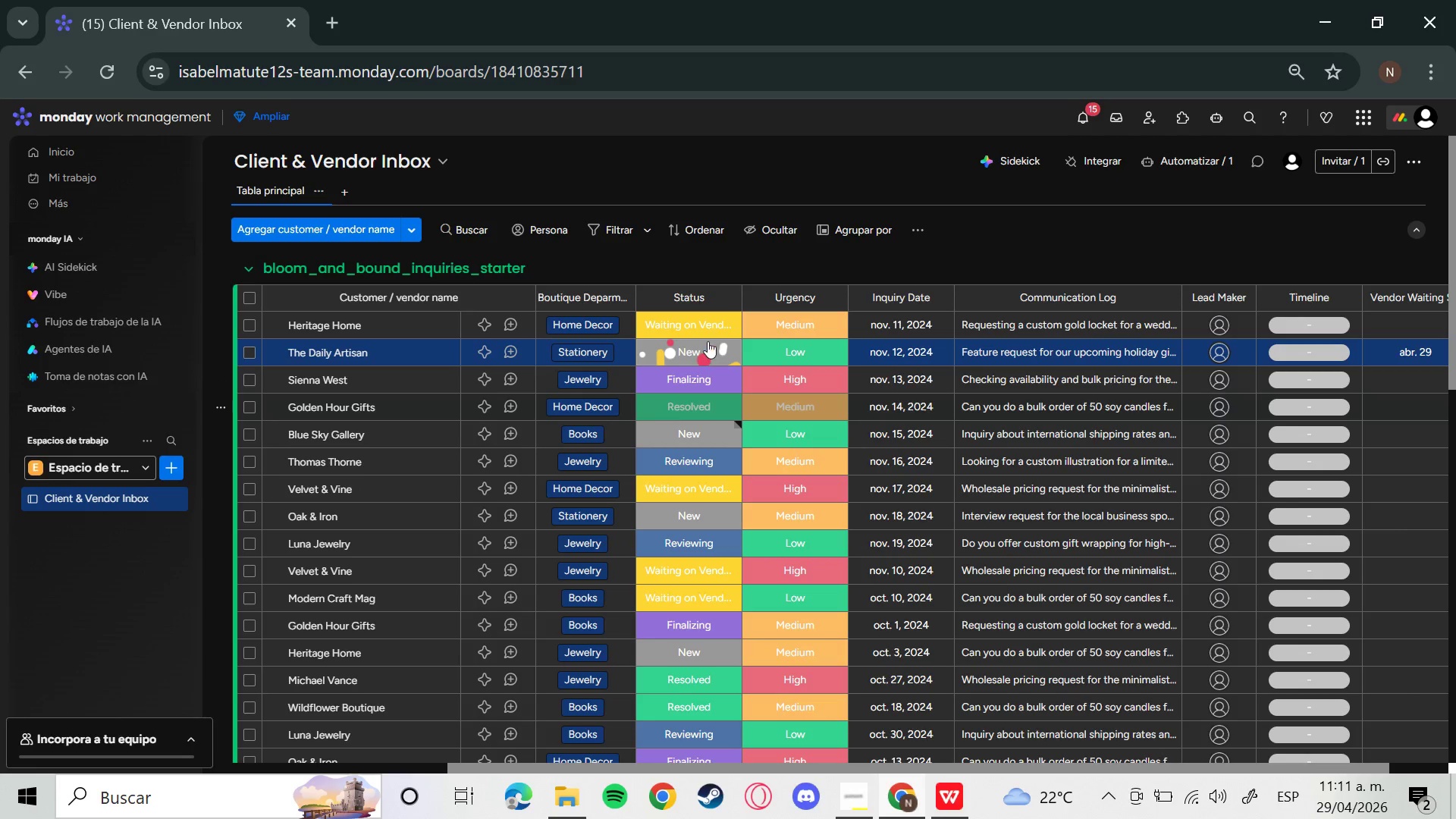 
left_click([706, 328])
 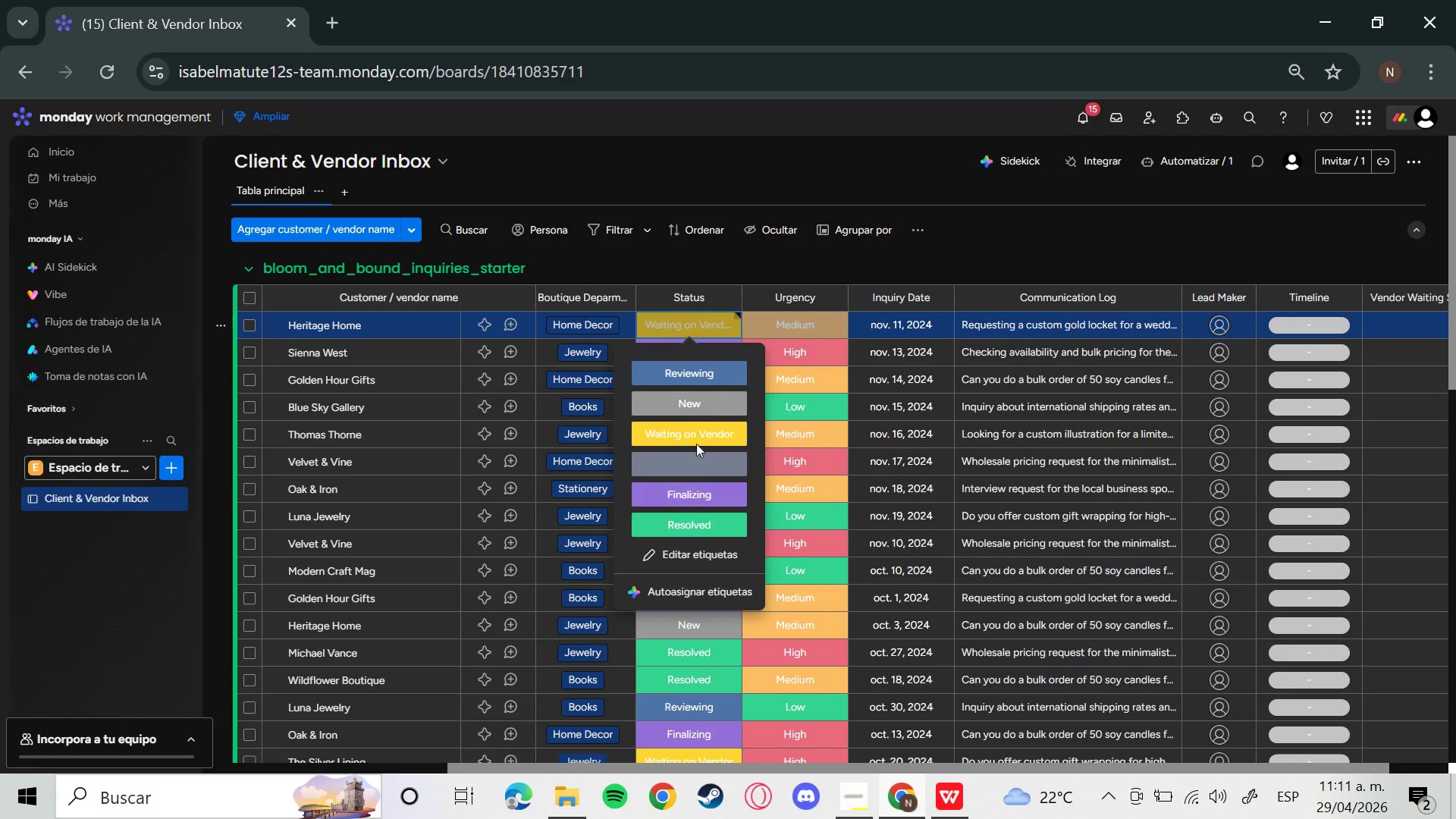 
left_click([696, 466])
 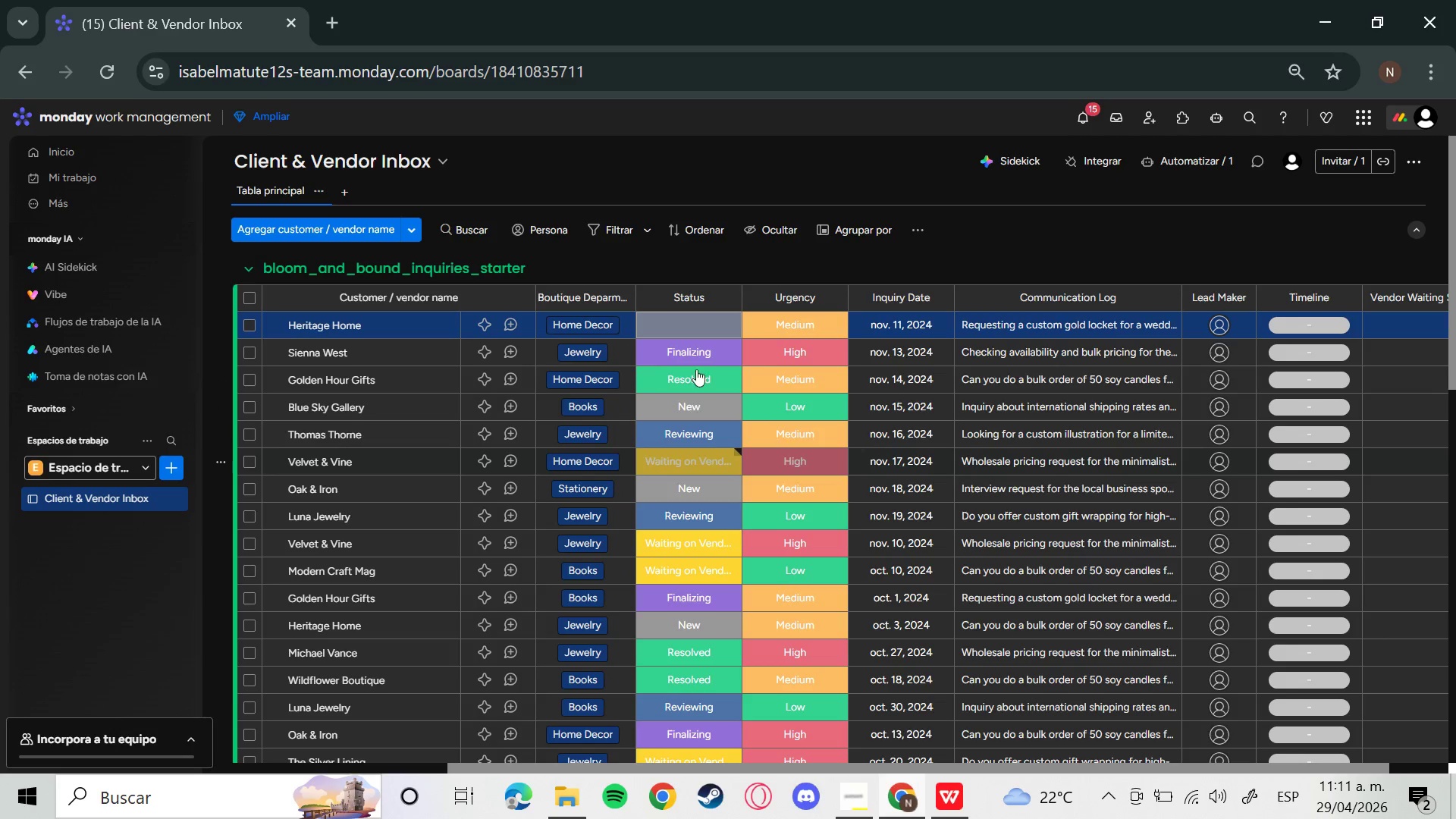 
left_click([701, 325])
 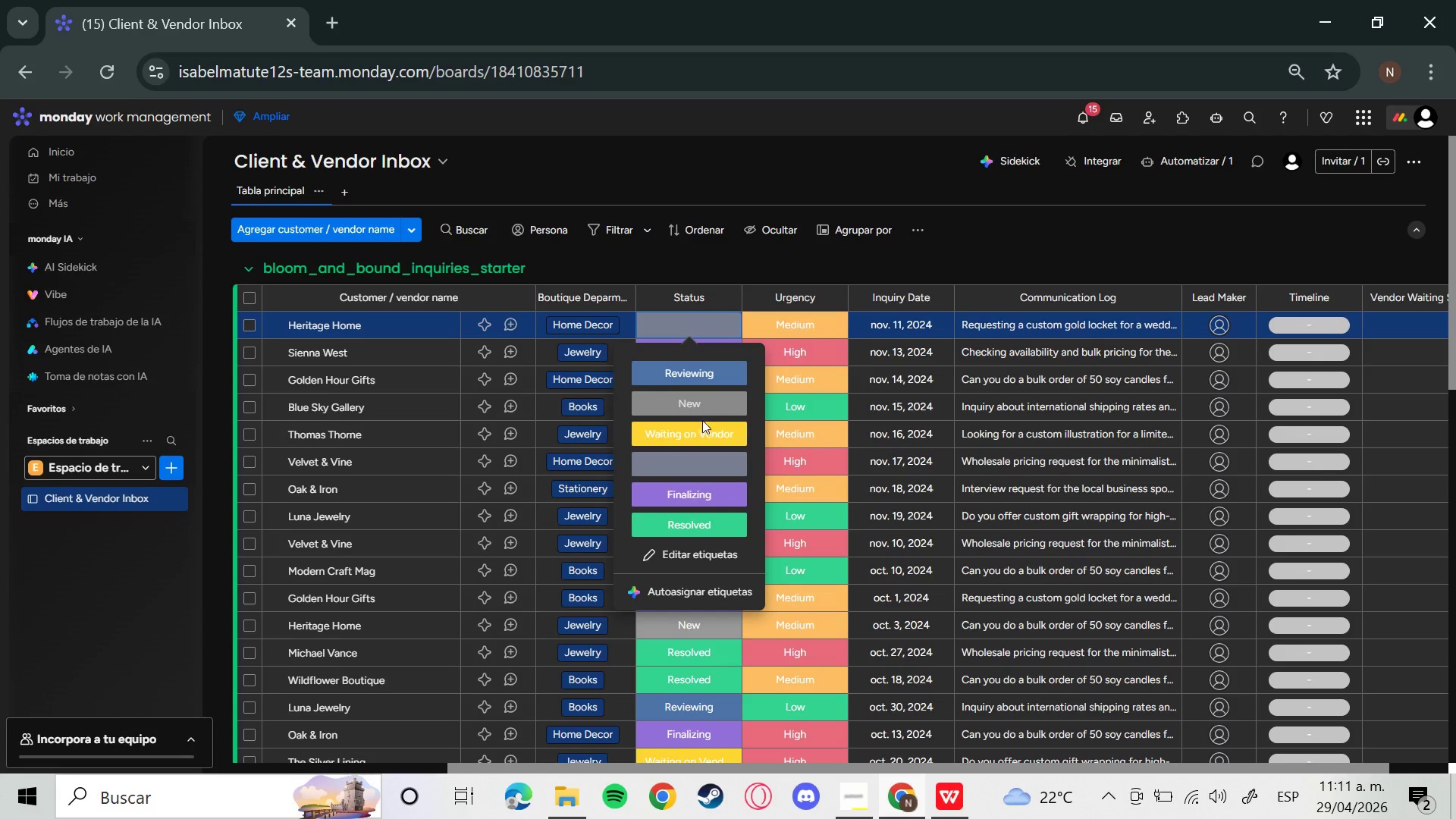 
left_click([695, 431])
 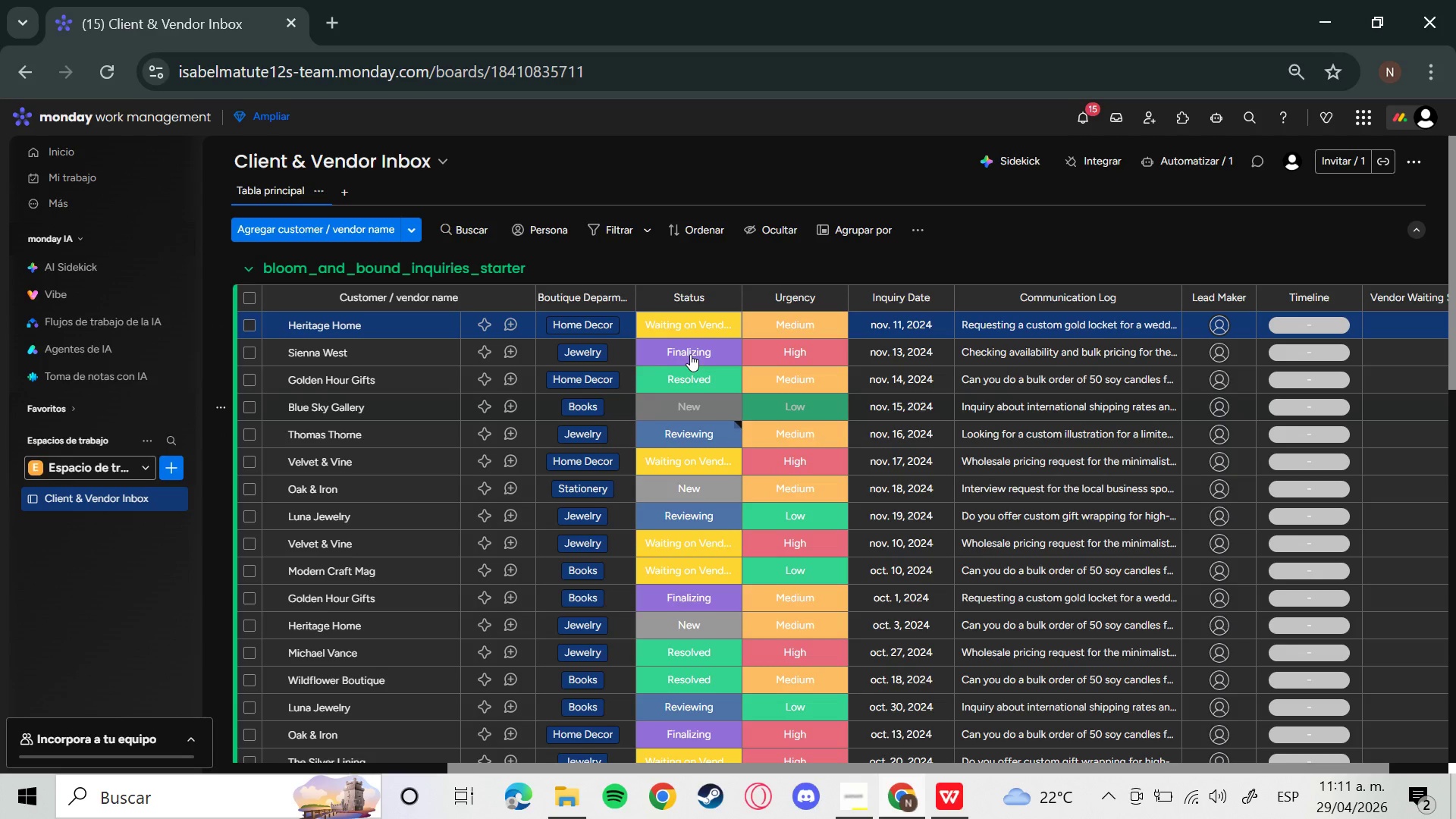 
left_click([686, 349])
 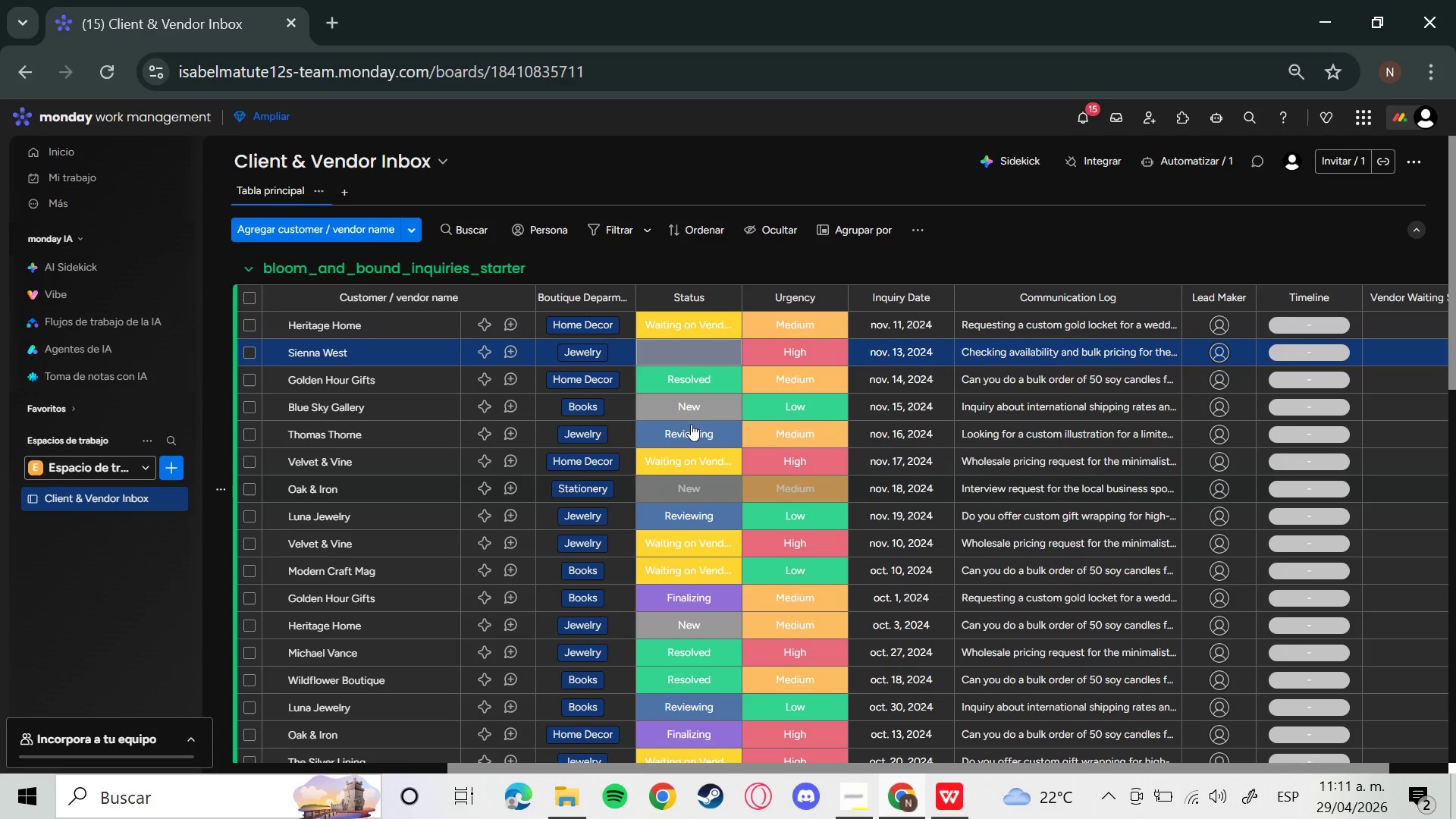 
left_click([701, 348])
 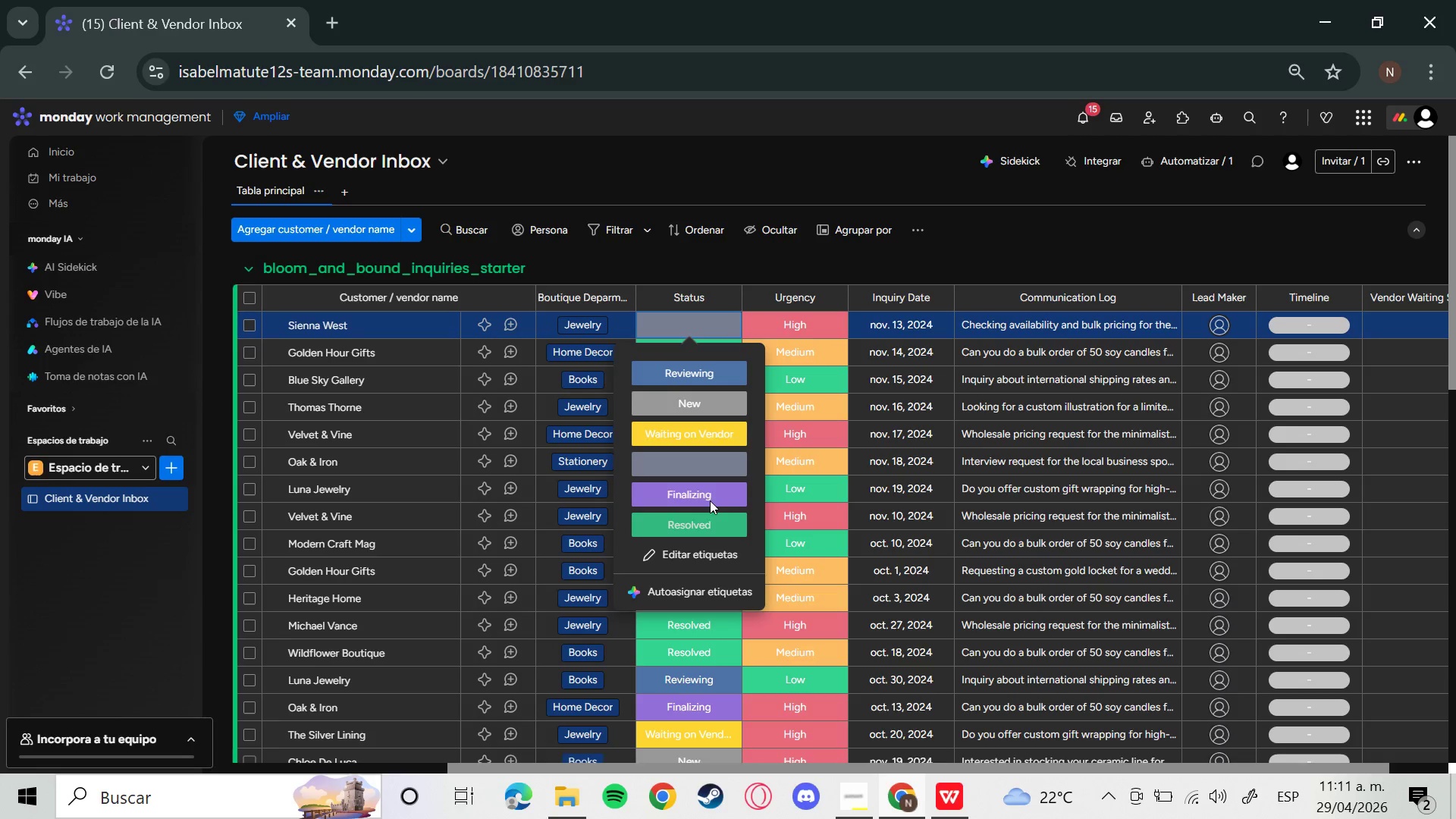 
left_click([708, 494])
 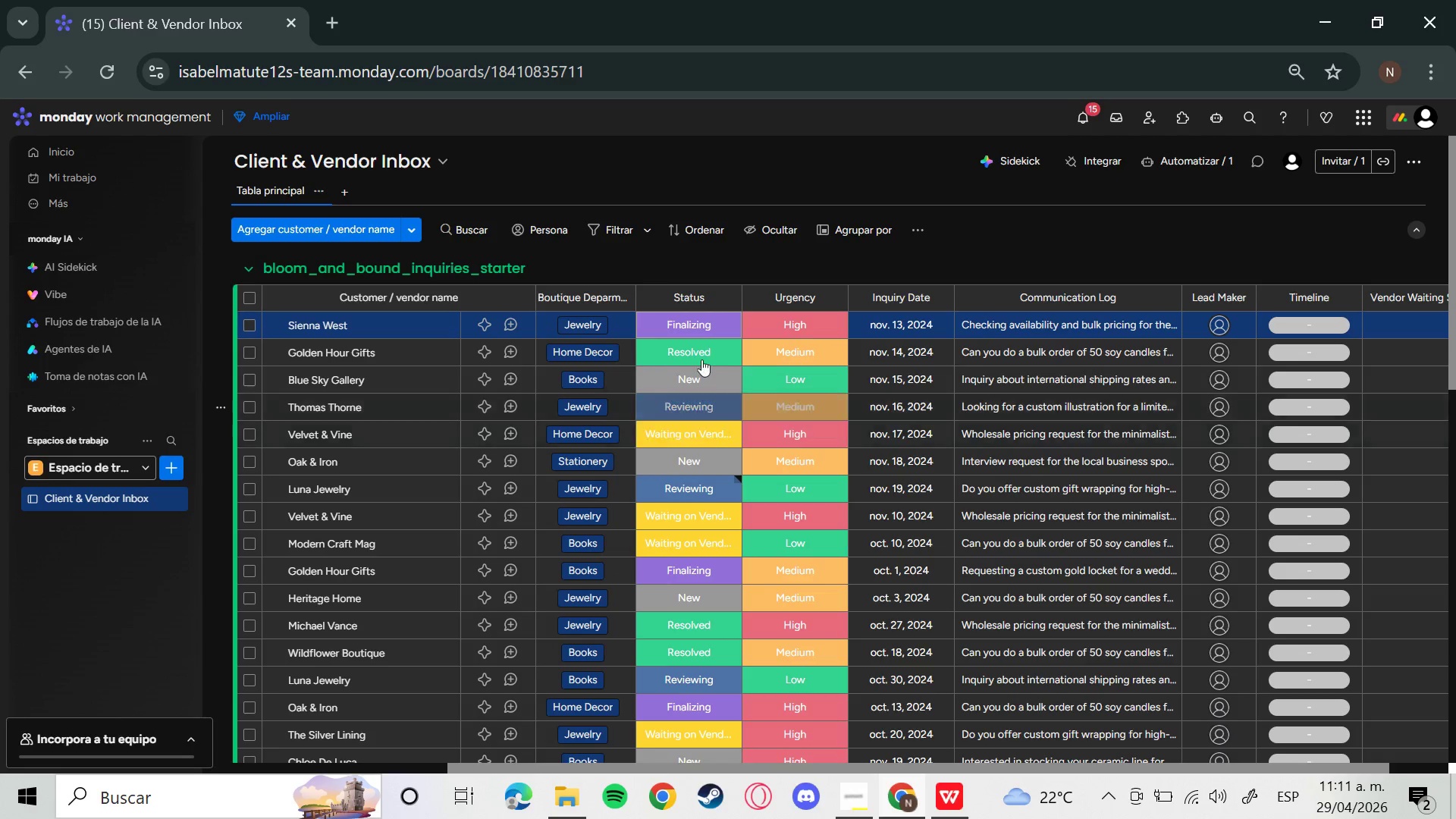 
left_click([695, 344])
 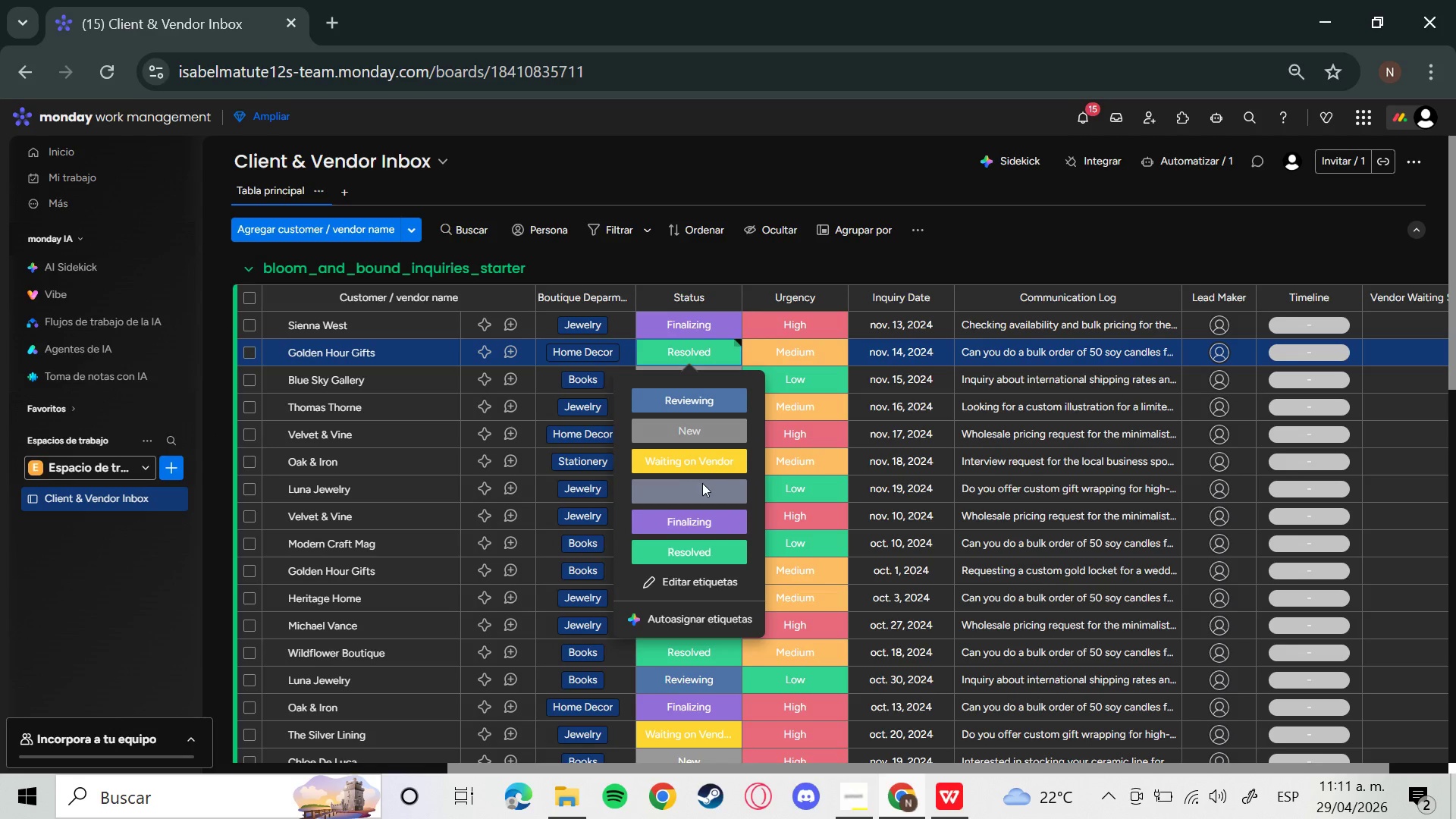 
left_click([702, 488])
 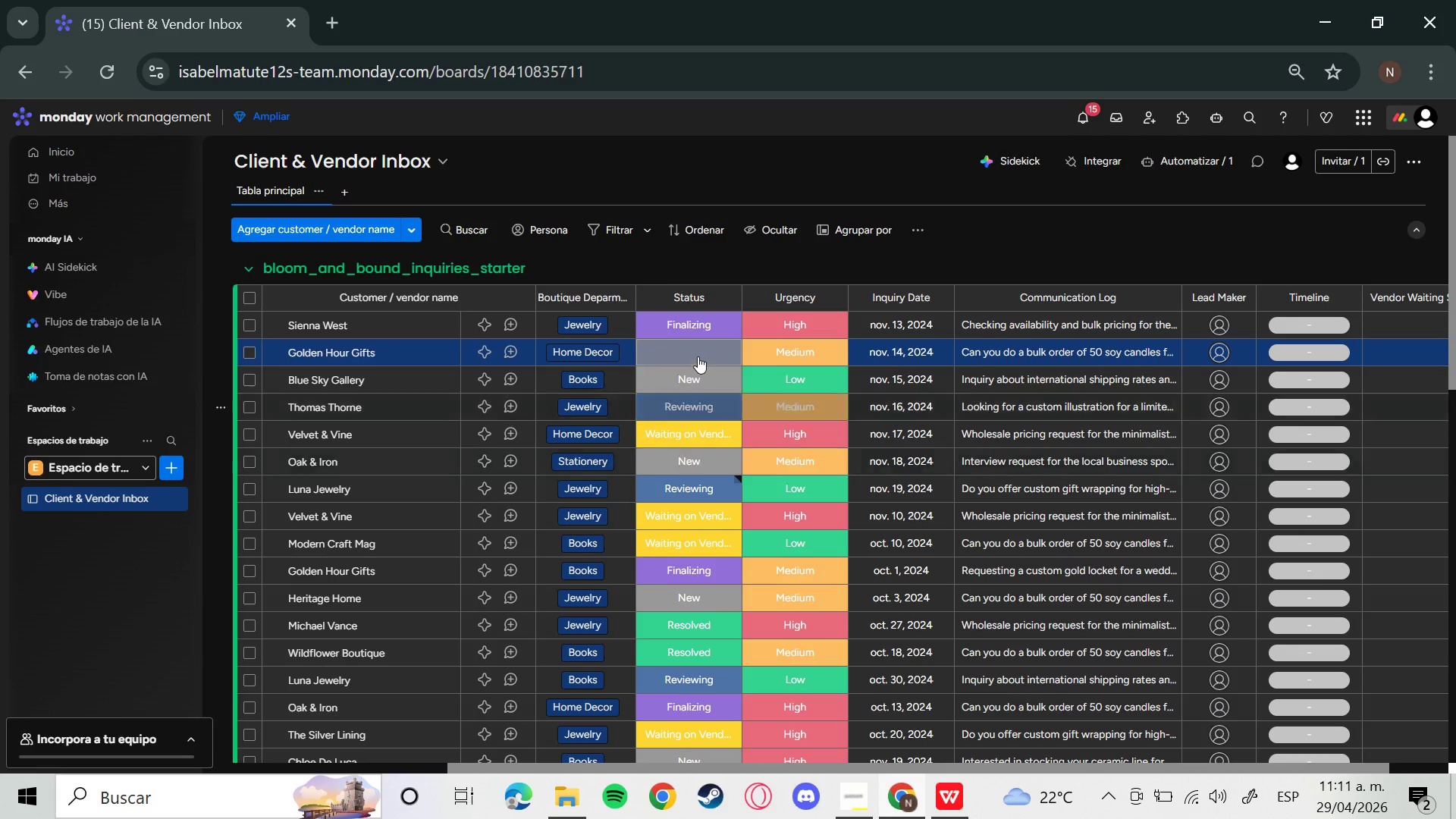 
left_click([696, 349])
 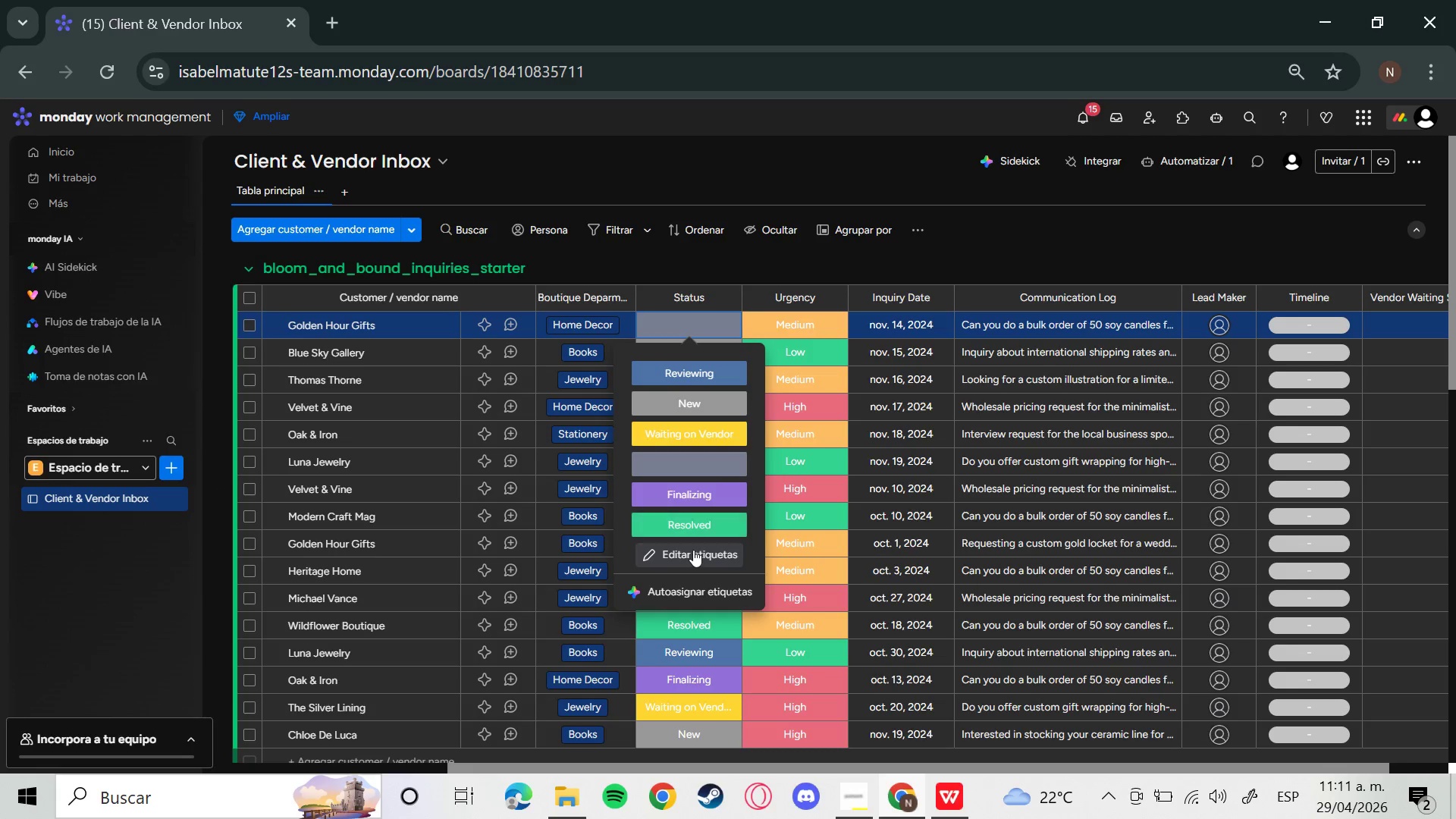 
left_click([693, 526])
 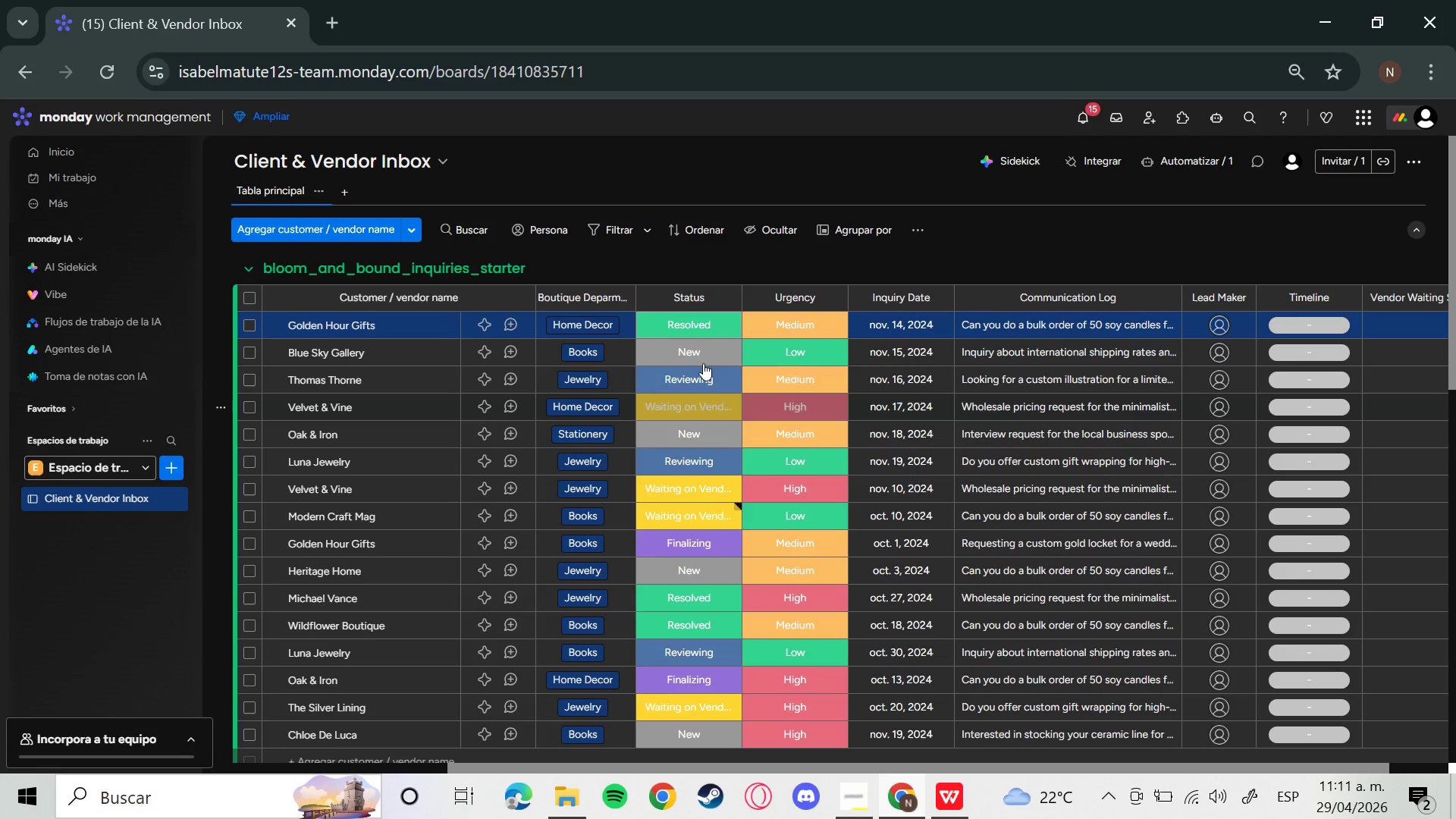 
left_click([704, 351])
 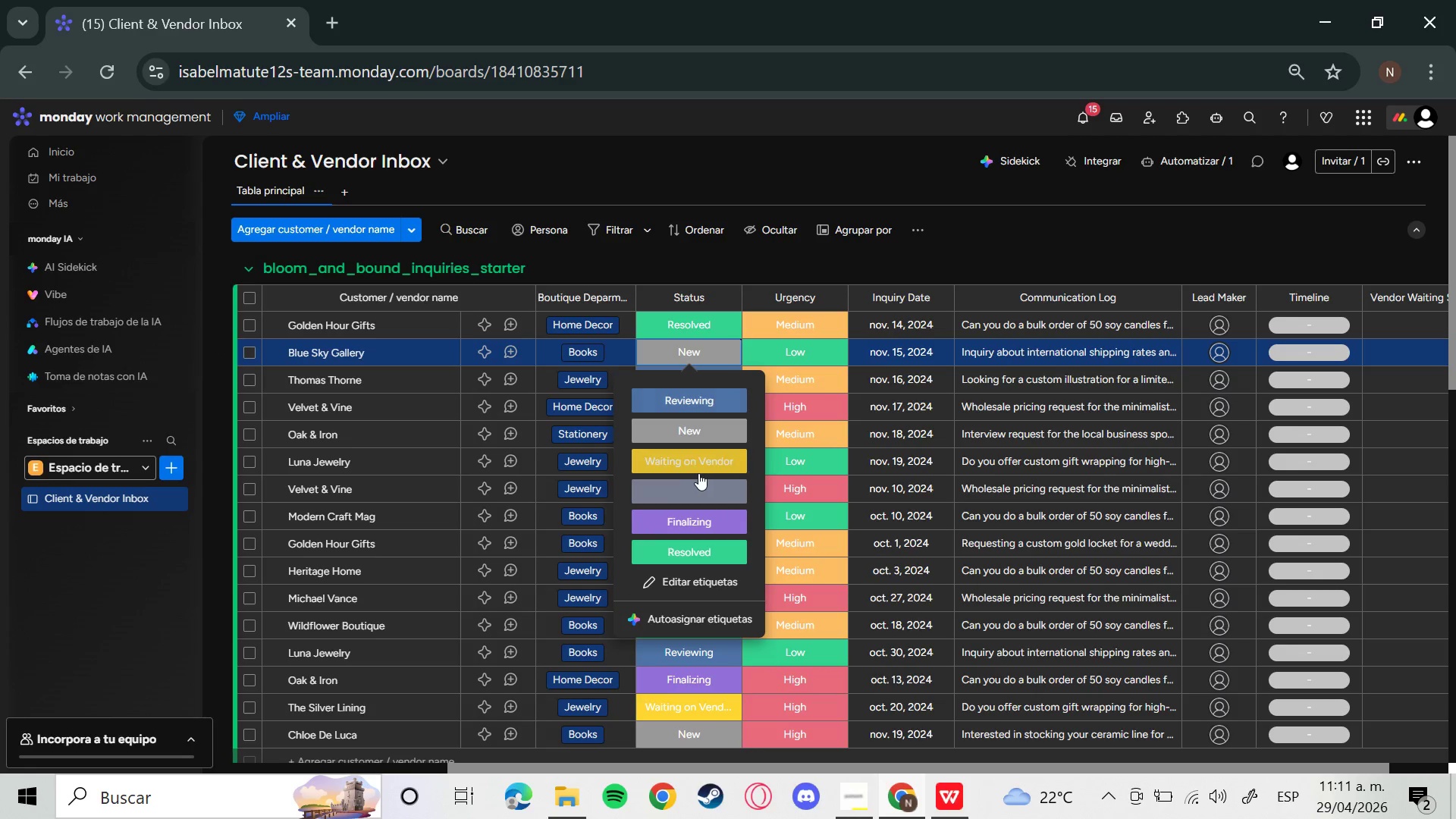 
left_click([684, 481])
 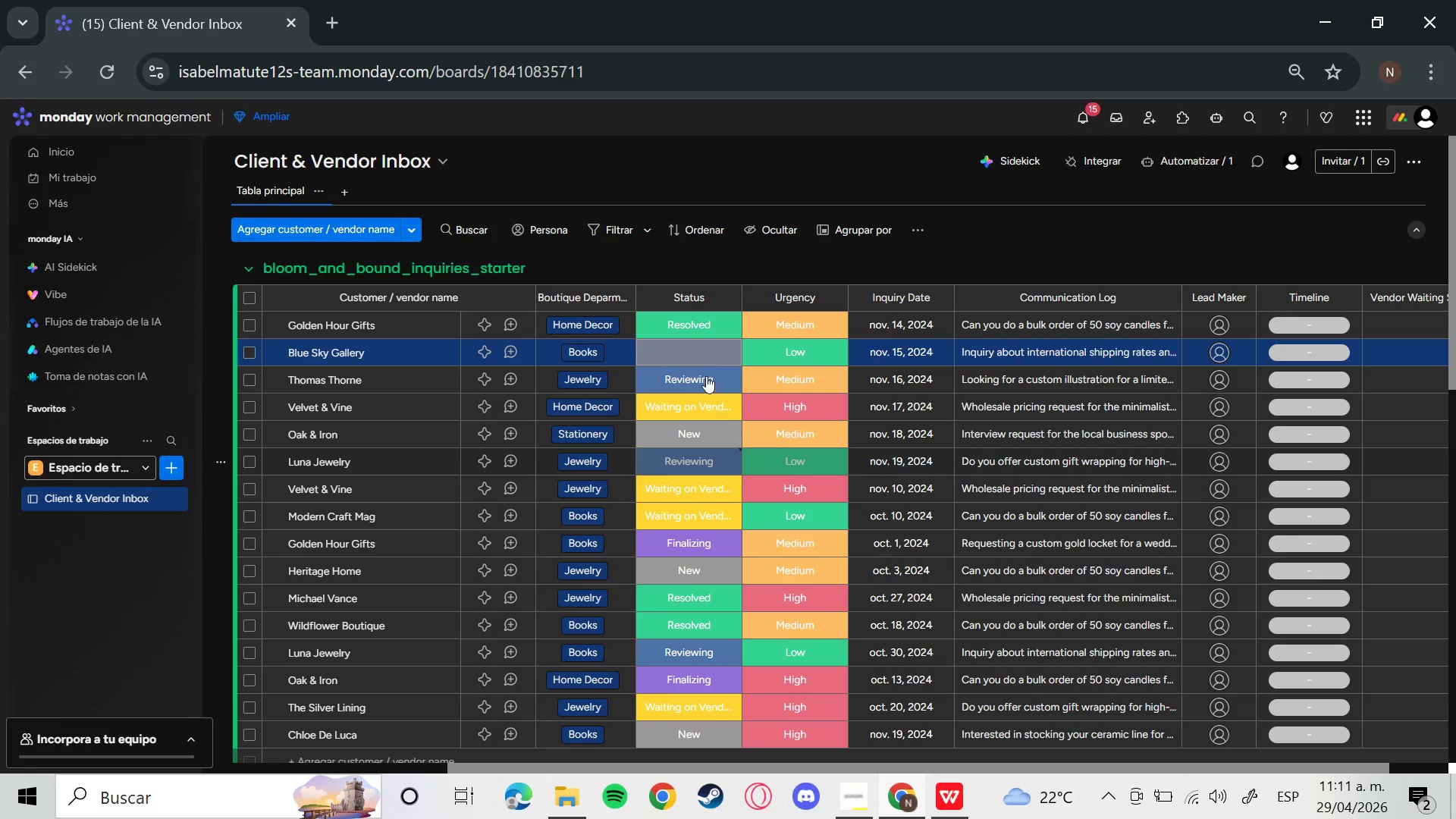 
left_click([706, 358])
 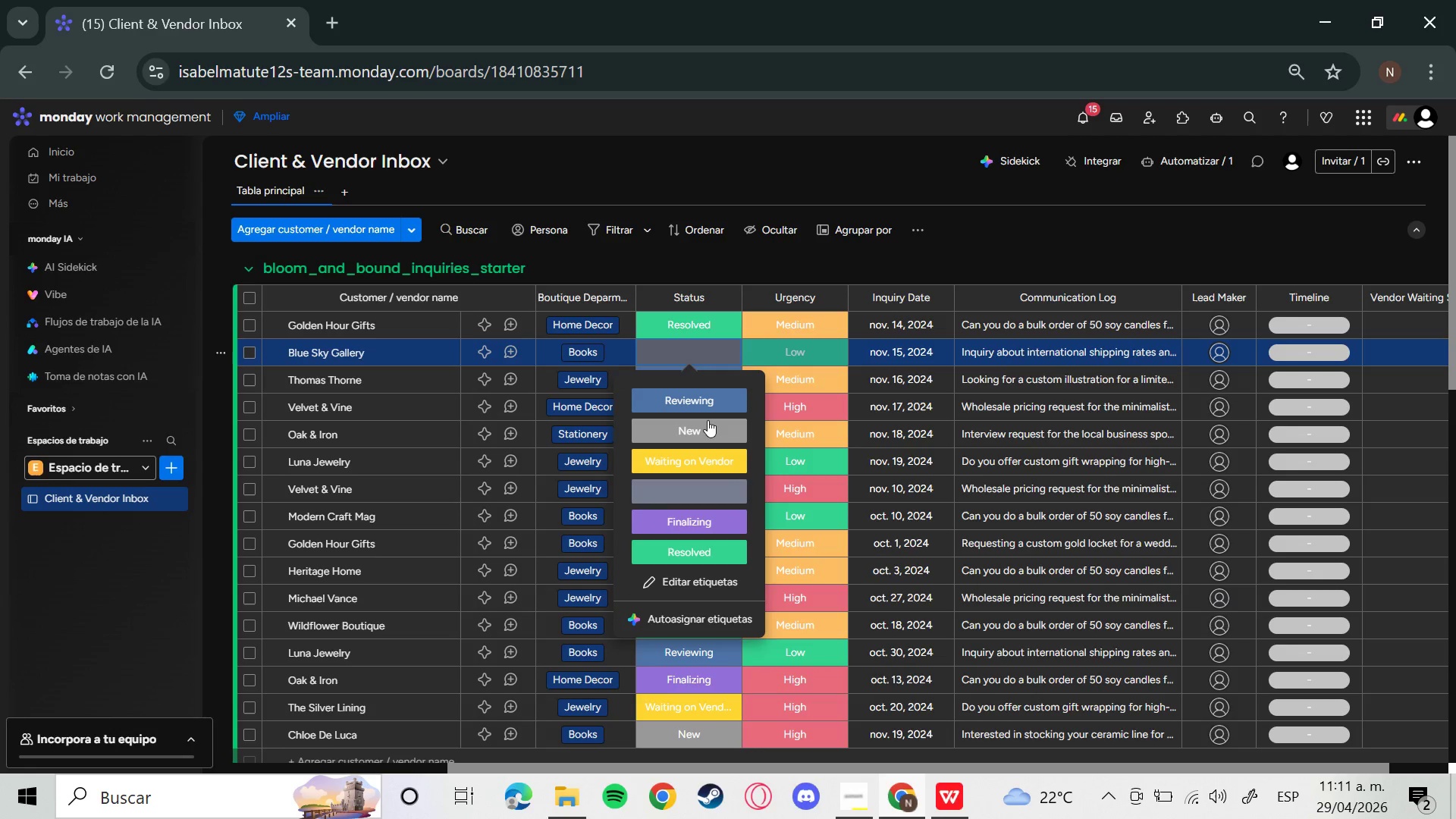 
left_click([704, 433])
 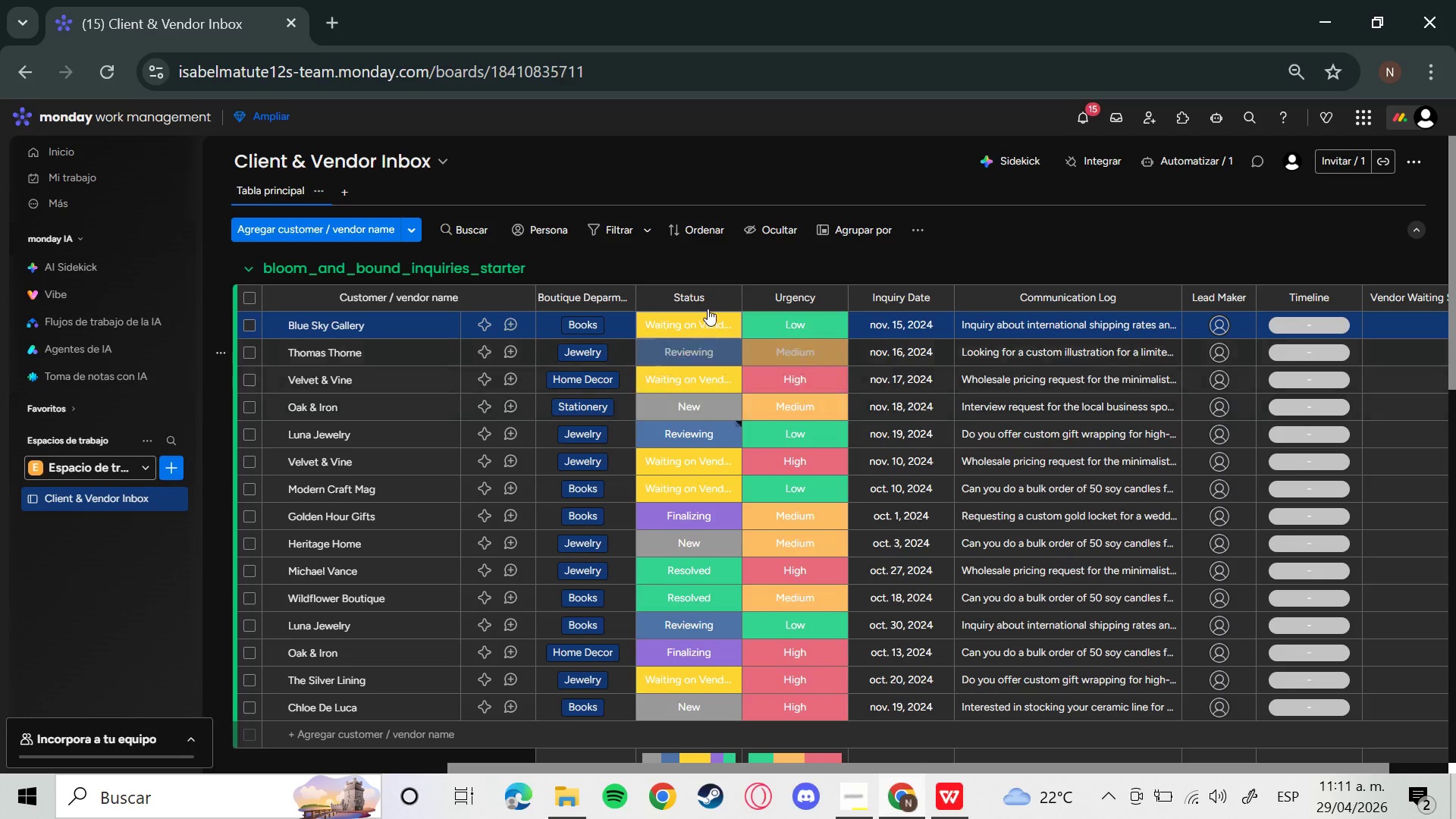 
left_click([707, 326])
 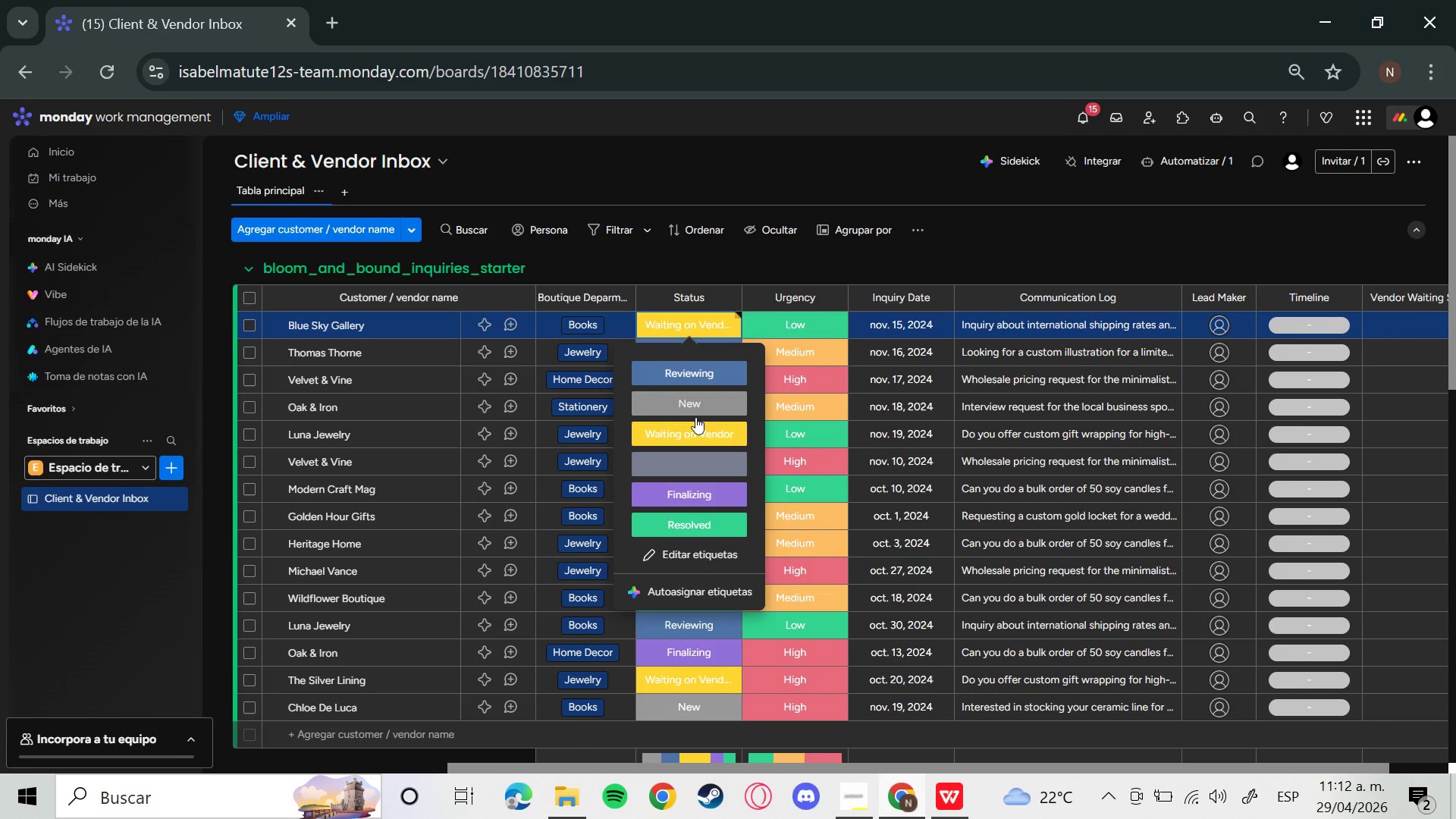 
left_click([695, 403])
 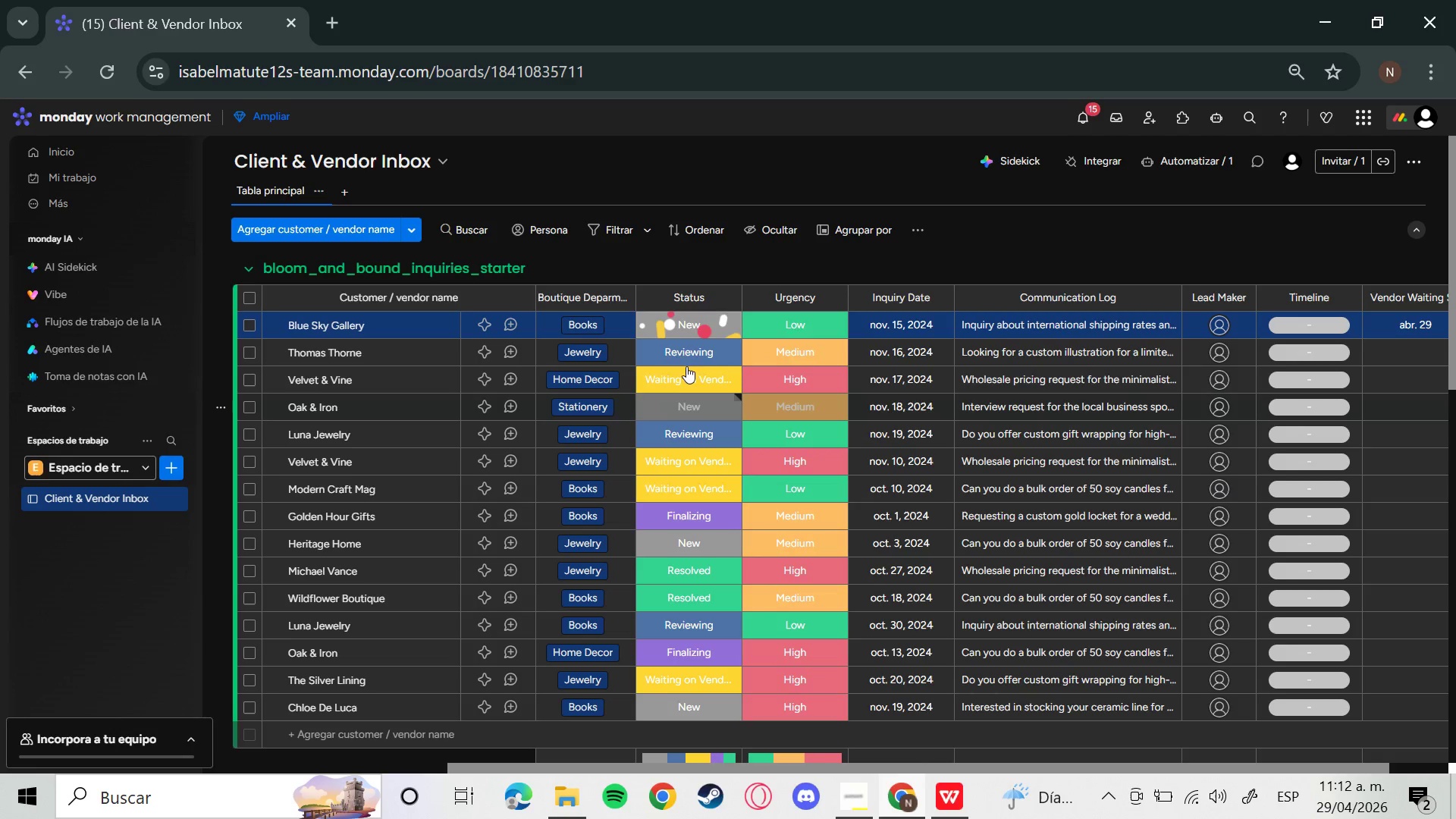 
left_click([687, 351])
 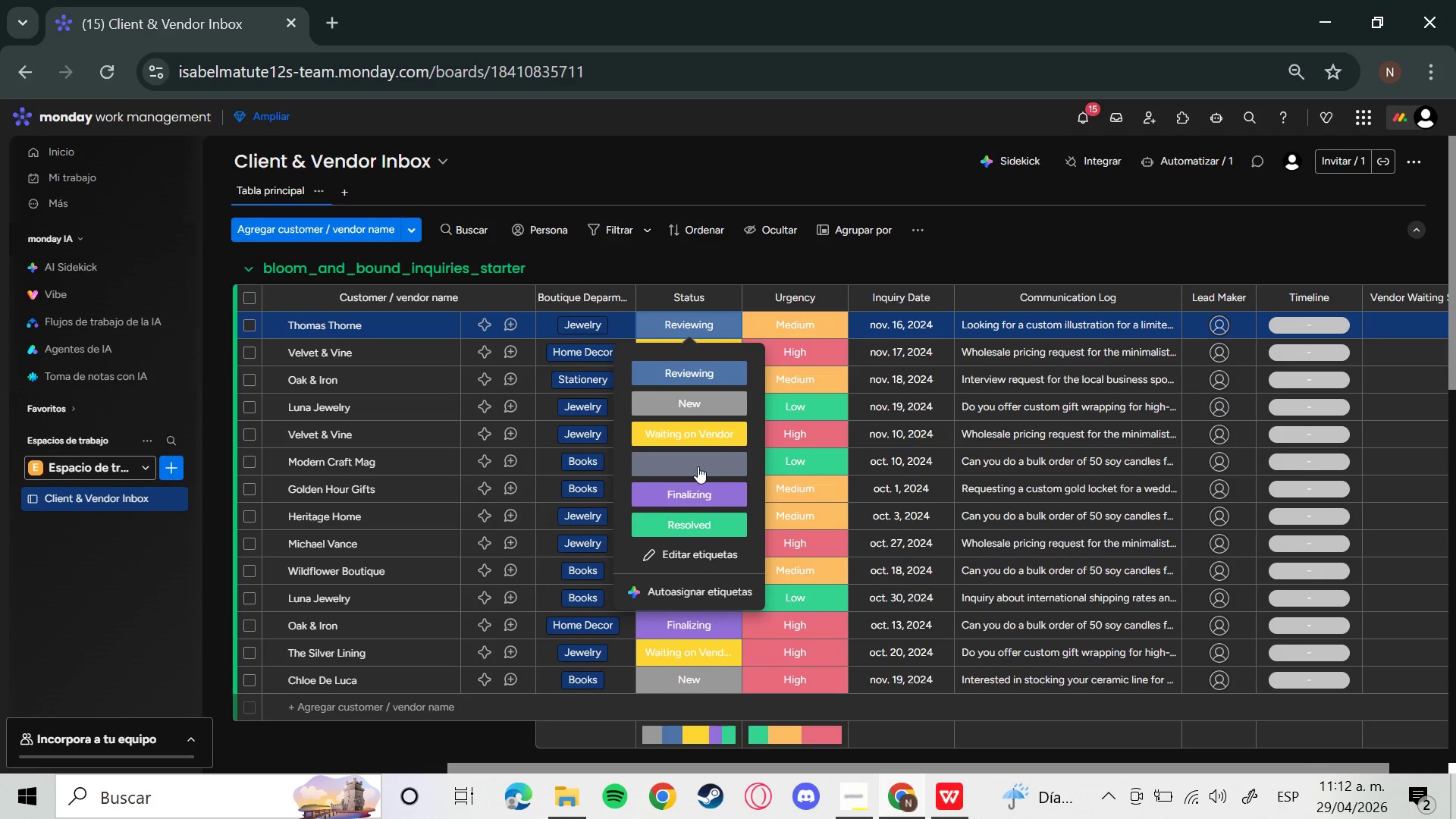 
left_click([692, 464])
 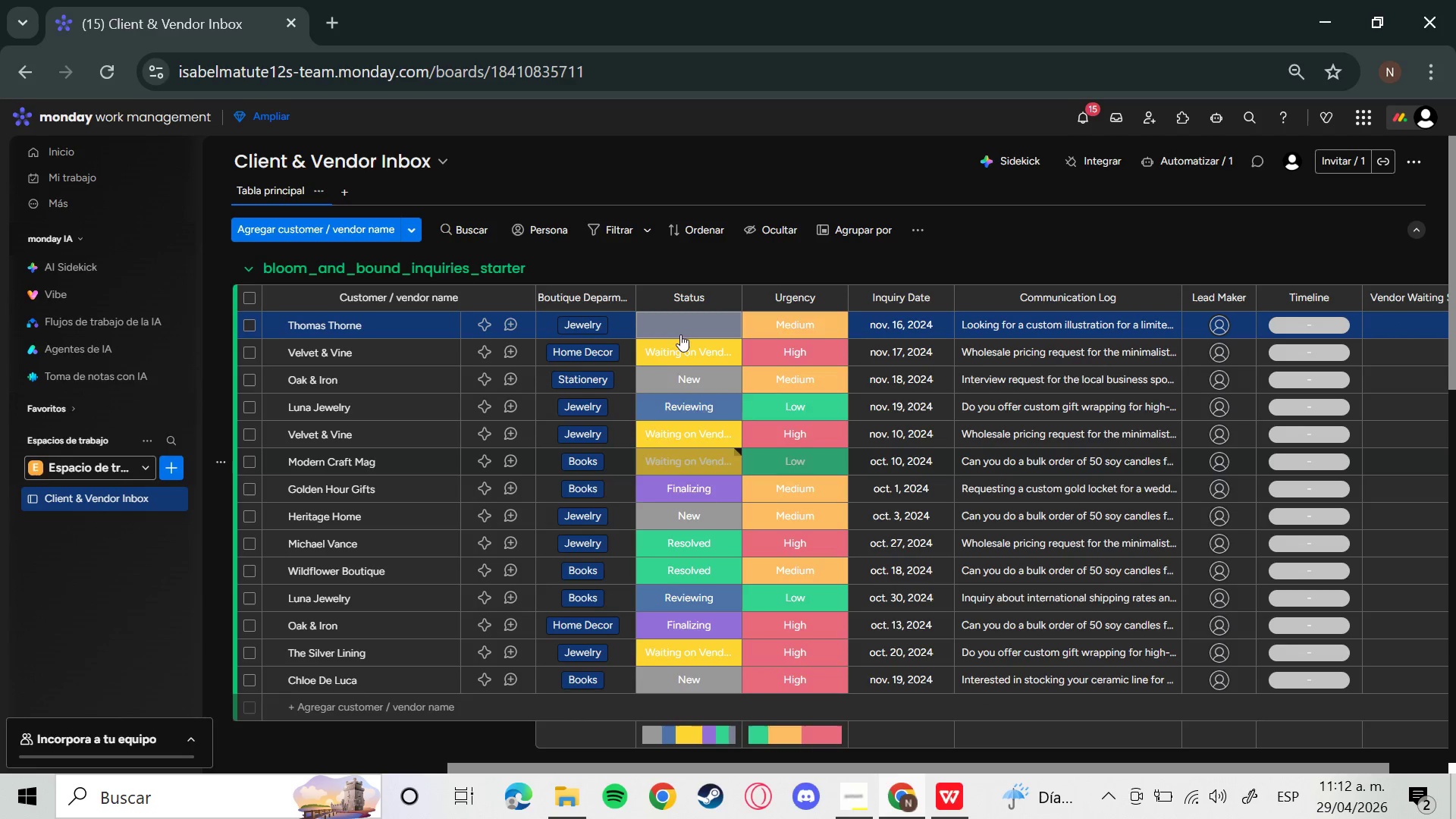 
left_click([668, 322])
 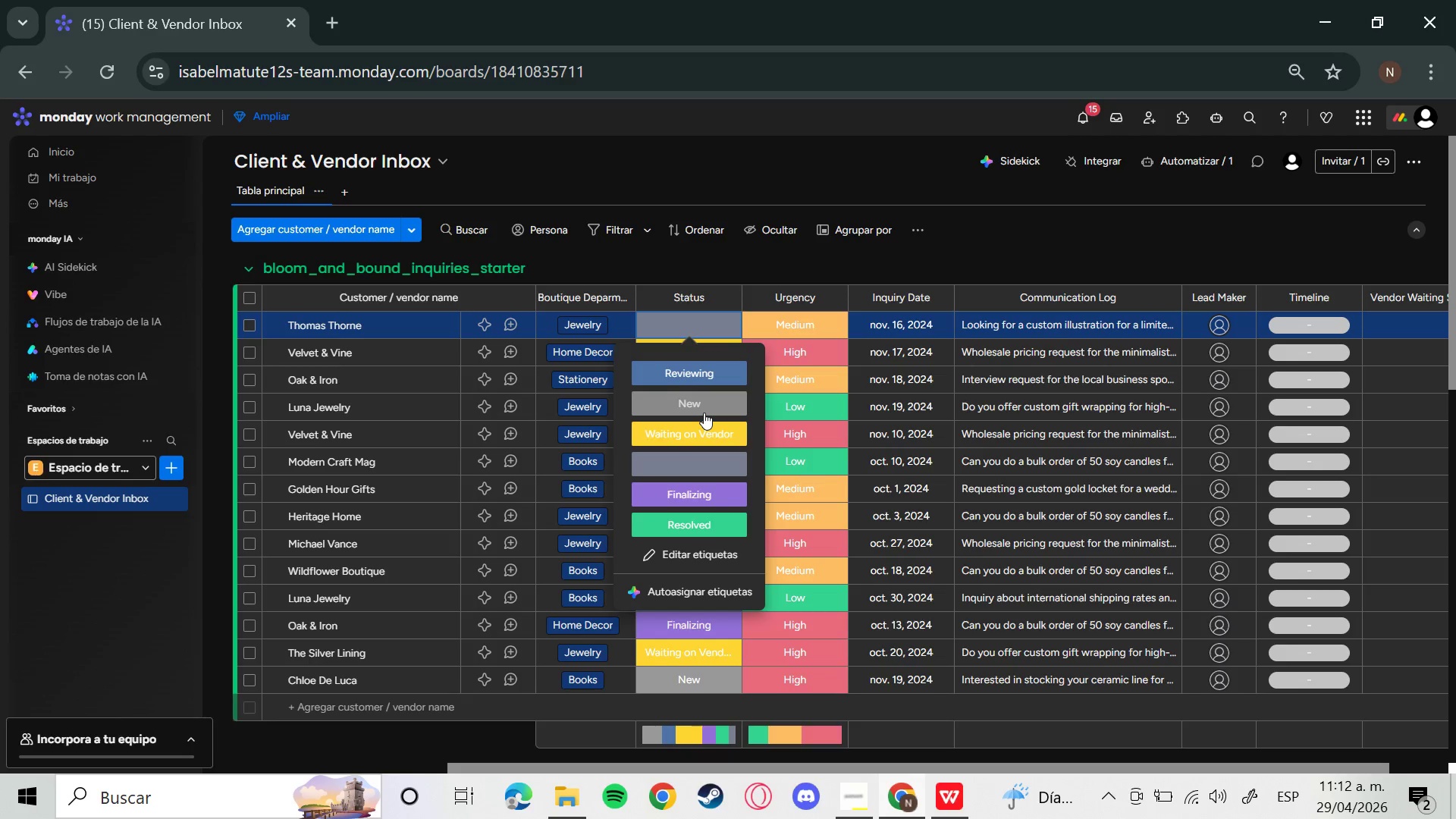 
left_click([698, 370])
 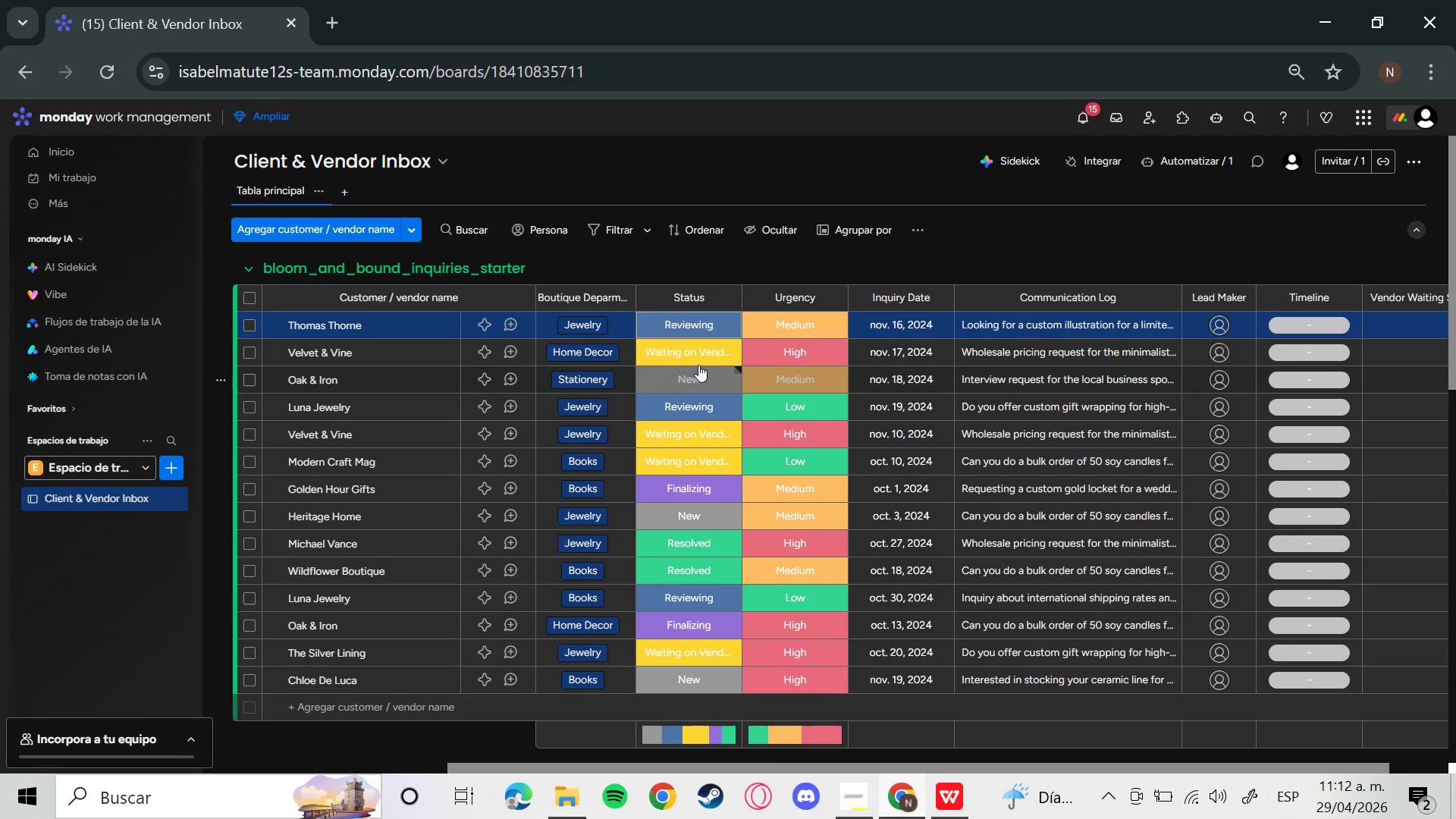 
left_click([698, 351])
 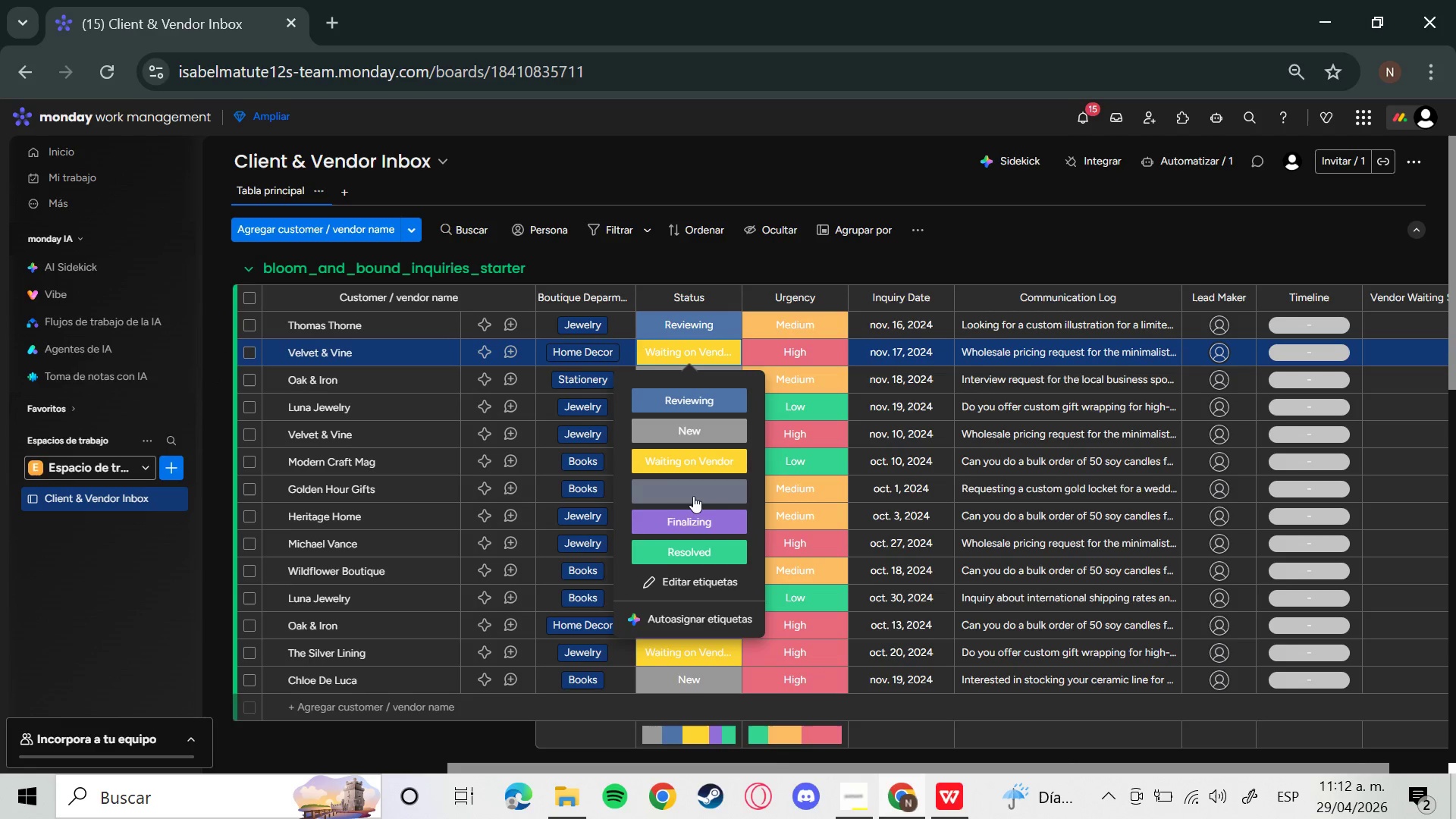 
left_click([695, 490])
 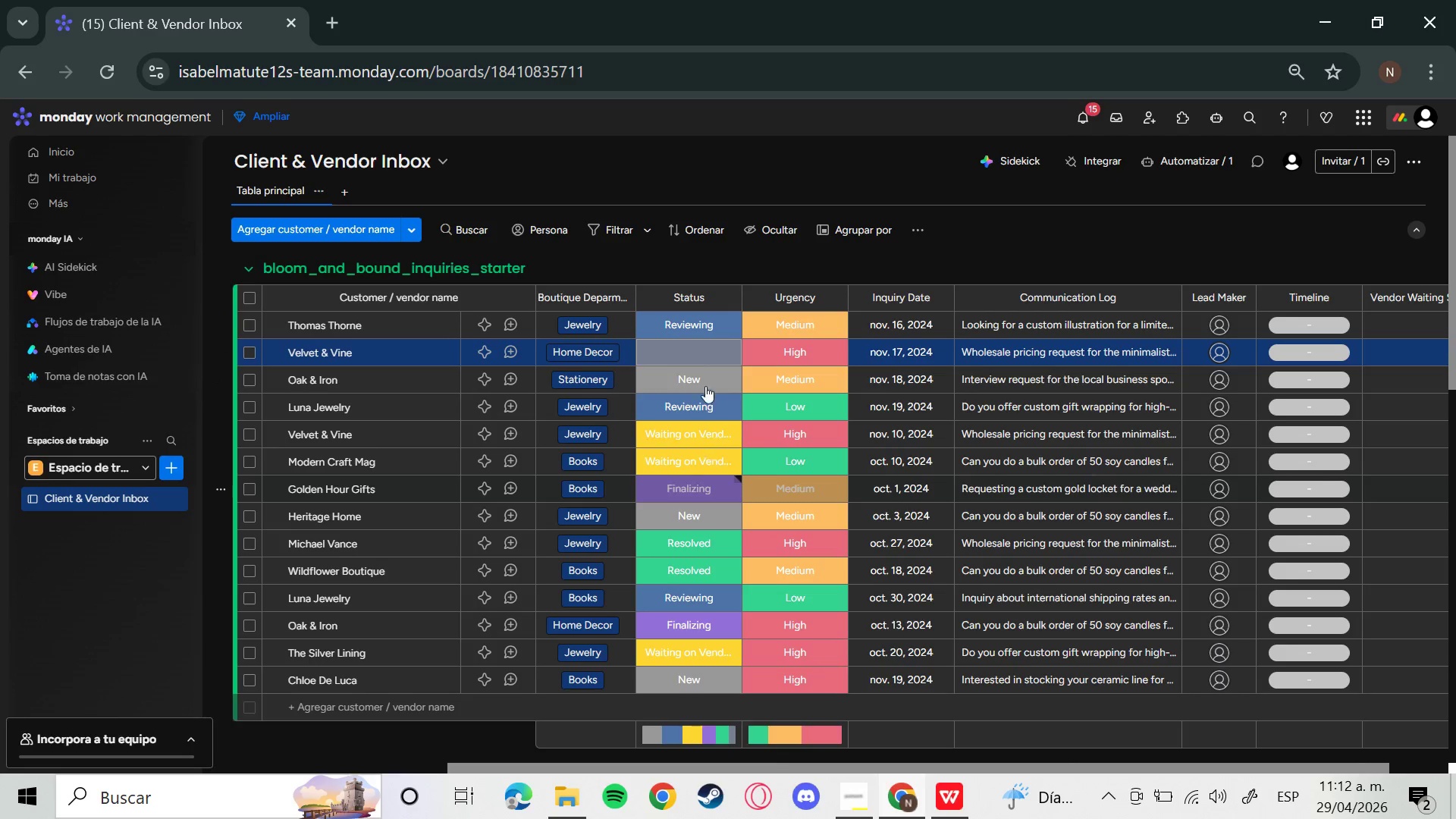 
left_click([698, 344])
 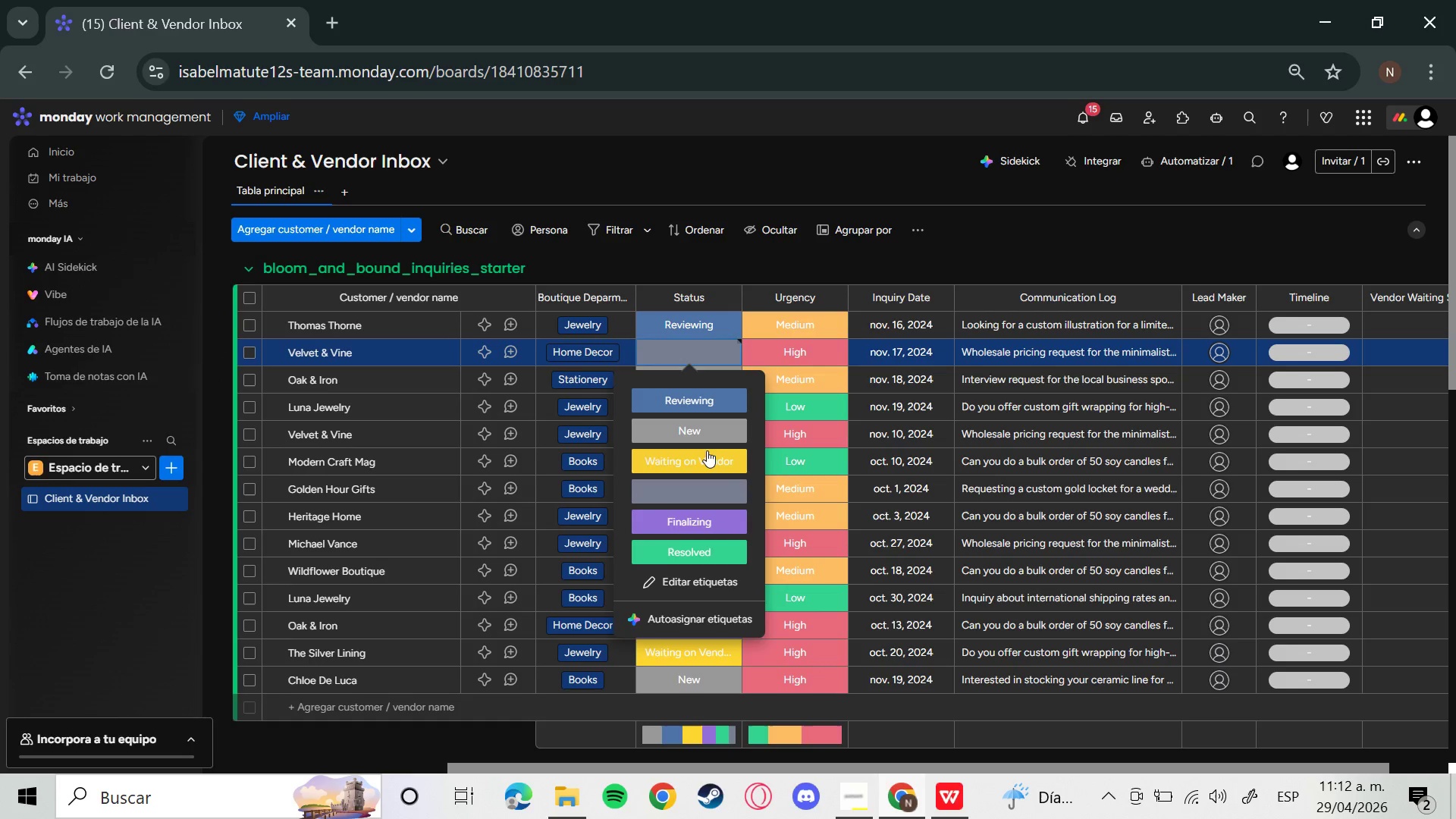 
left_click([706, 456])
 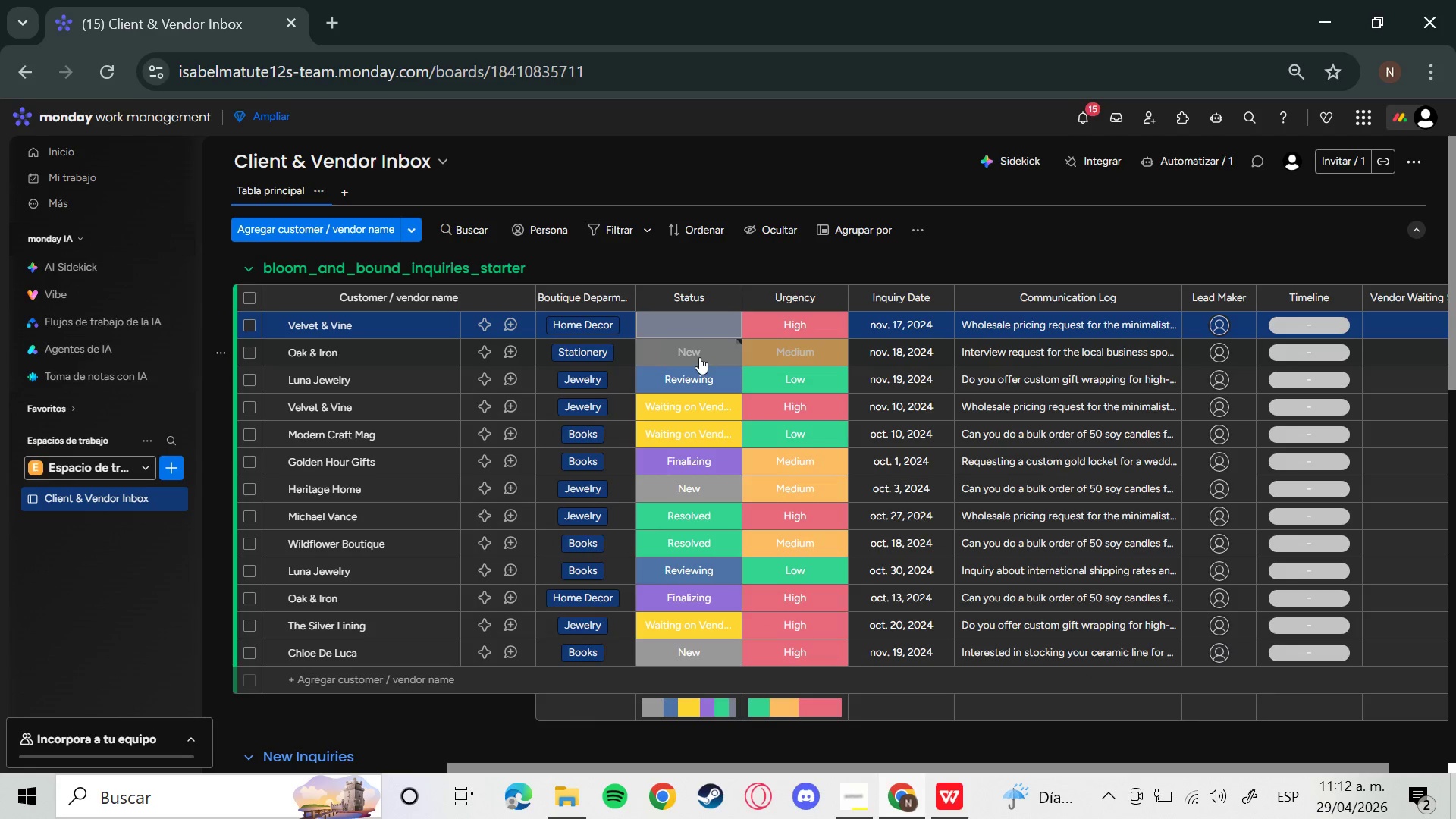 
left_click([709, 322])
 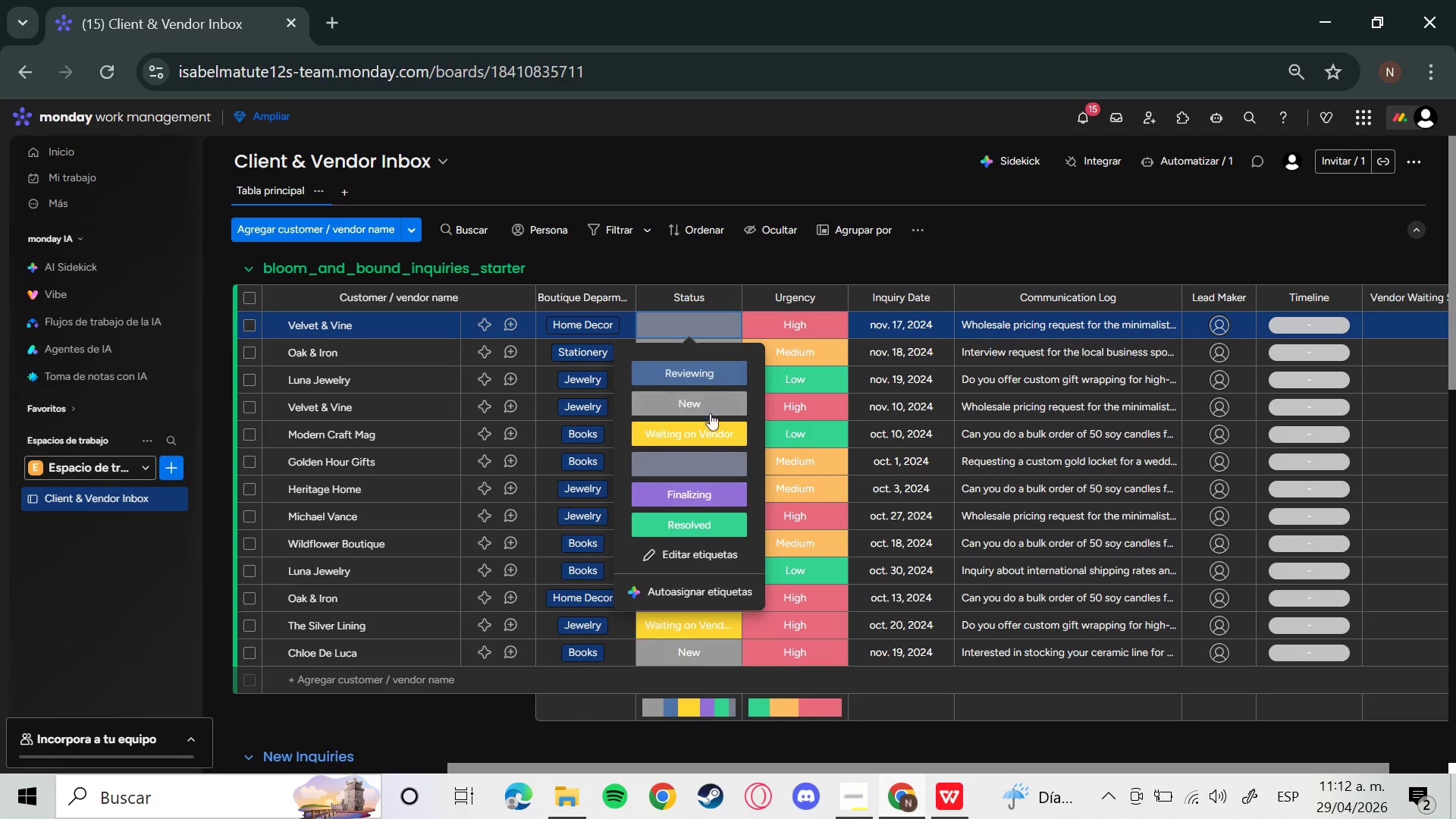 
left_click([702, 435])
 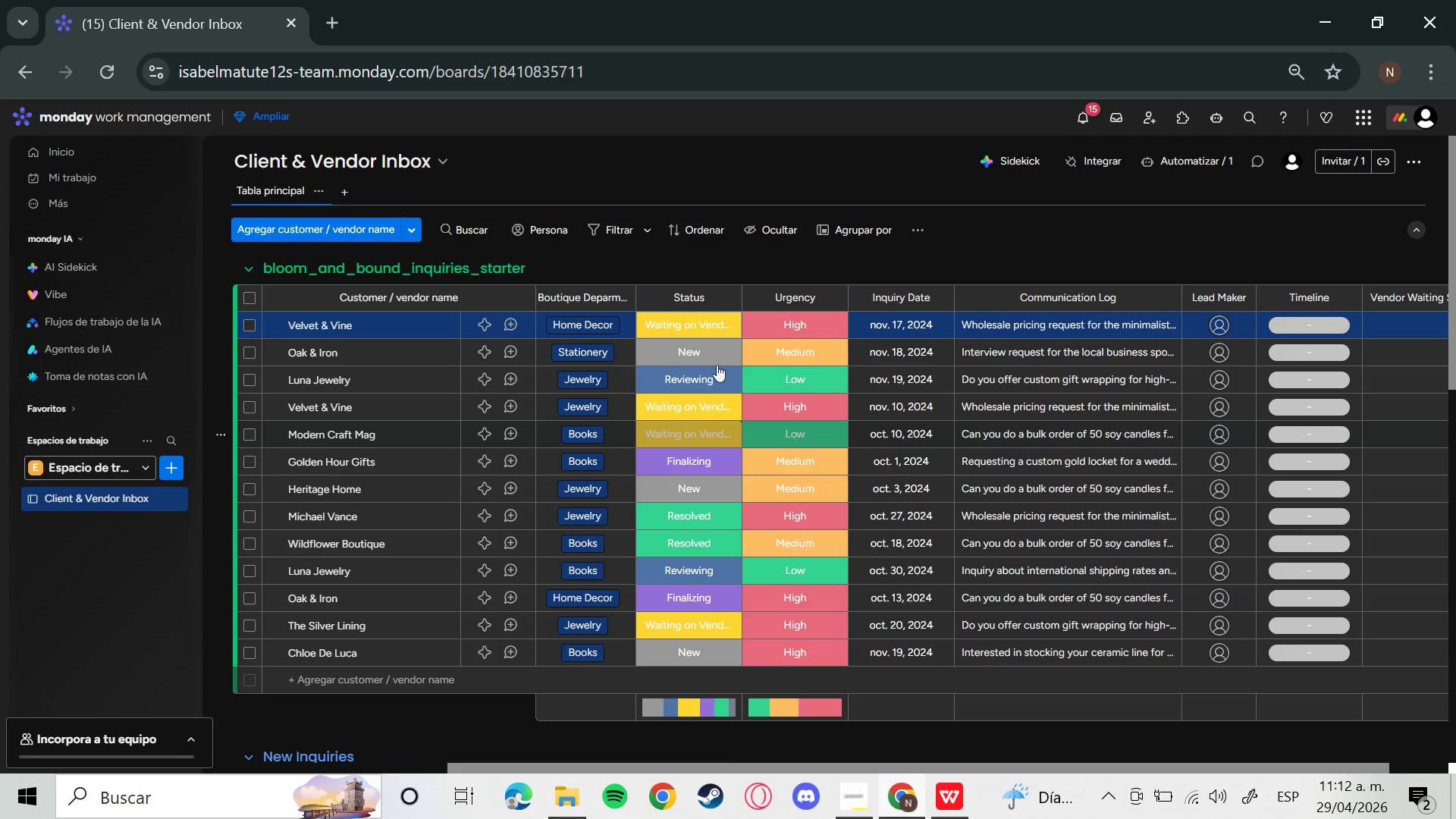 
left_click([713, 351])
 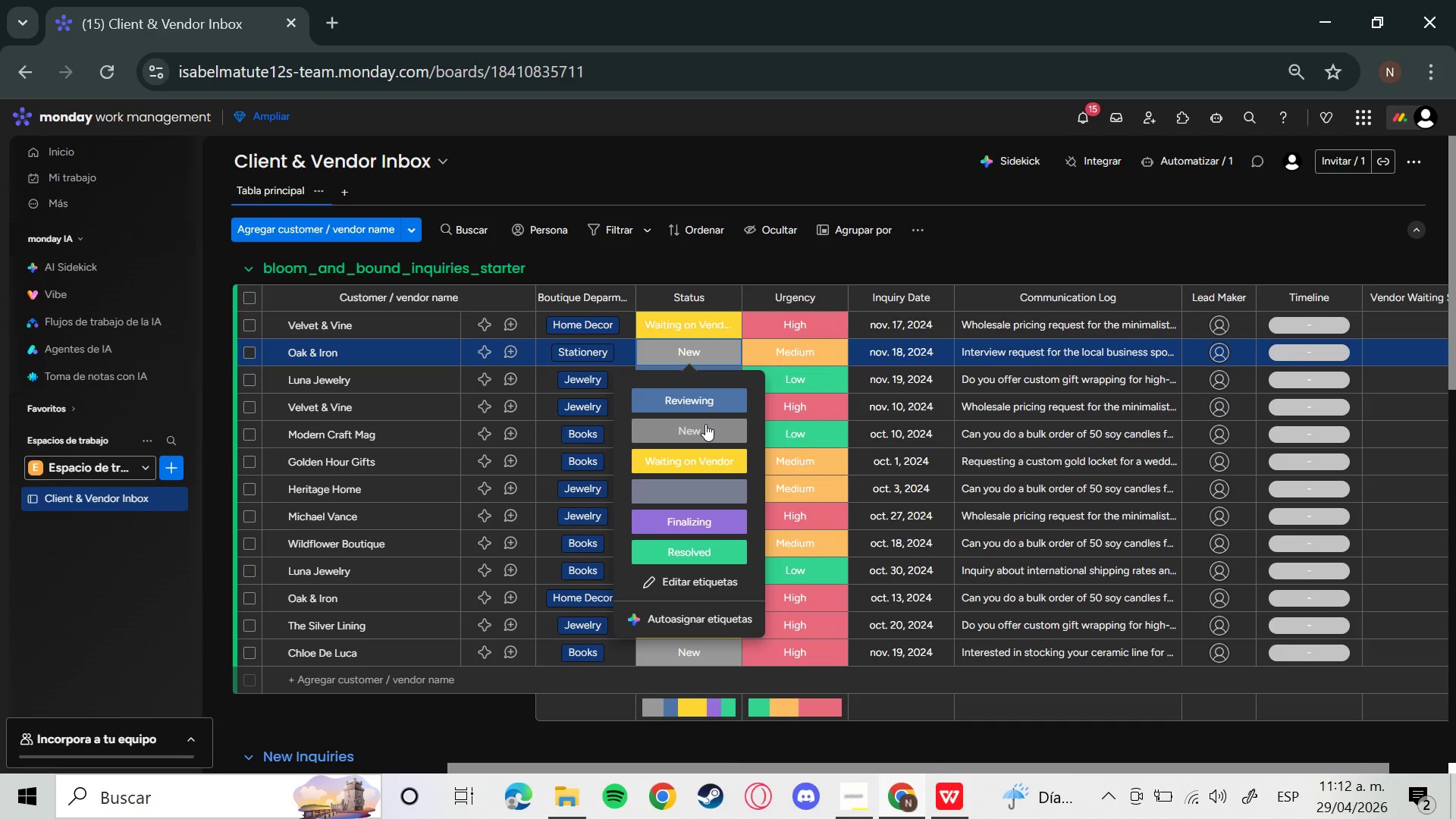 
left_click([705, 425])
 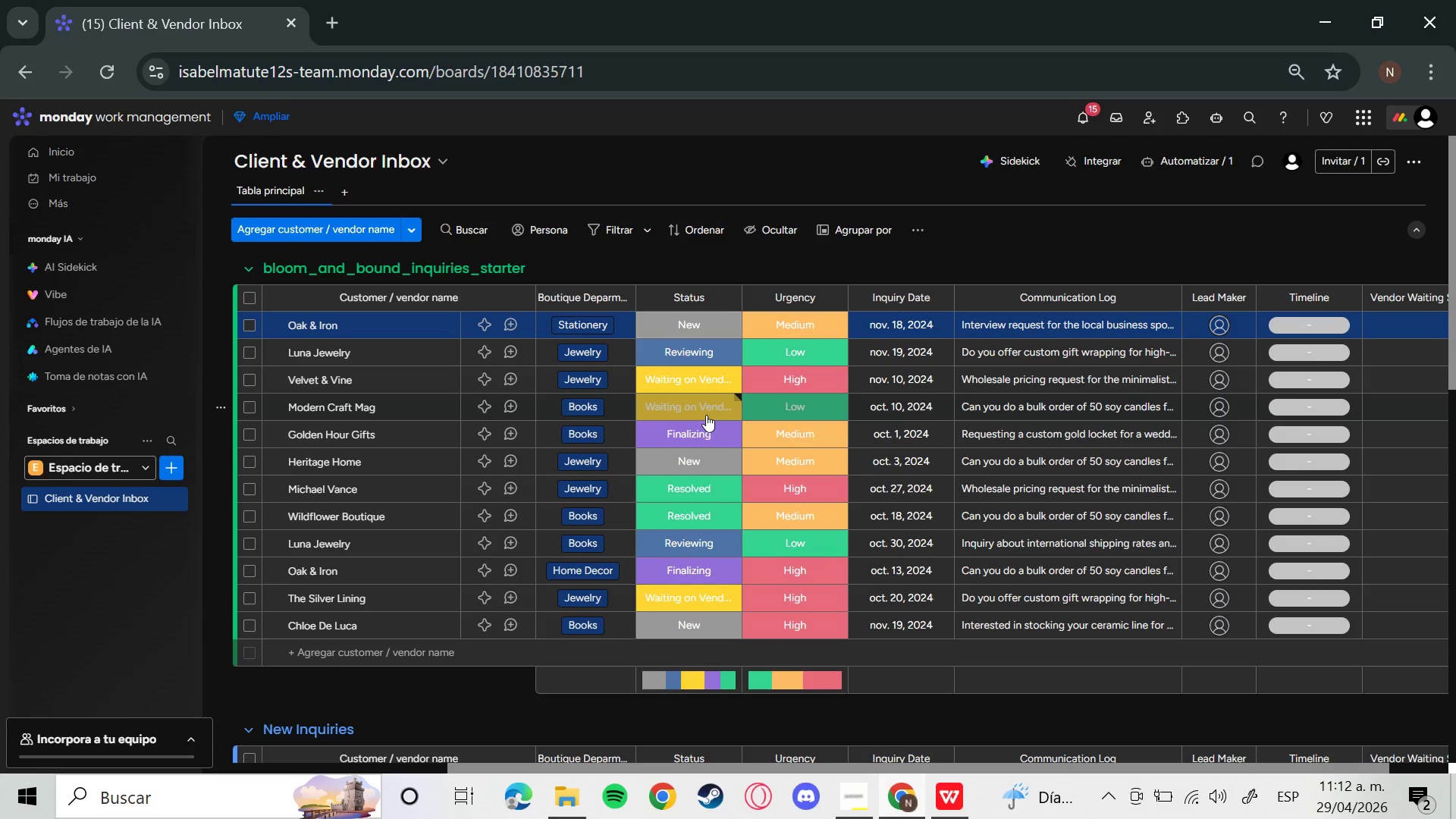 
wait(13.56)
 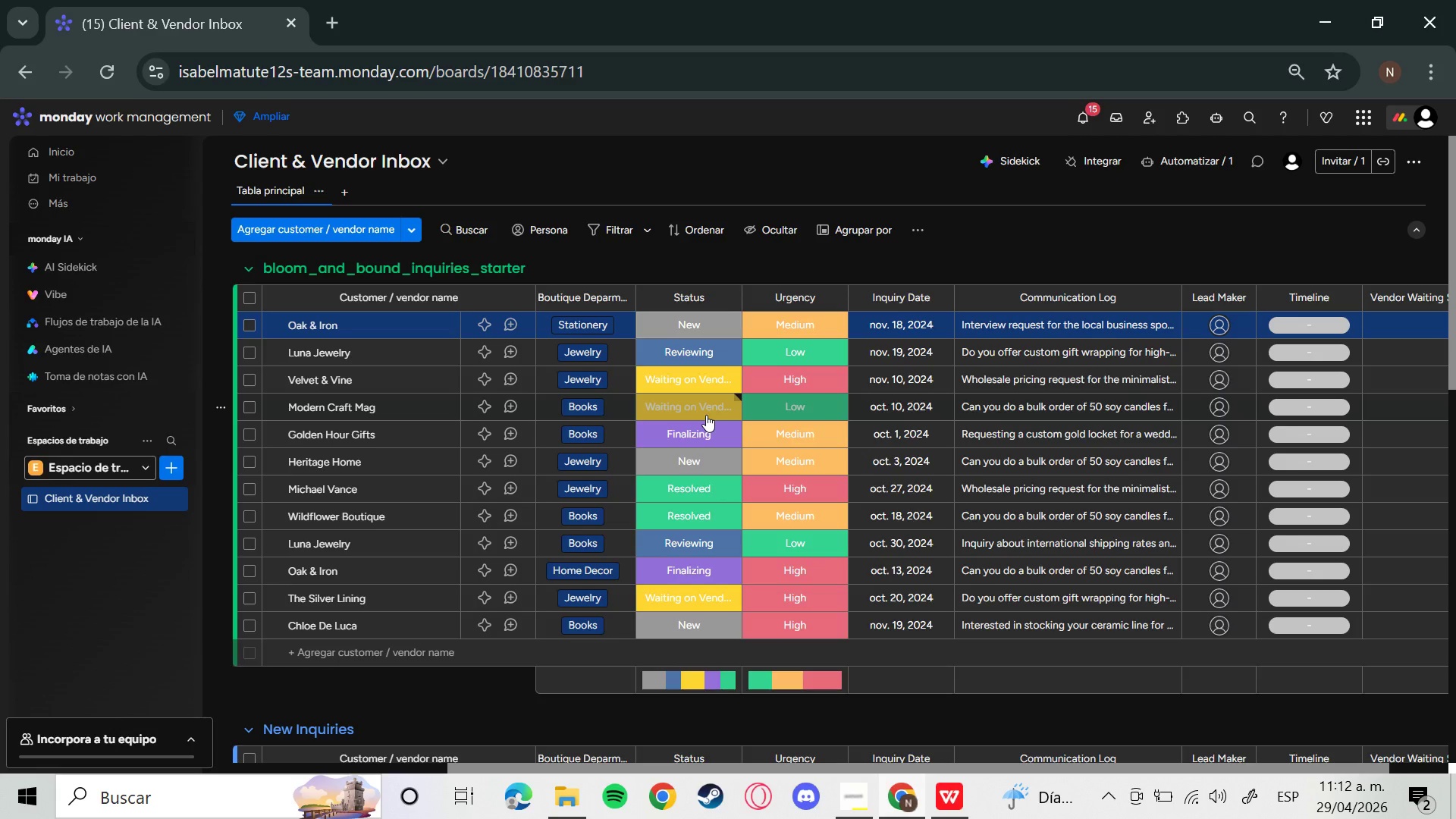 
left_click([692, 328])
 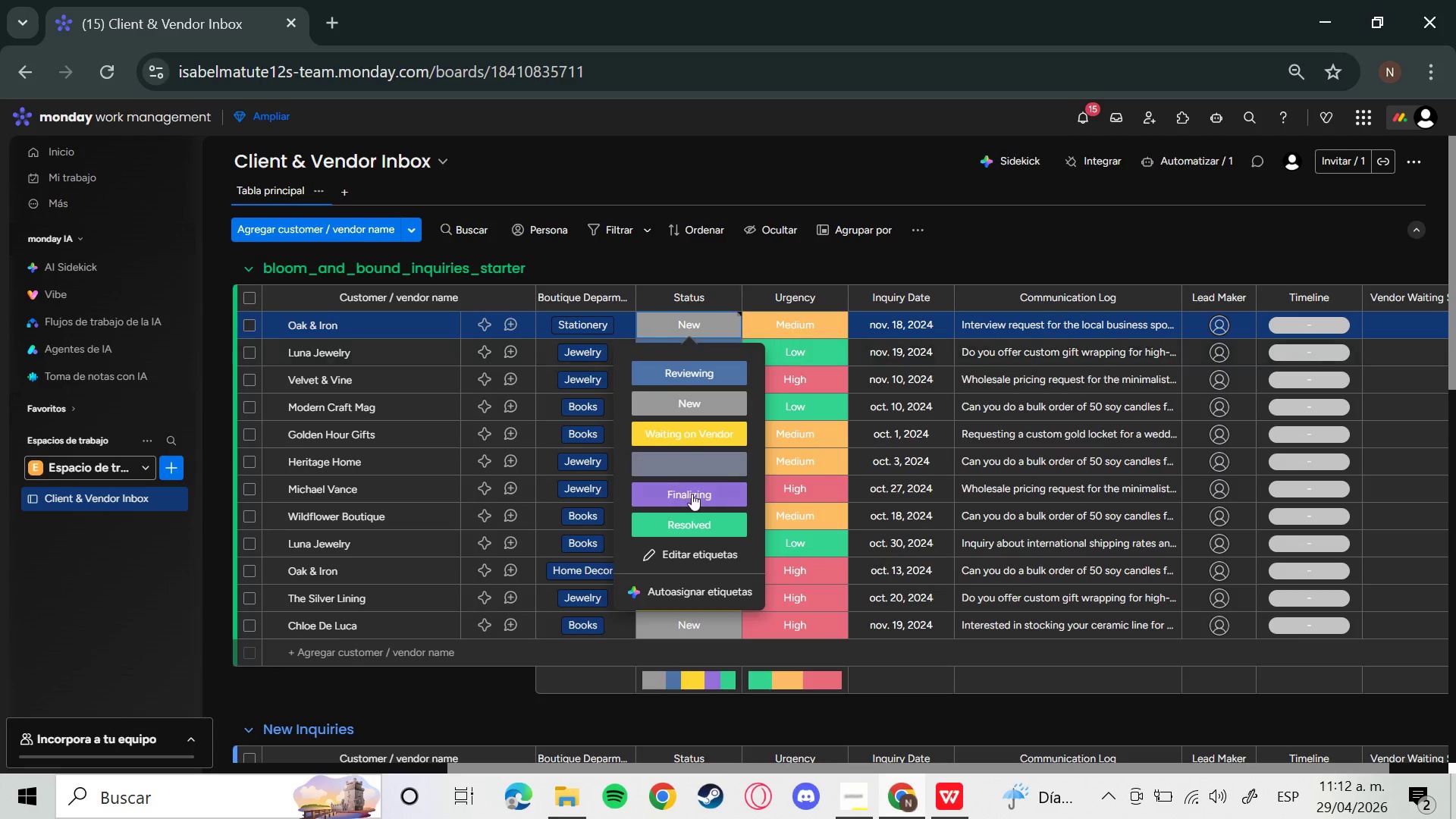 
left_click([689, 456])
 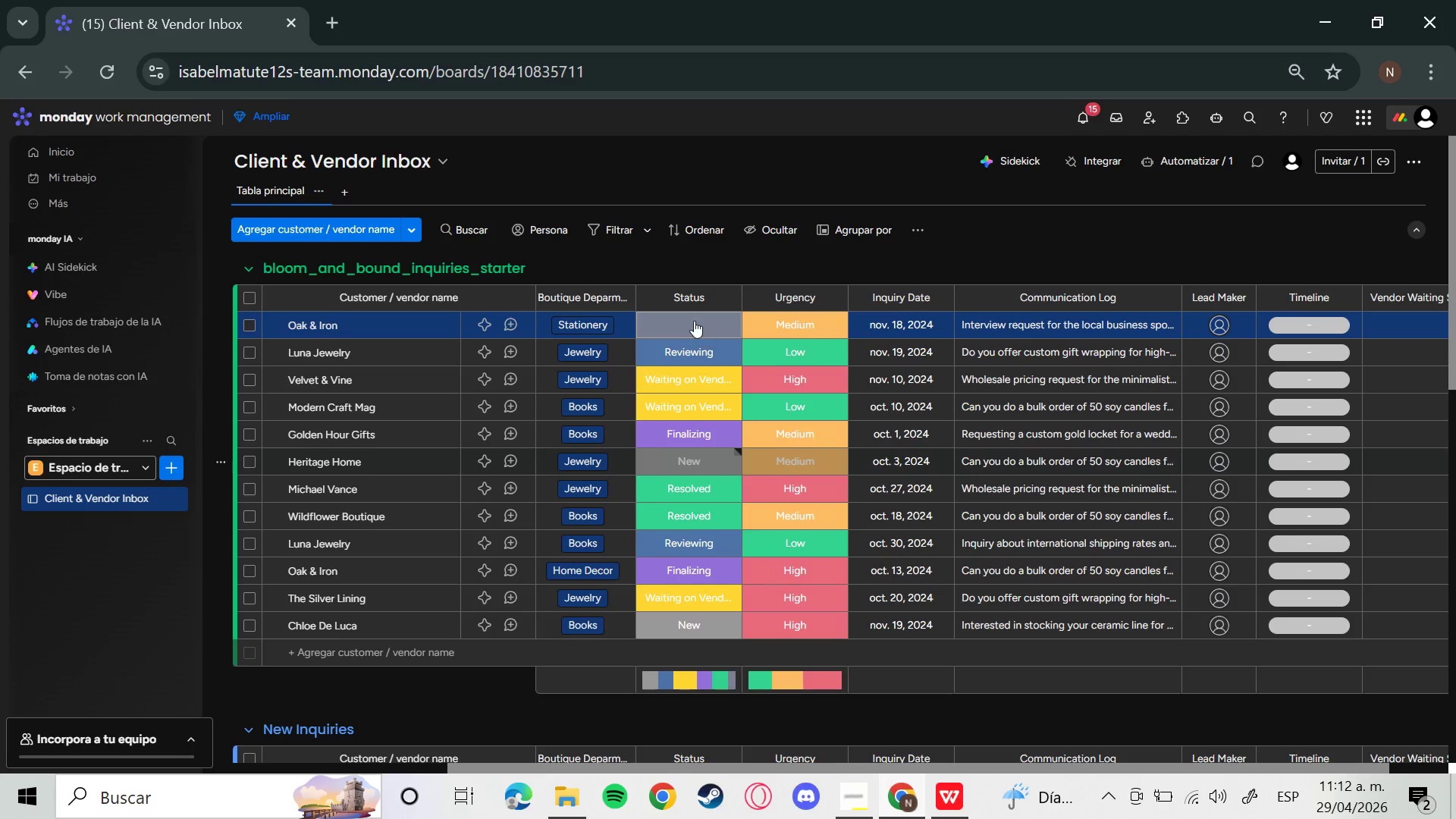 
left_click([692, 319])
 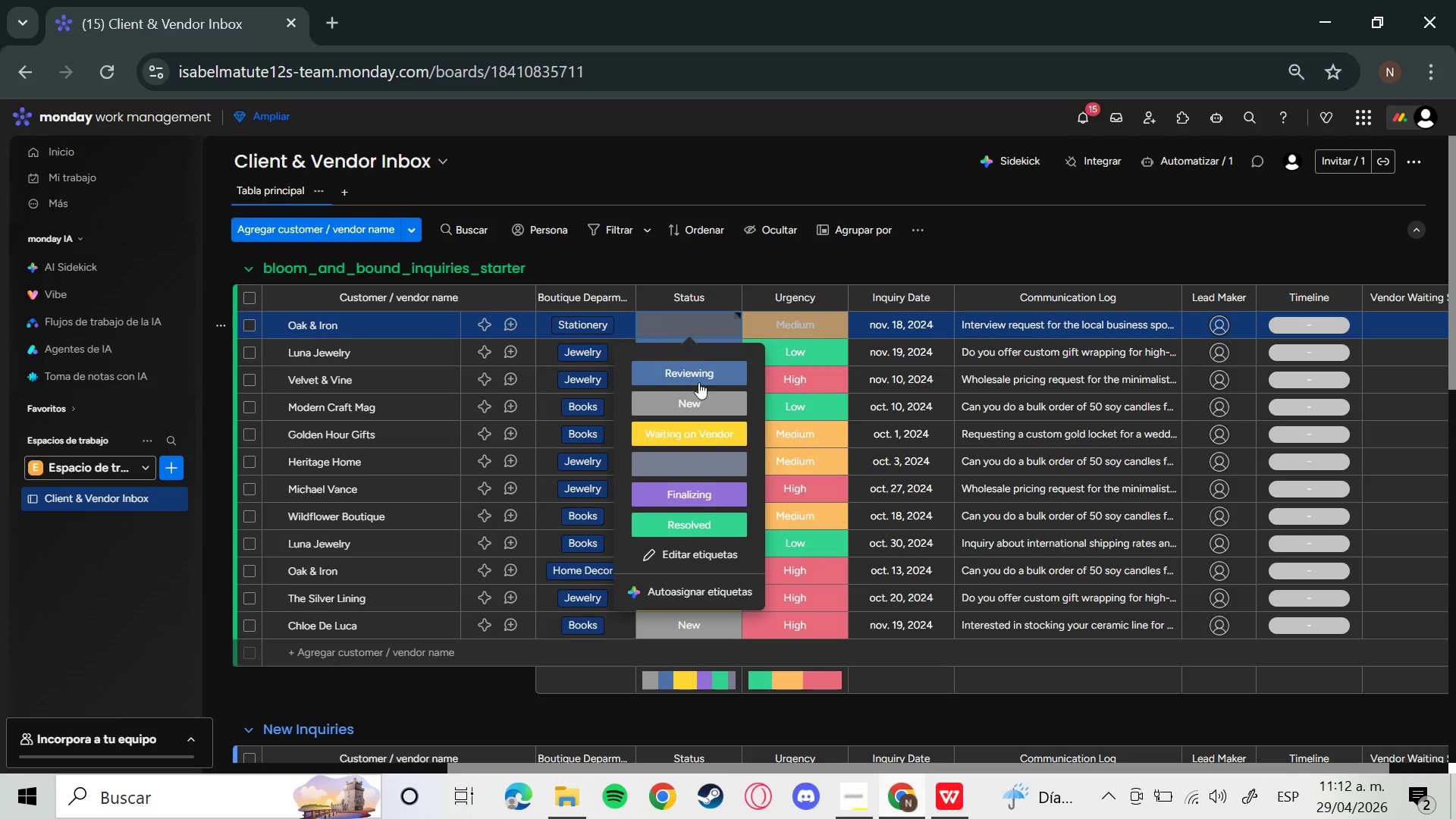 
left_click([702, 400])
 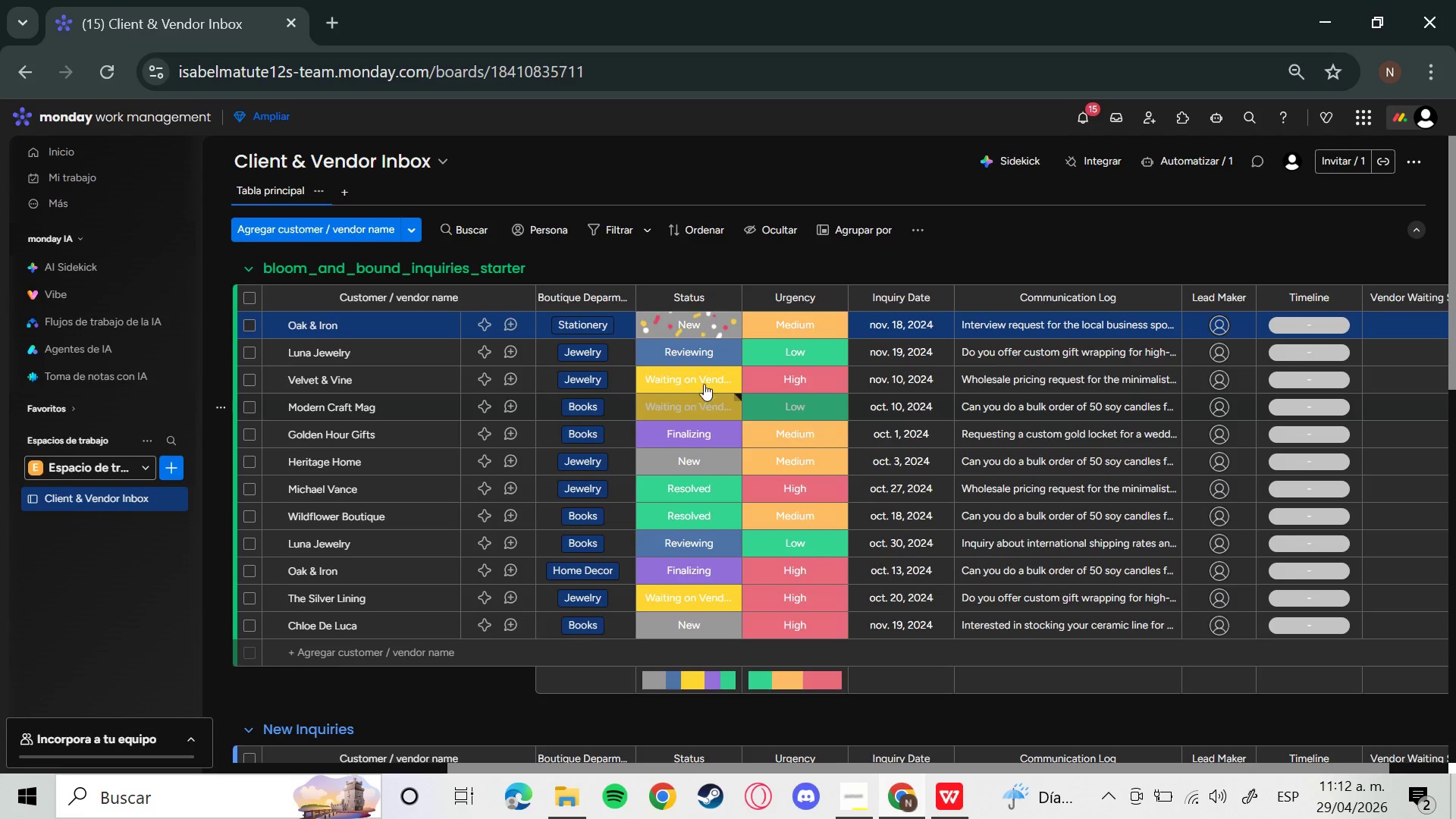 
left_click([702, 344])
 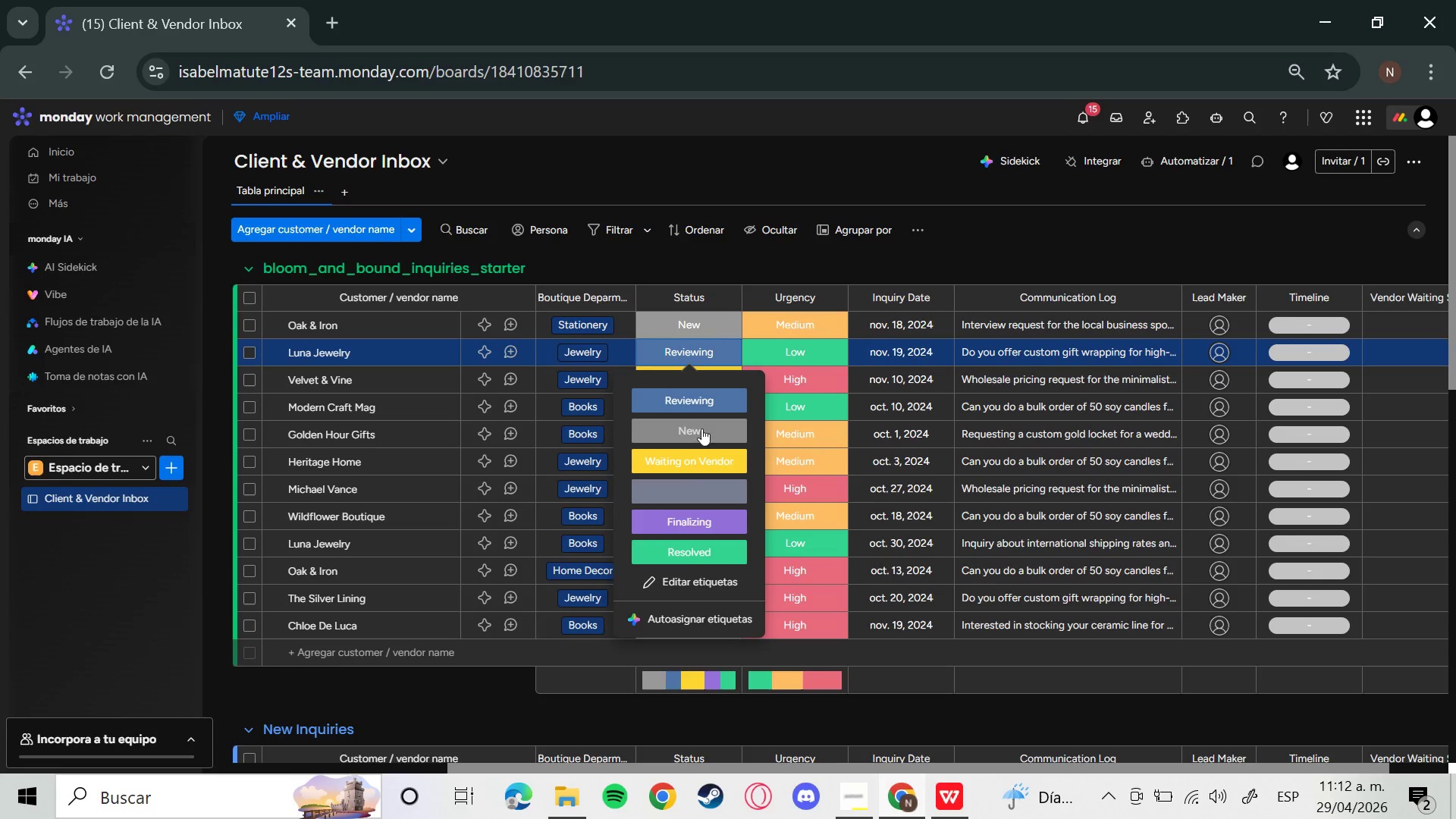 
left_click([682, 478])
 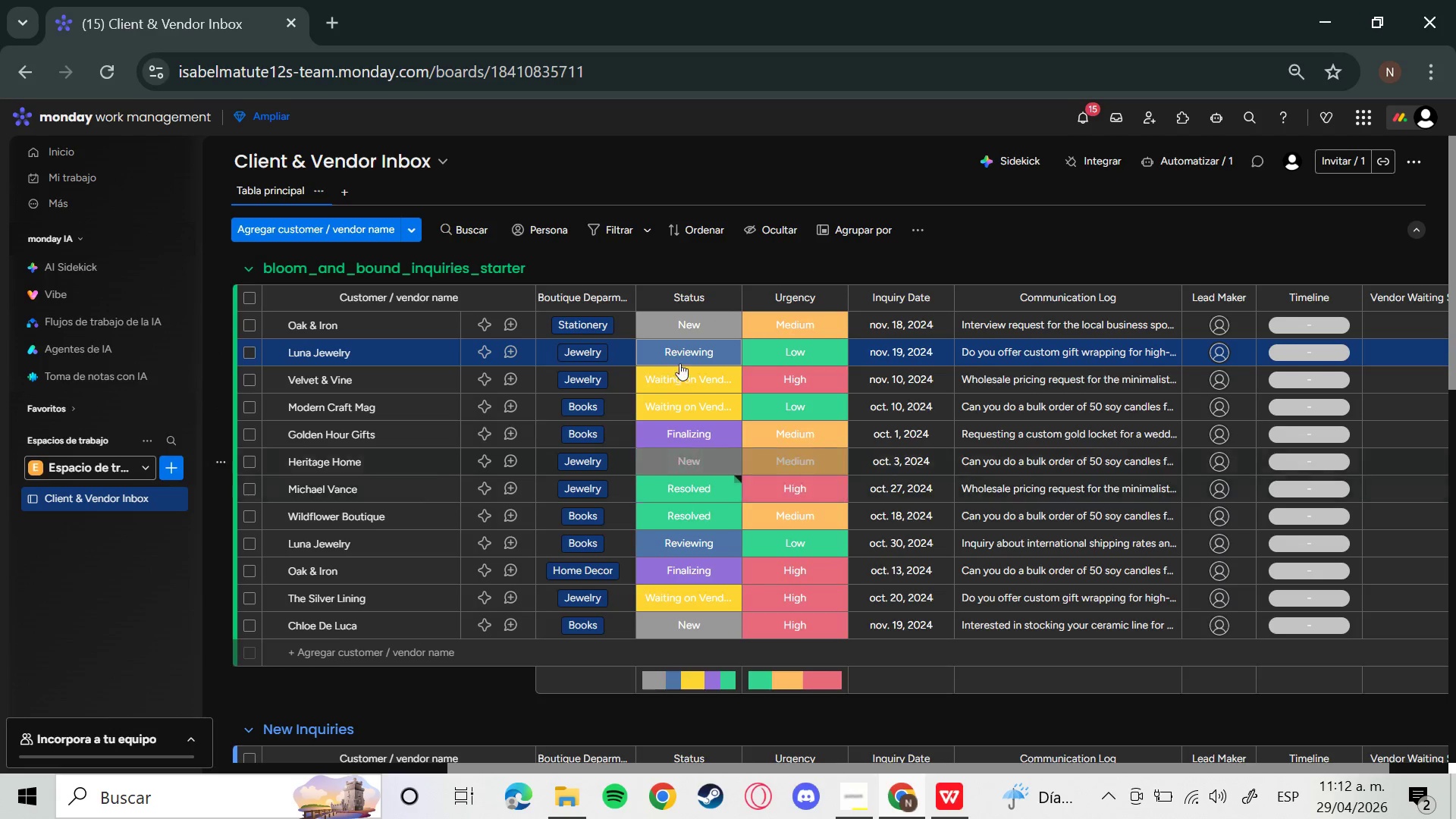 
left_click([681, 356])
 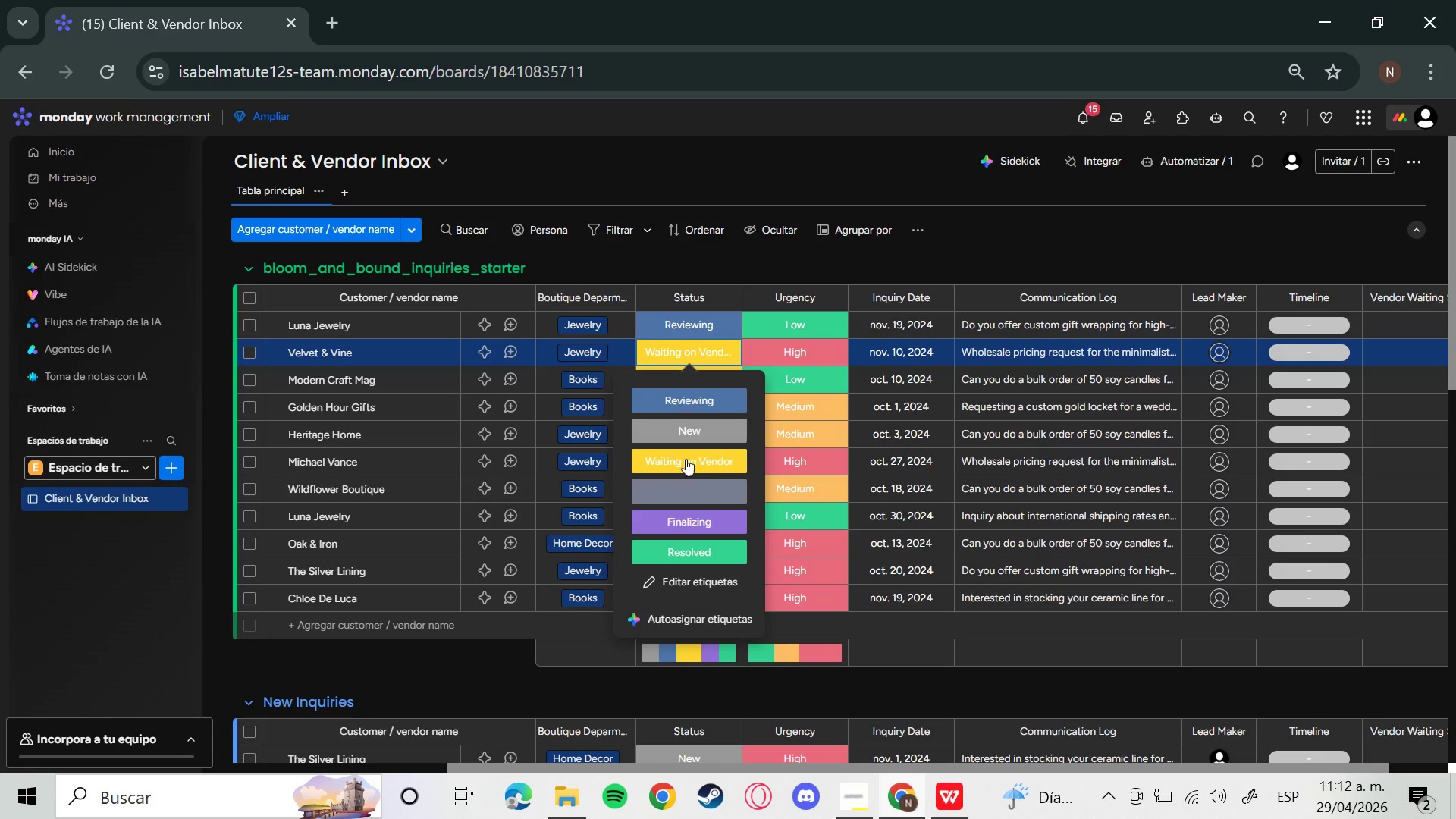 
left_click([687, 488])
 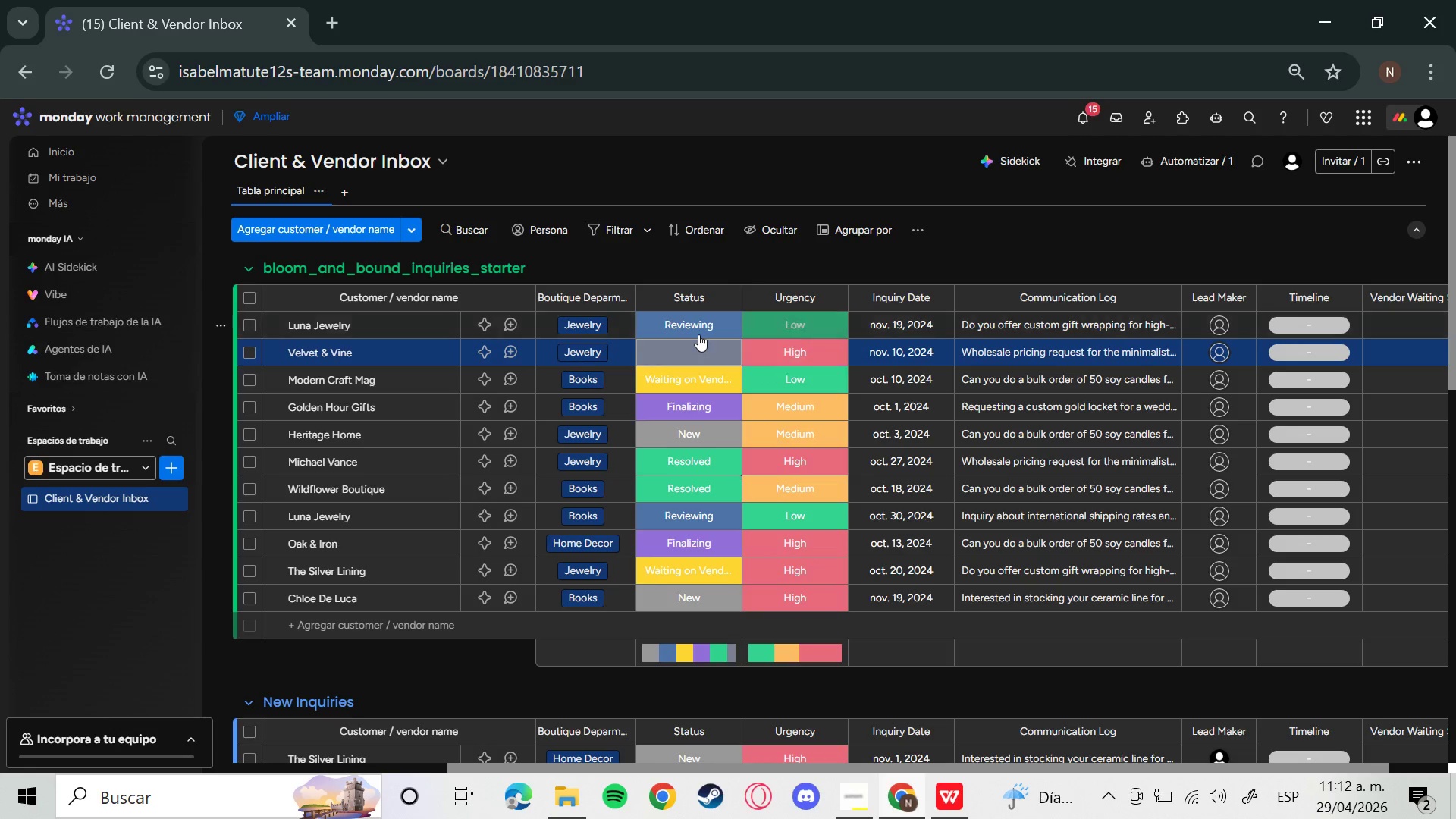 
left_click([695, 364])
 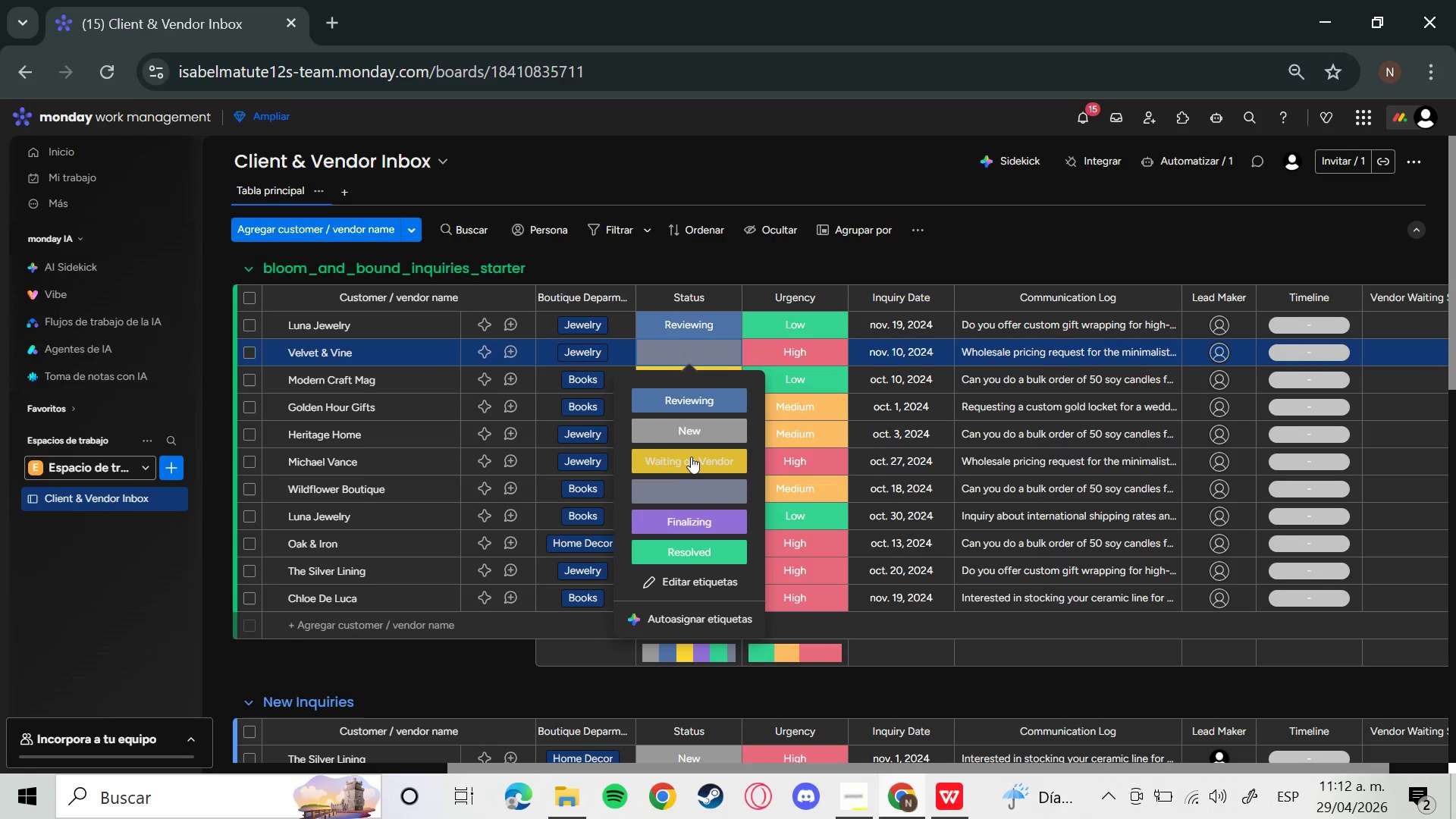 
left_click([690, 458])
 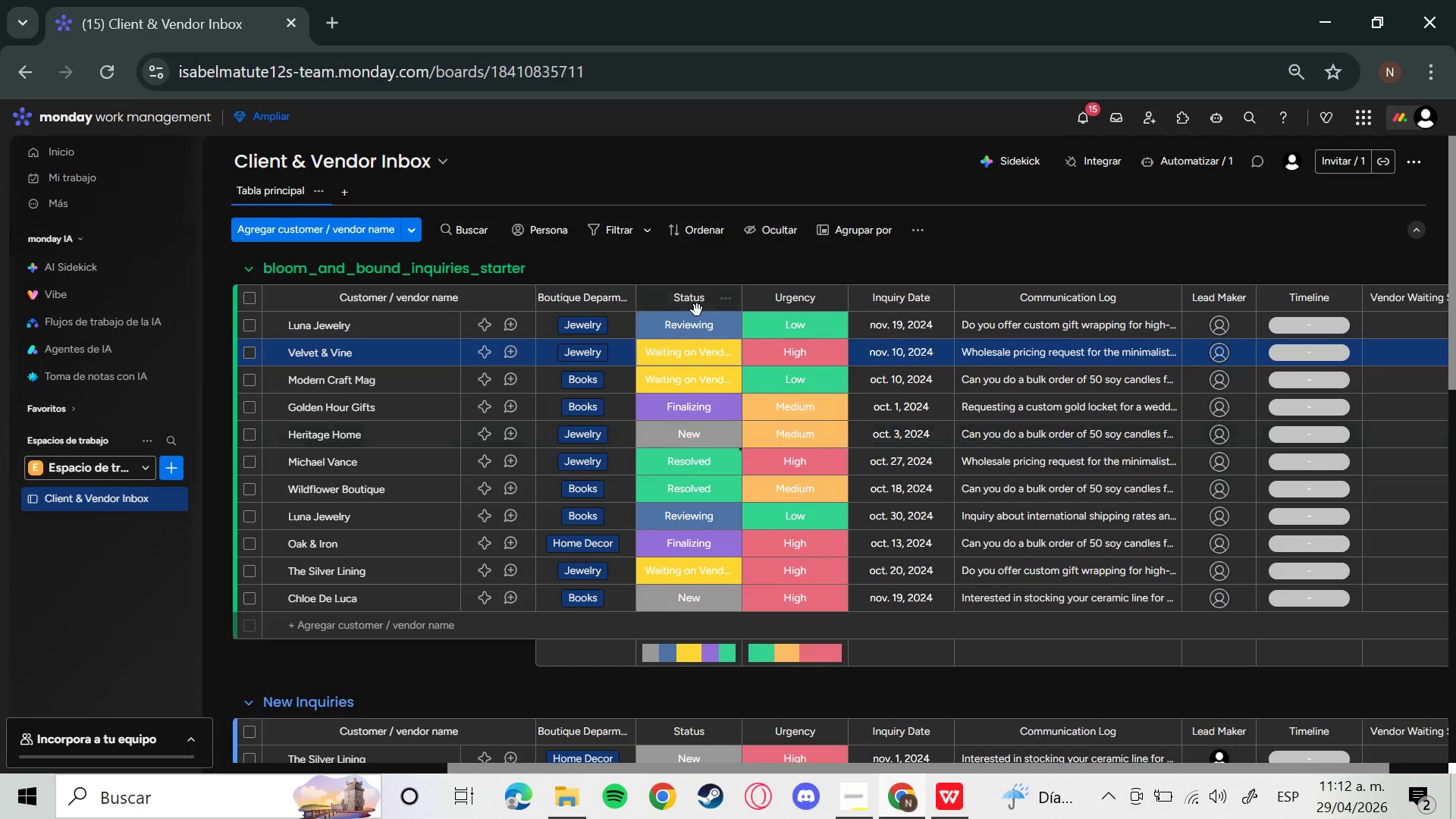 
left_click([695, 334])
 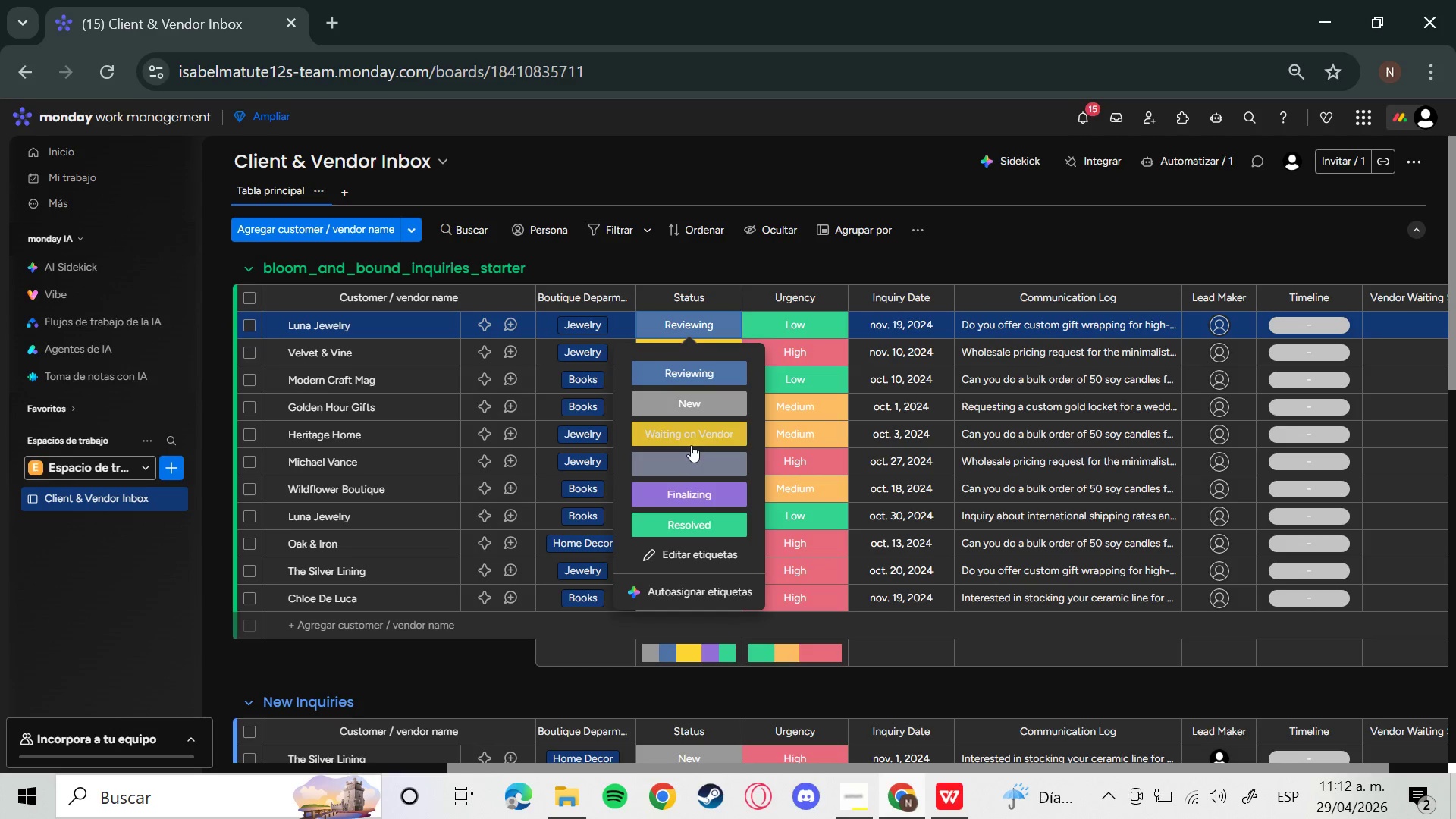 
left_click([686, 459])
 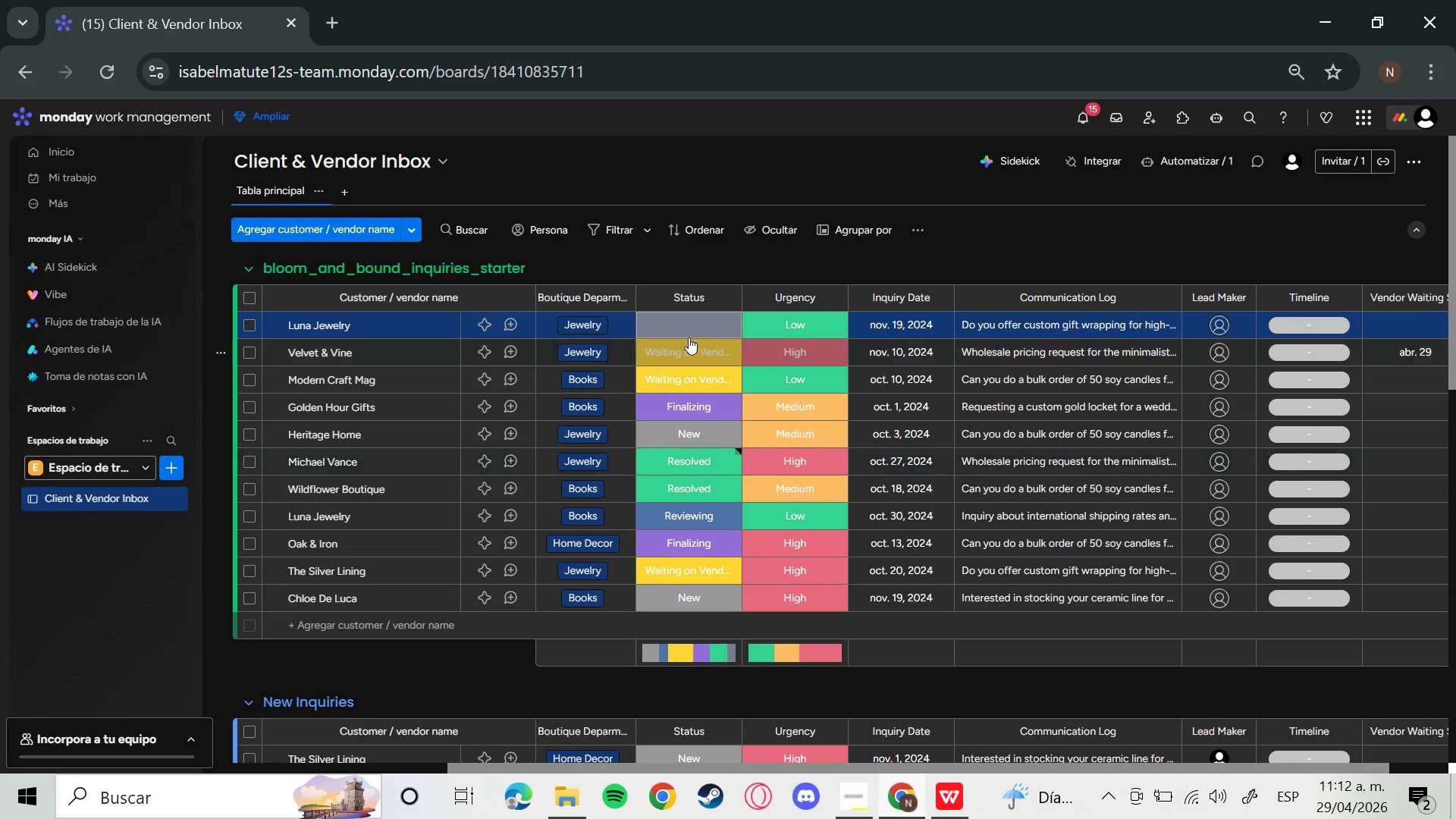 
left_click([689, 325])
 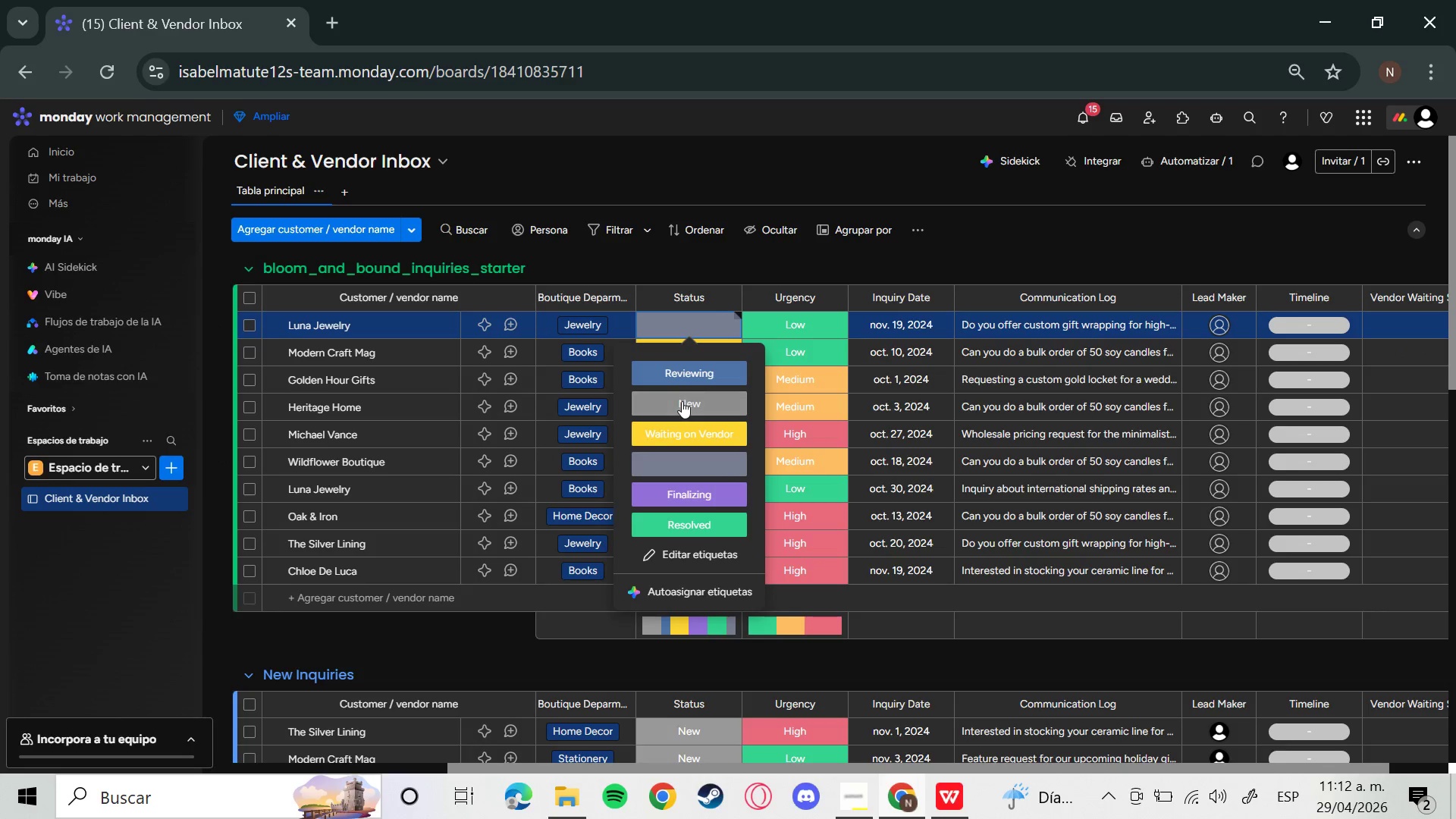 
left_click([693, 372])
 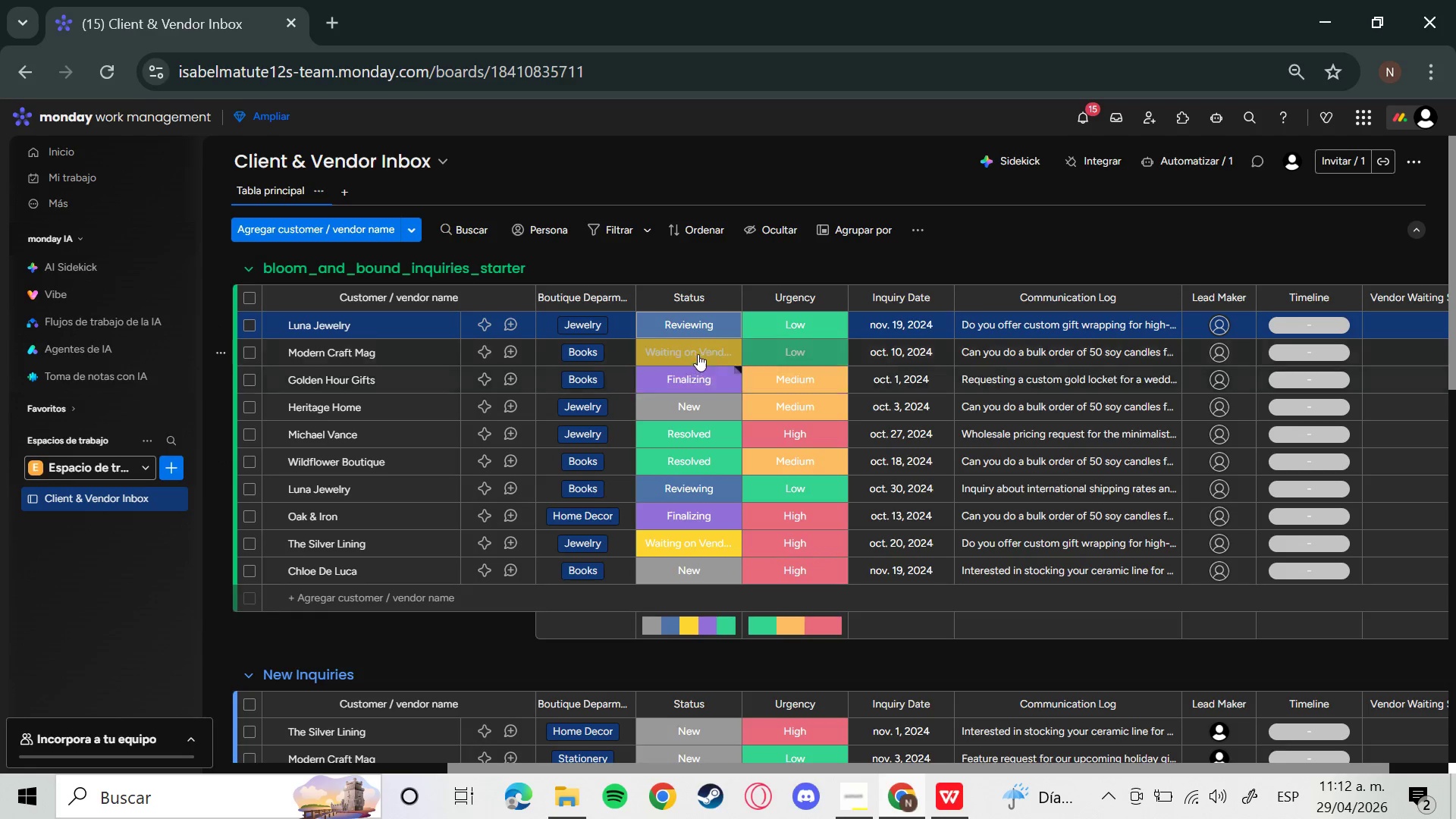 
left_click([698, 354])
 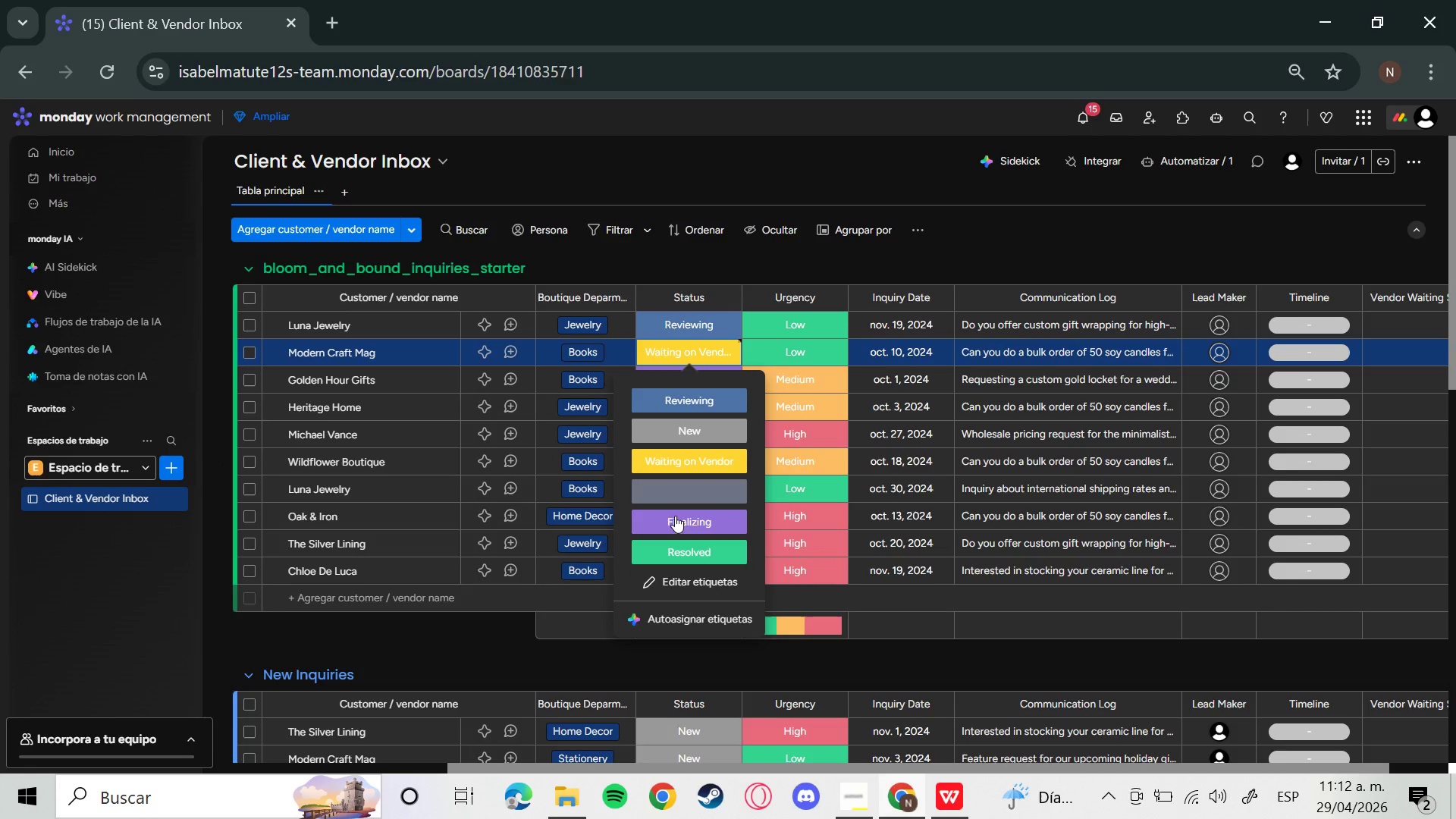 
left_click([673, 491])
 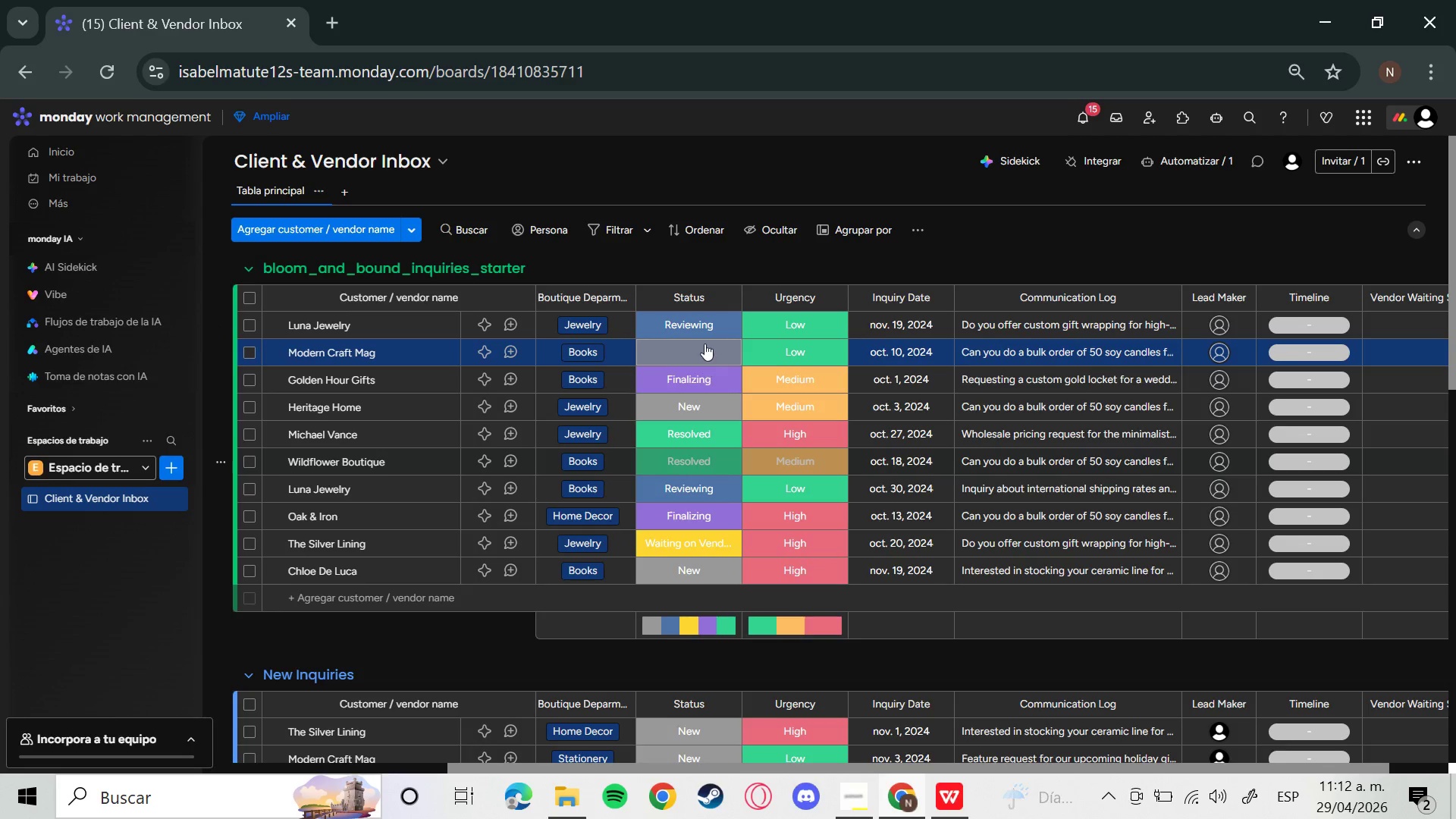 
left_click([704, 344])
 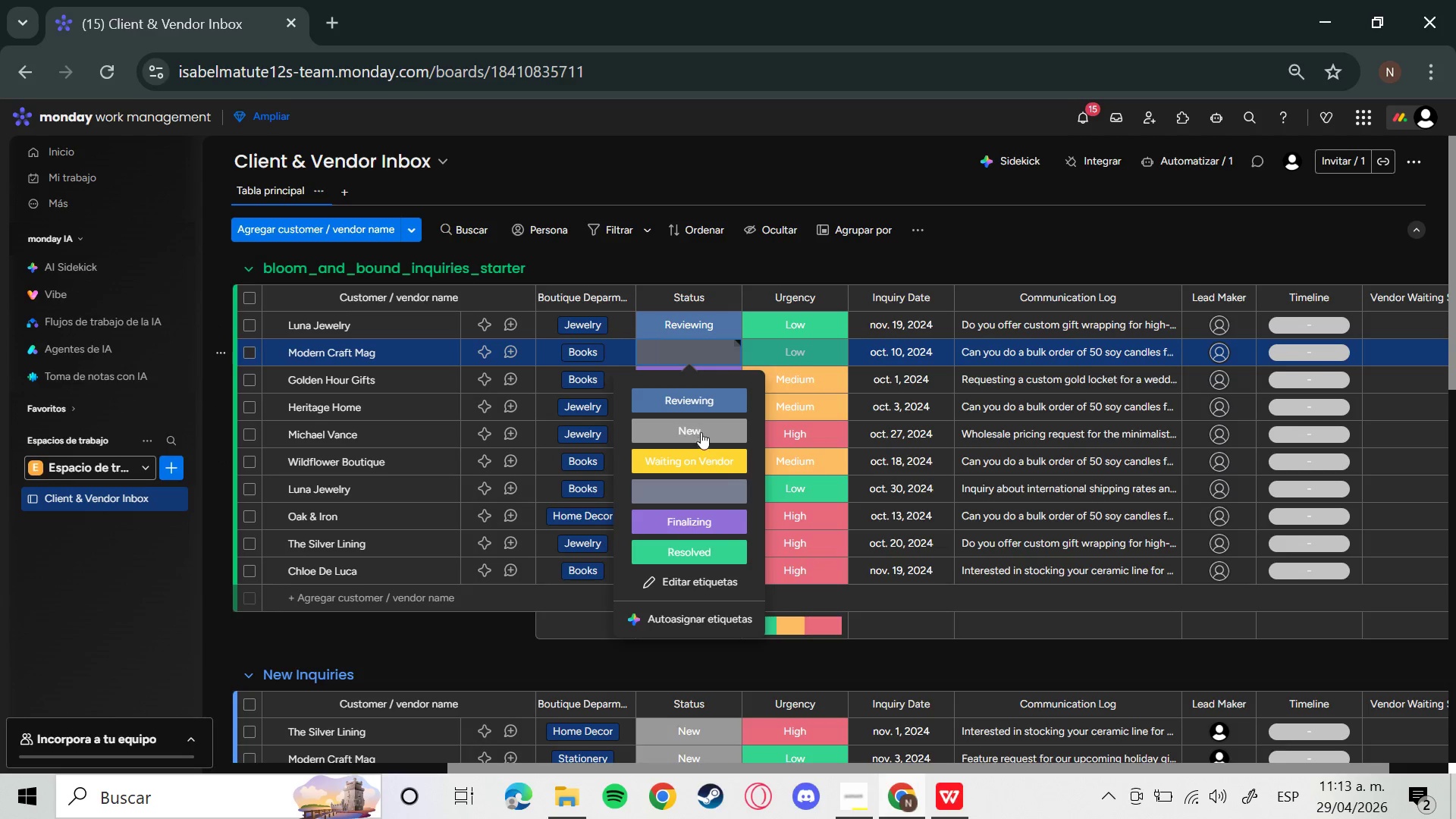 
left_click([699, 456])
 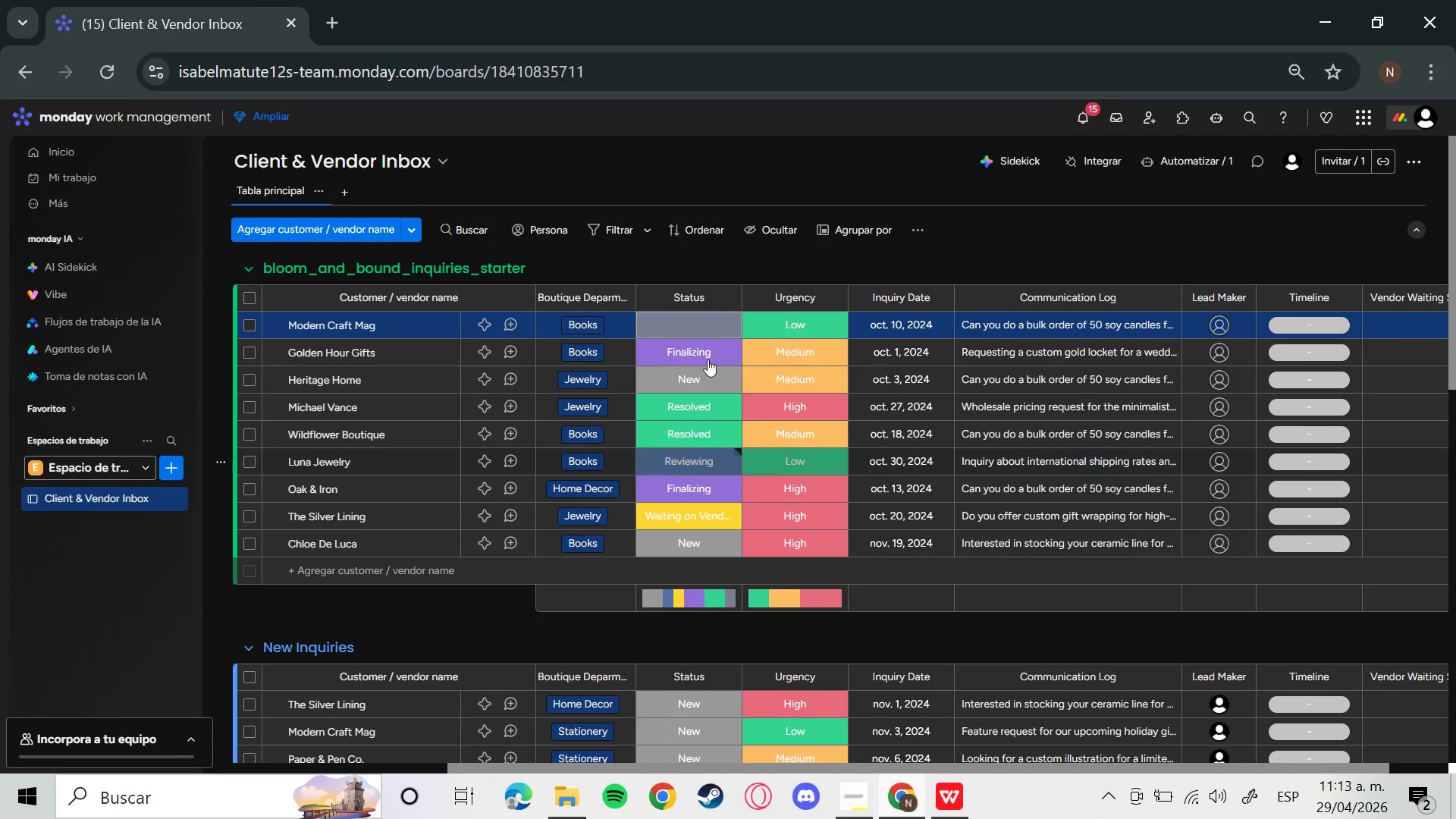 
left_click([708, 332])
 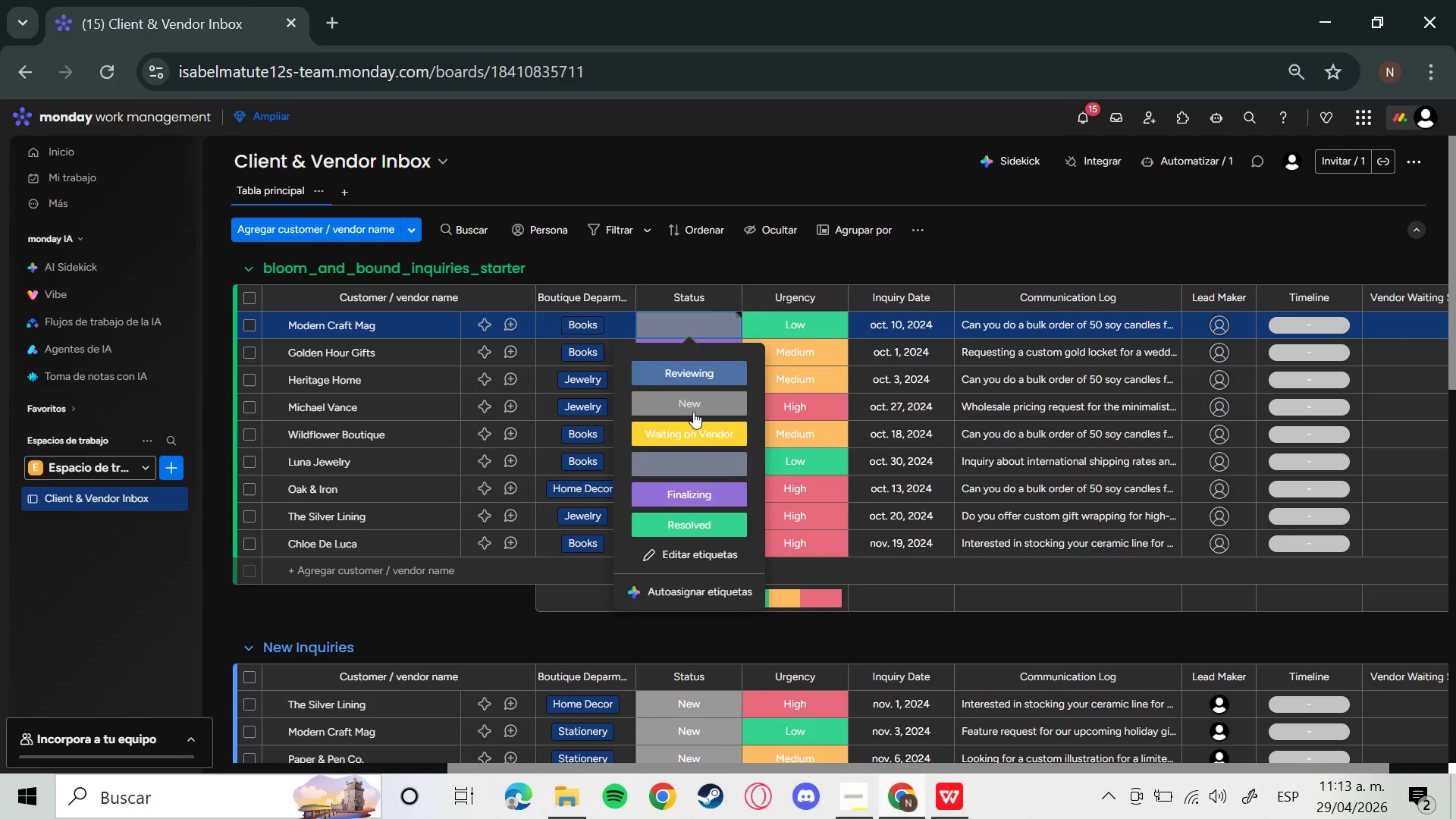 
left_click([682, 430])
 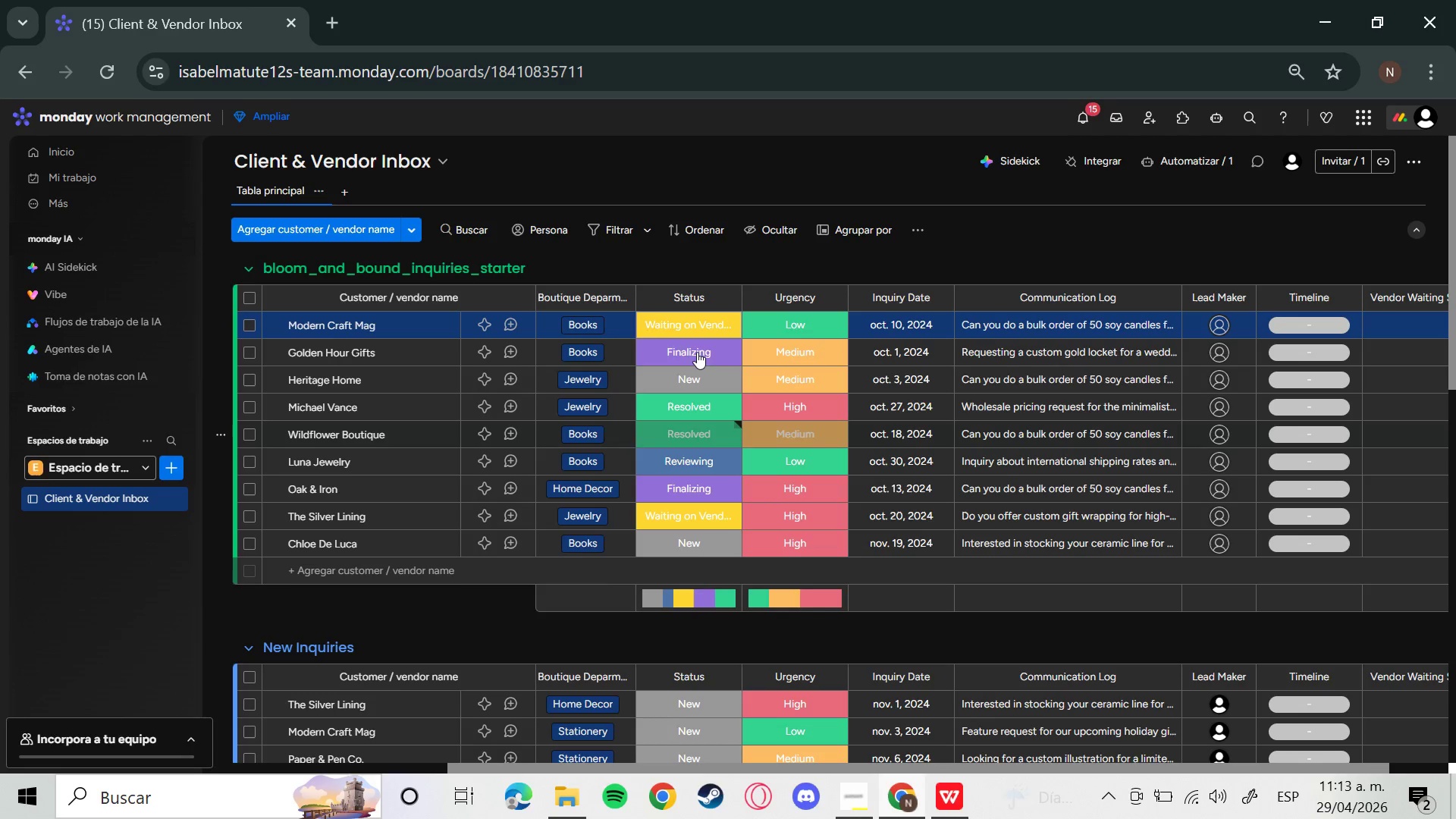 
left_click([697, 362])
 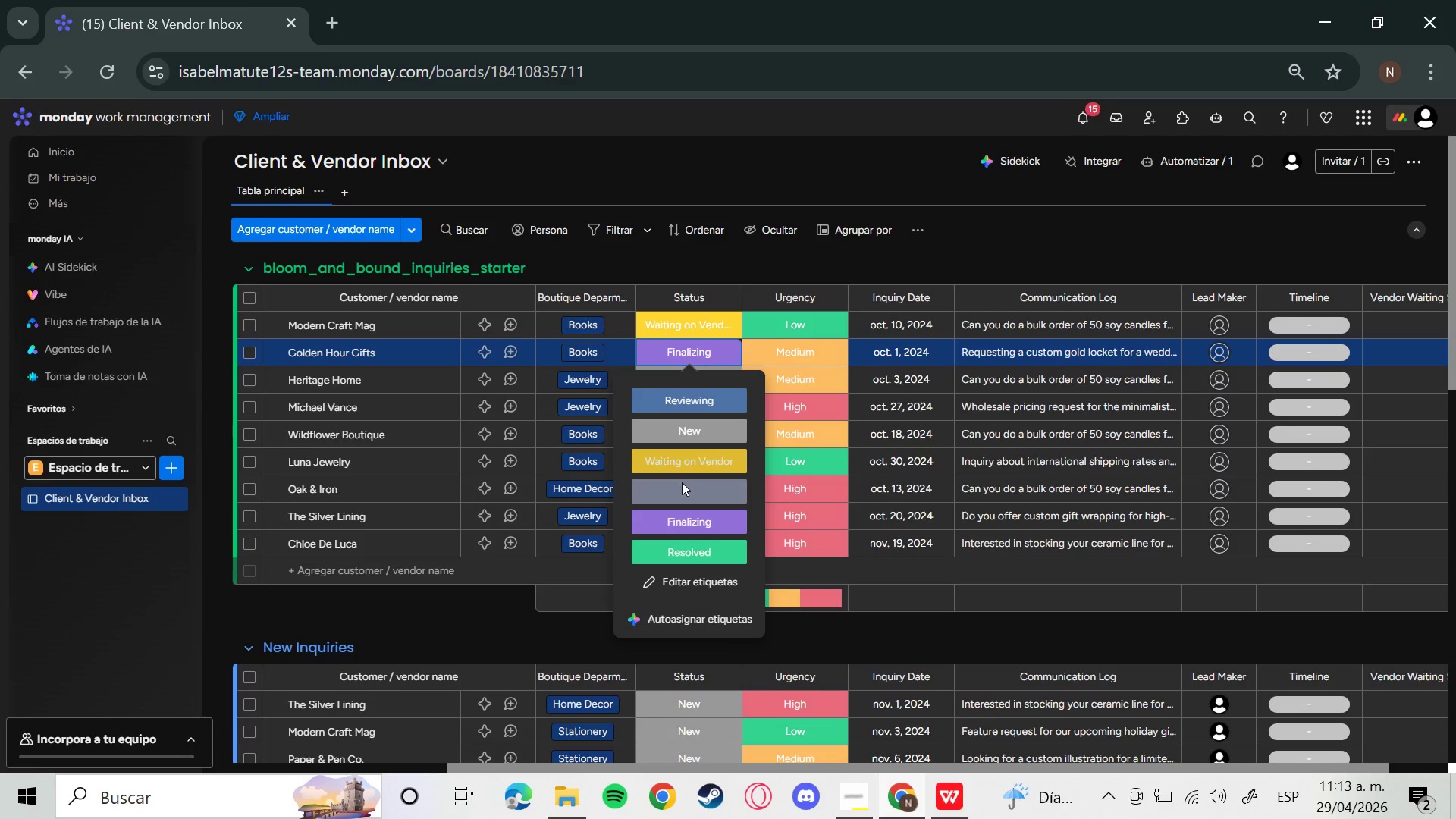 
left_click([679, 485])
 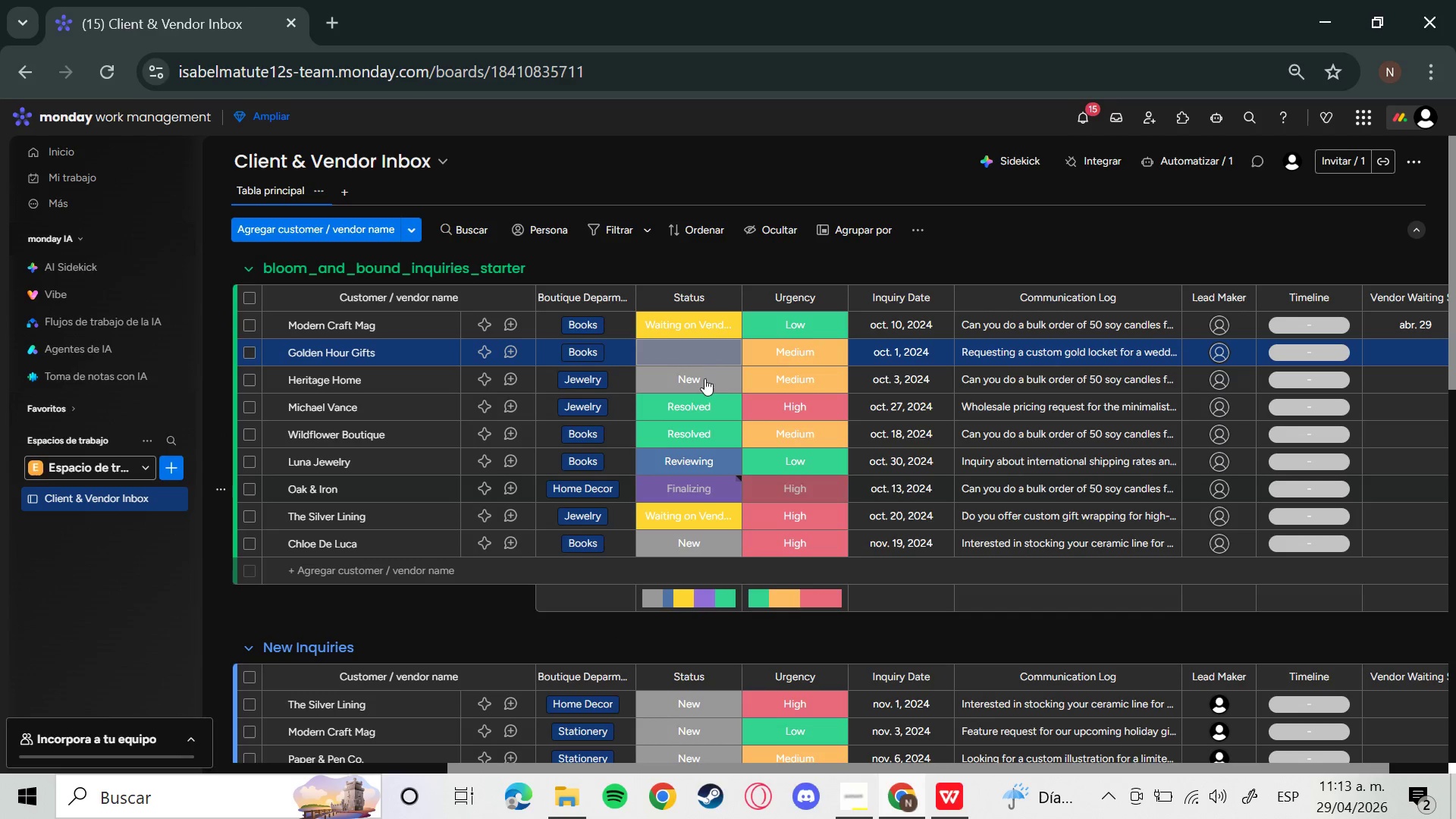 
left_click([707, 354])
 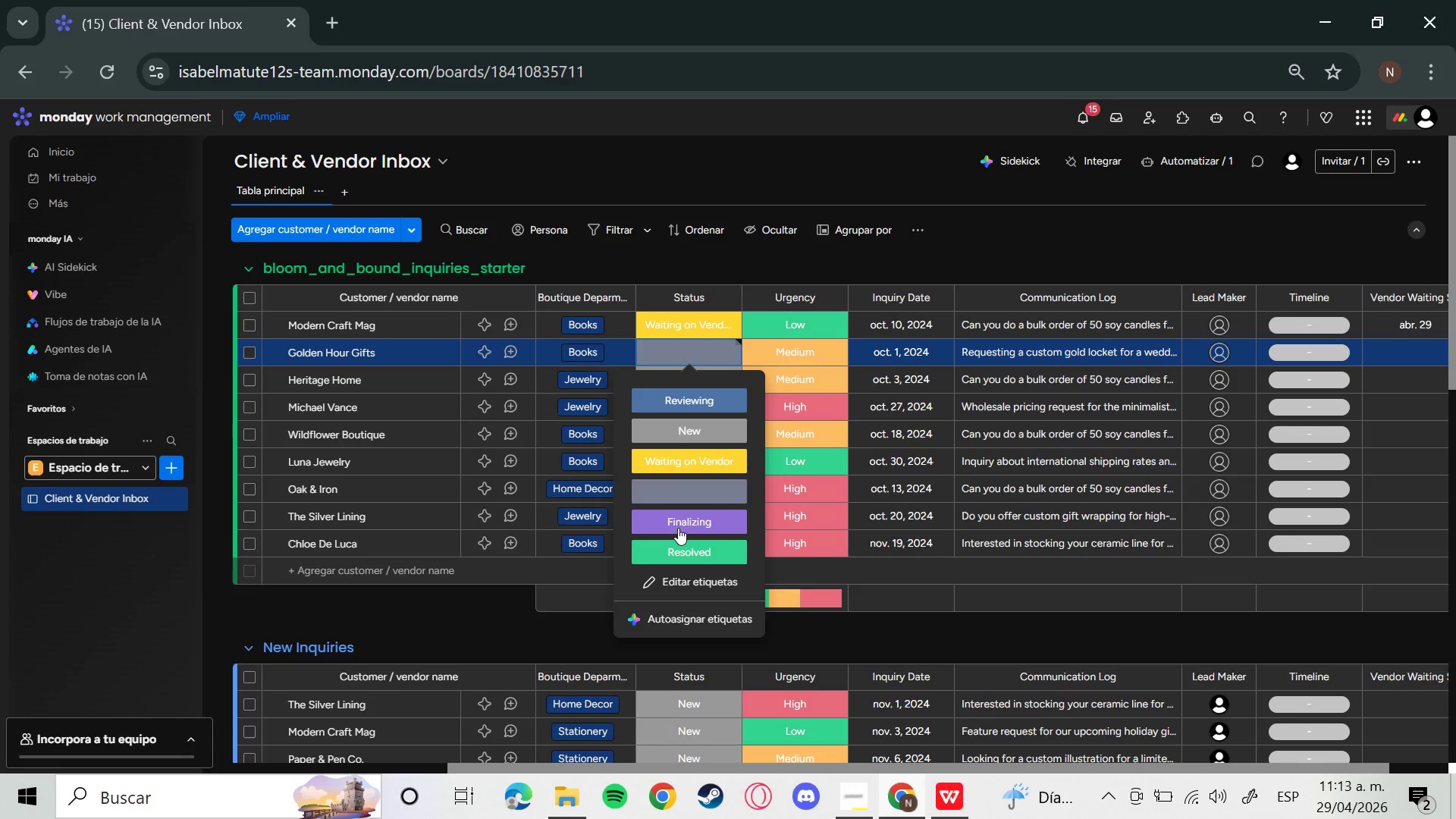 
left_click([678, 527])
 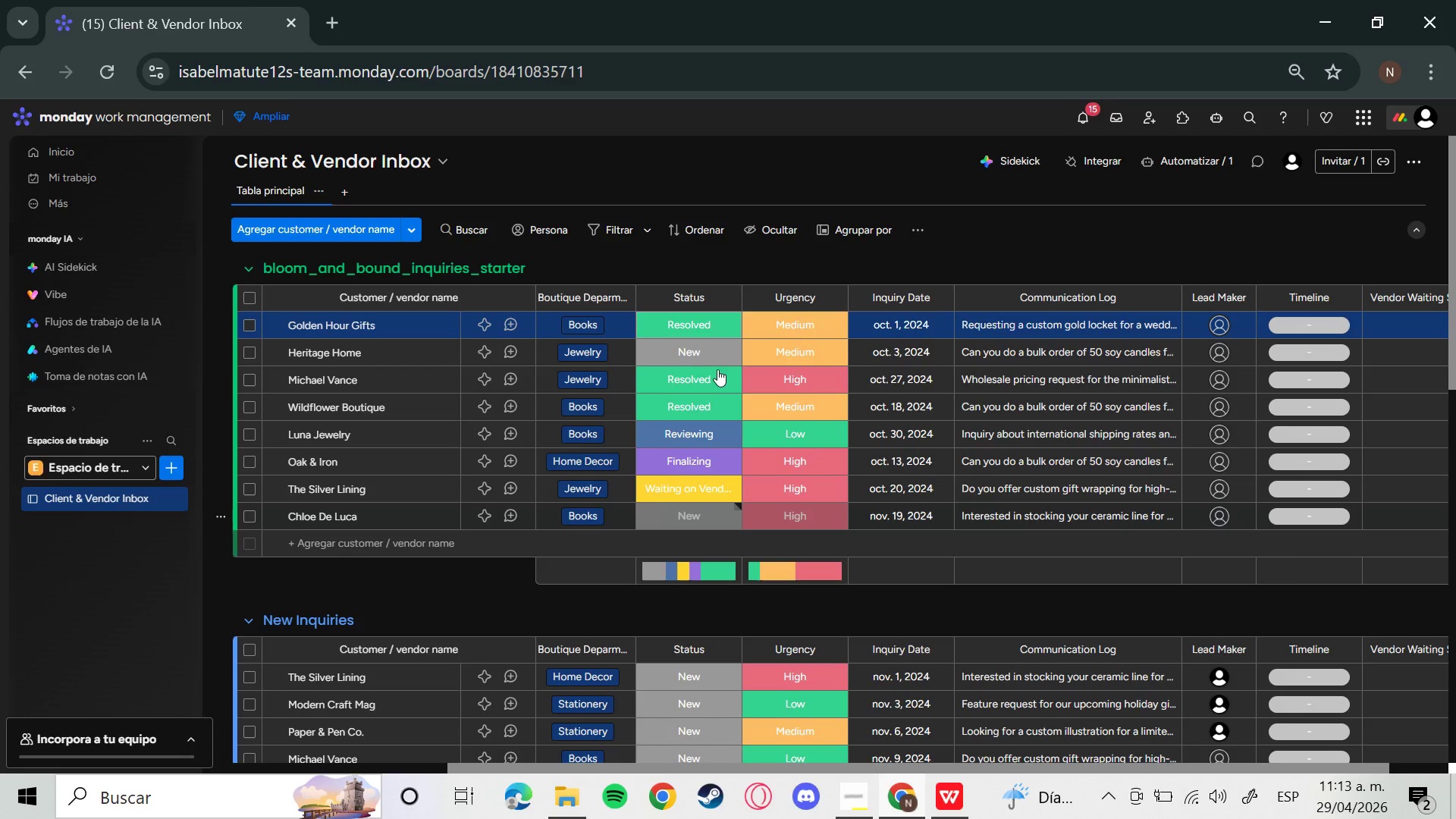 
left_click([715, 325])
 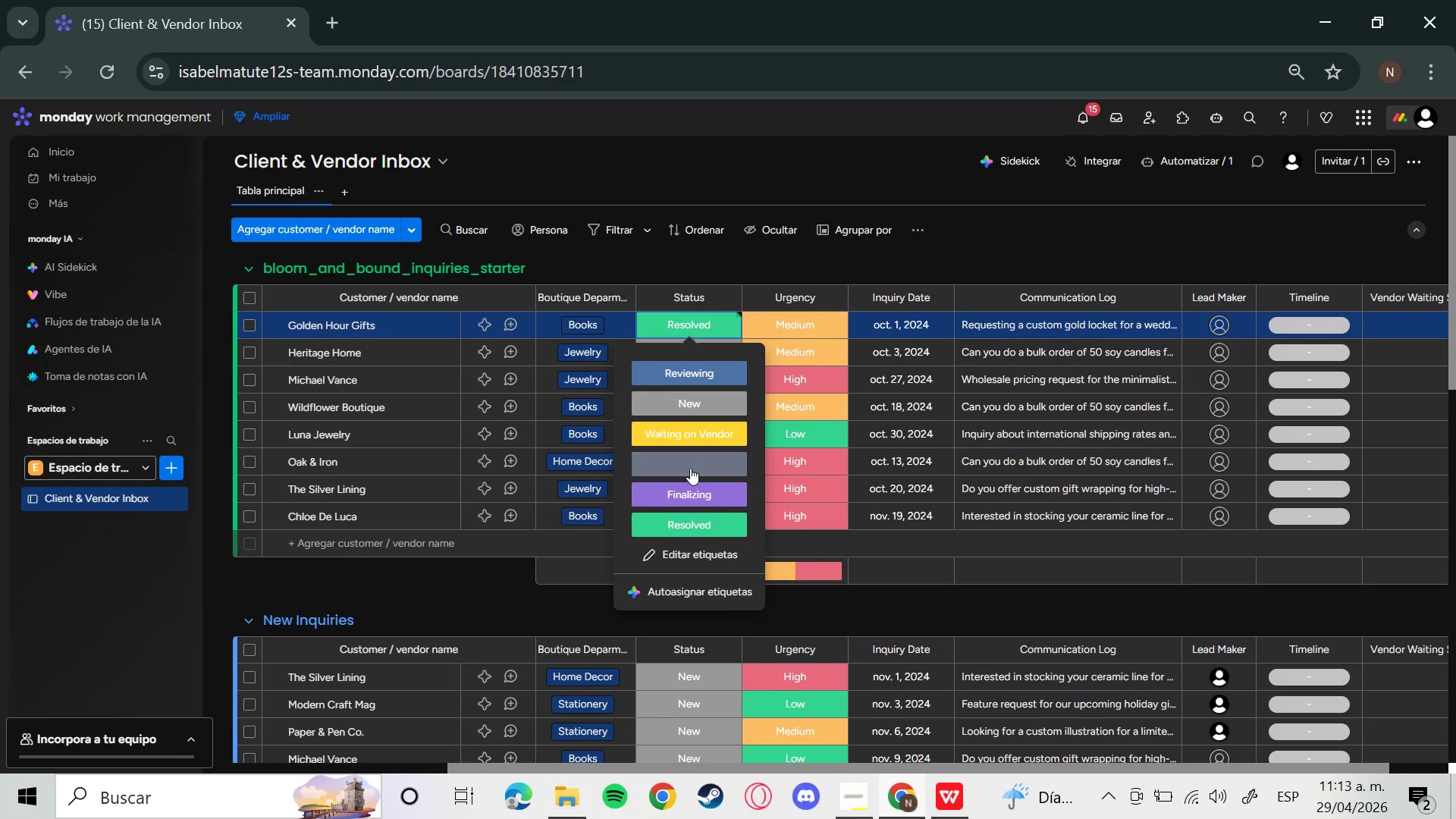 
left_click([685, 488])
 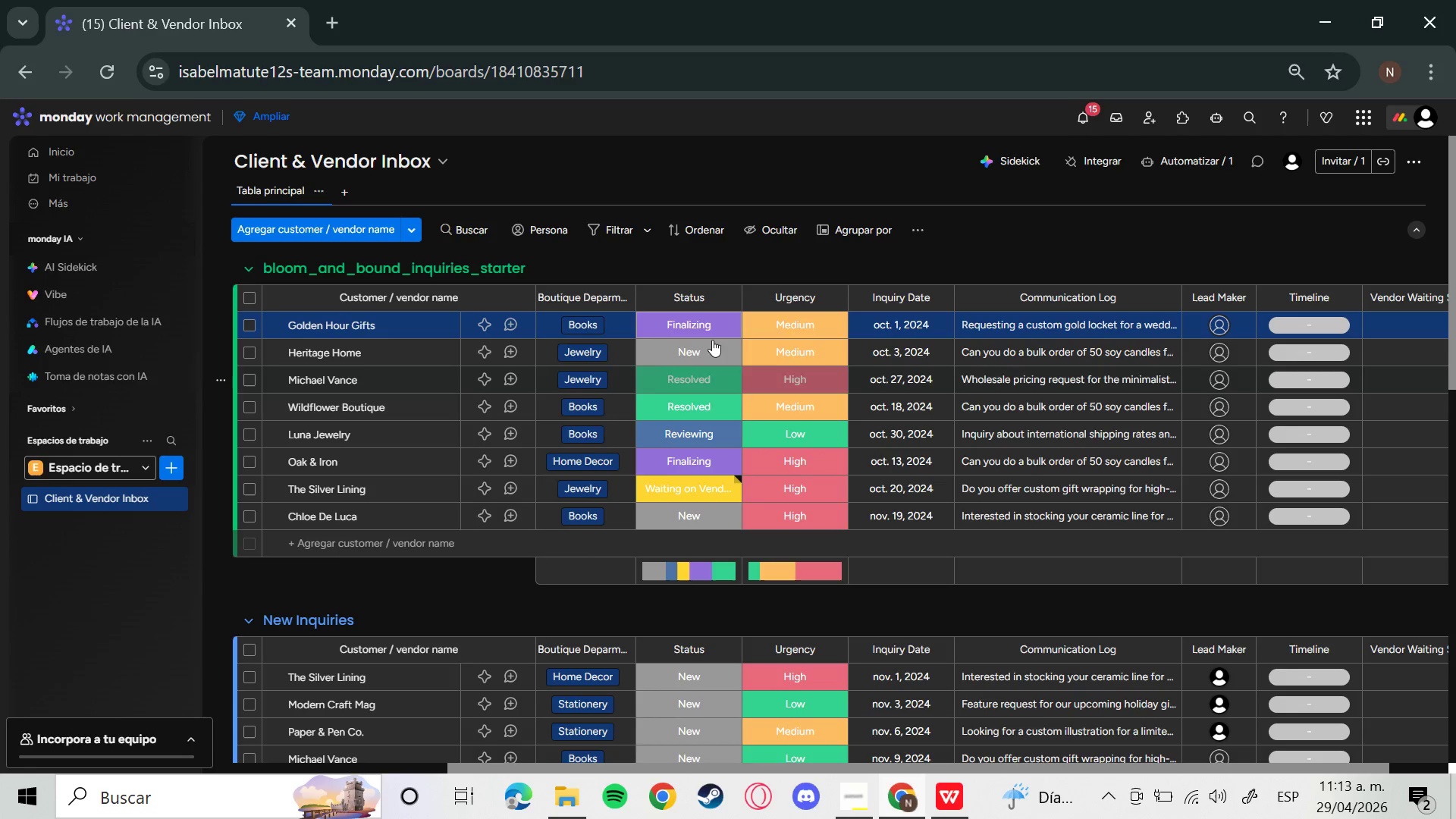 
left_click([700, 360])
 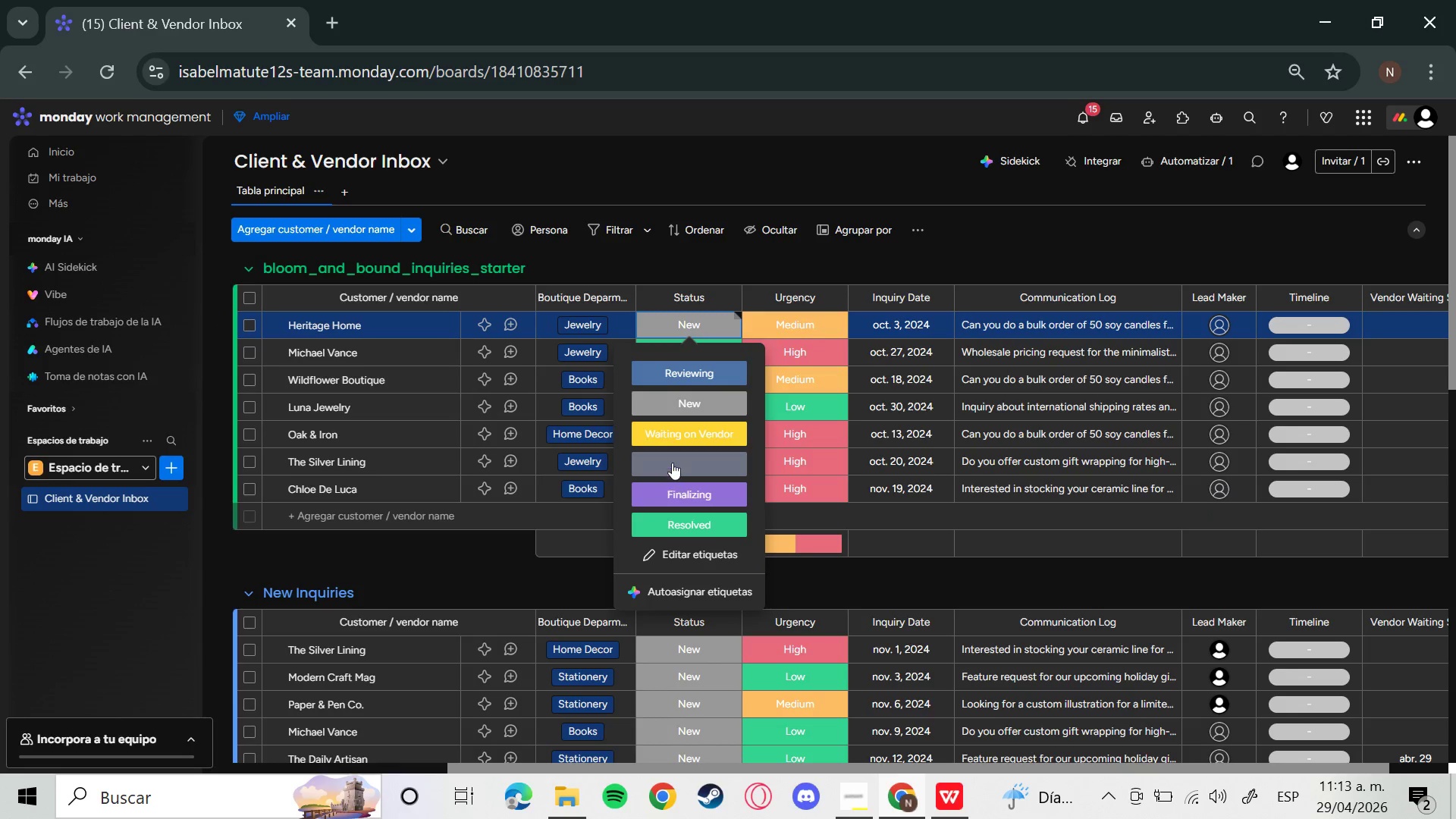 
left_click([672, 454])
 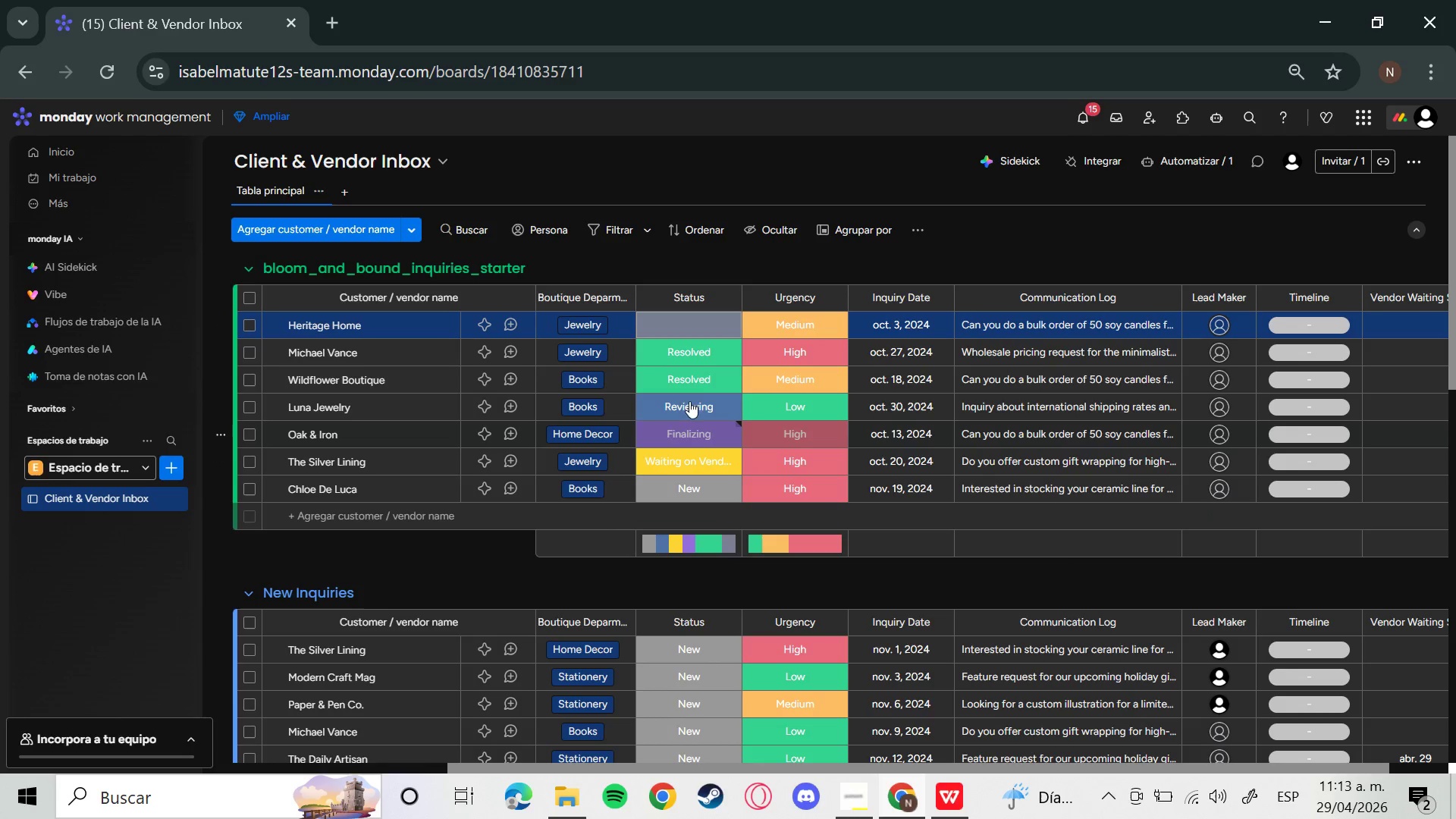 
left_click([708, 317])
 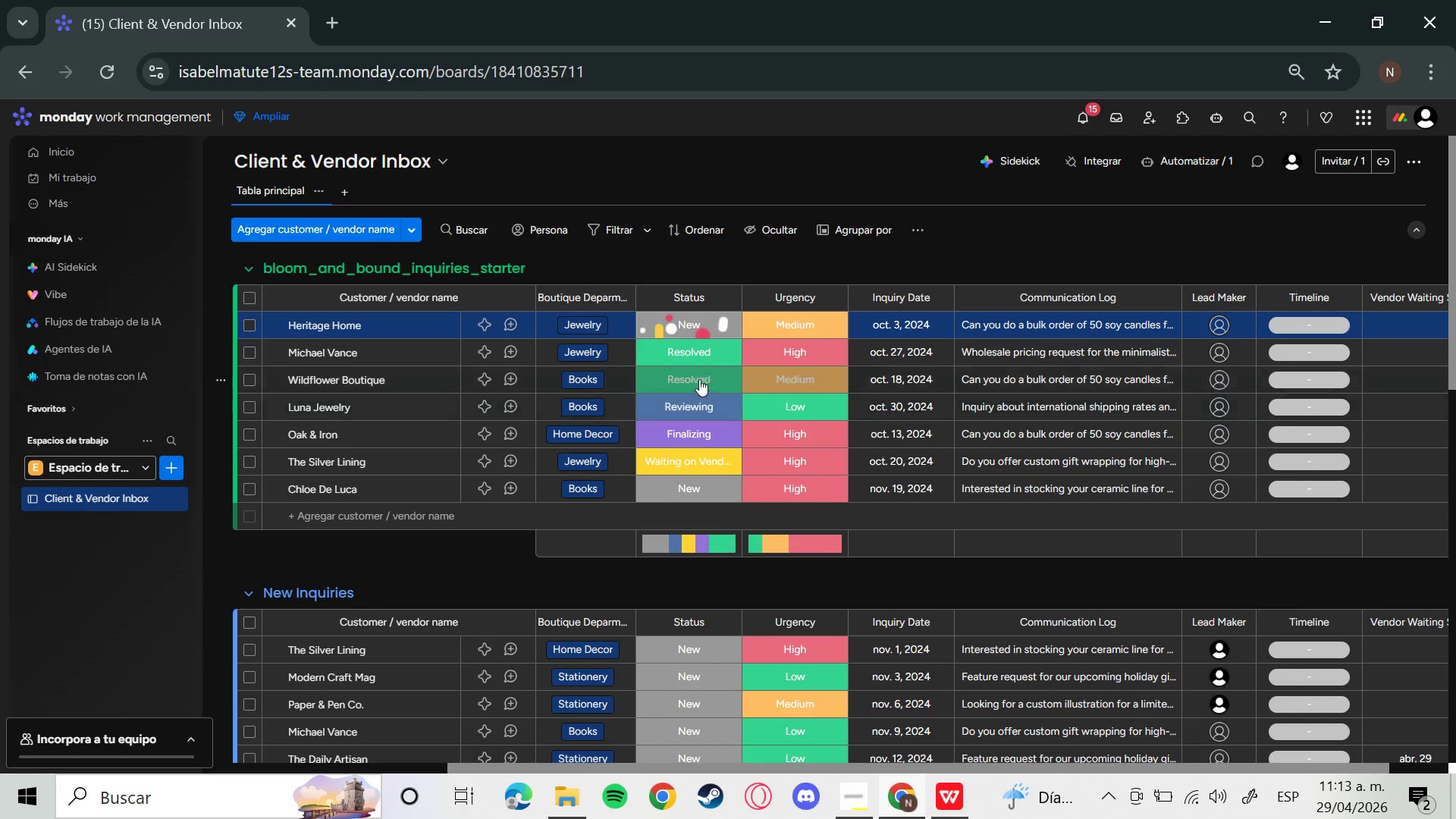 
left_click([710, 359])
 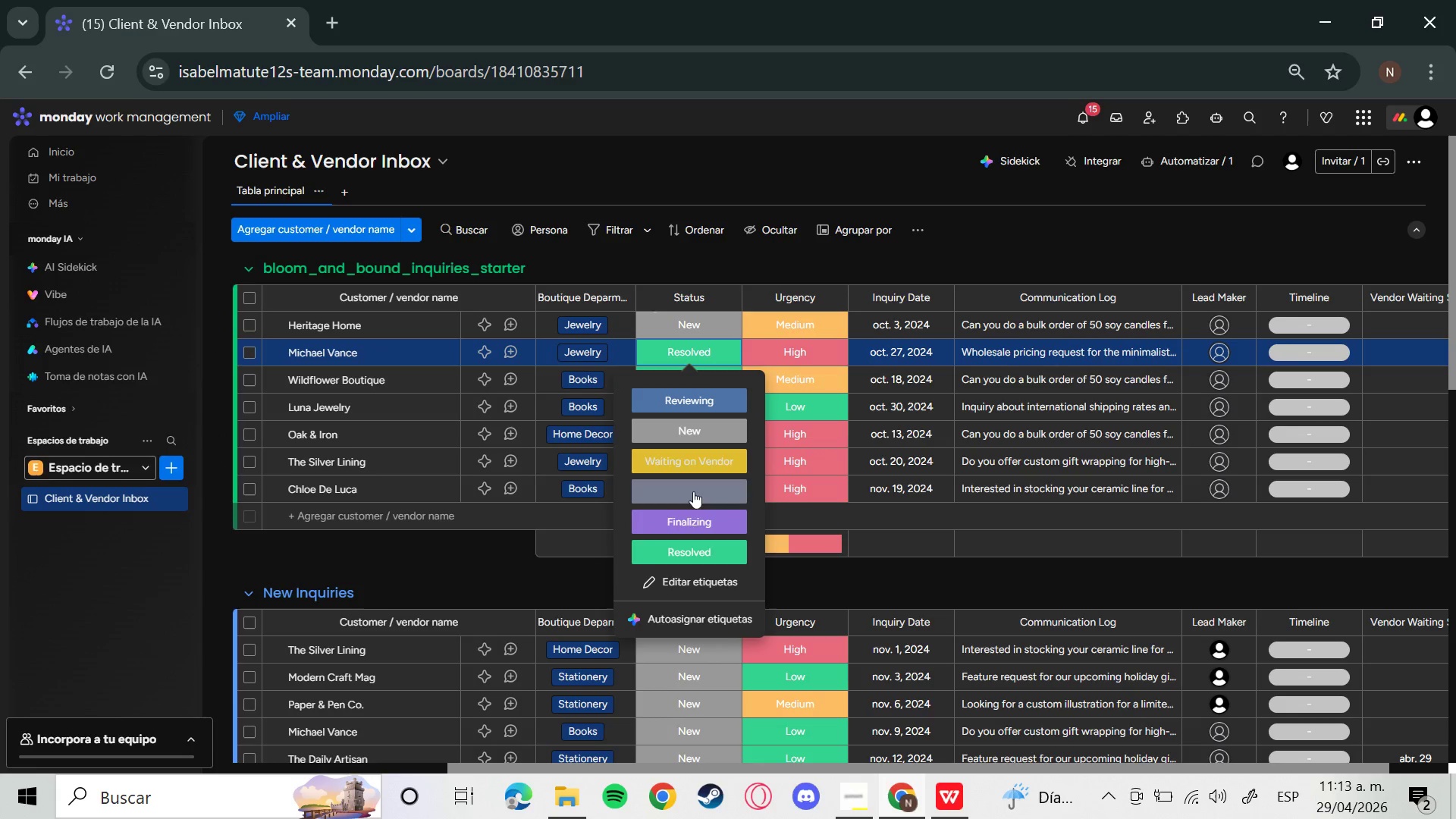 
left_click([692, 487])
 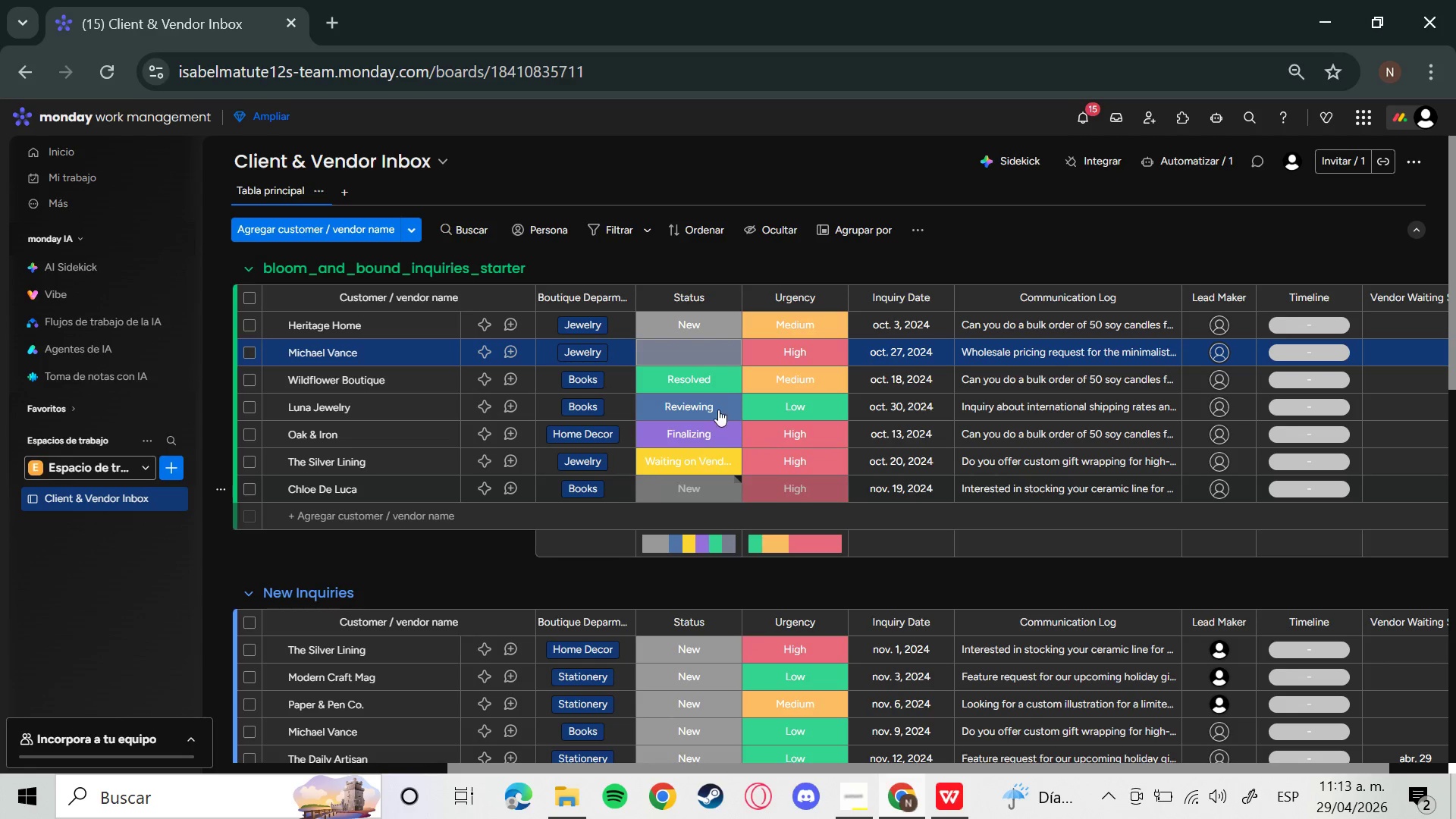 
left_click([706, 353])
 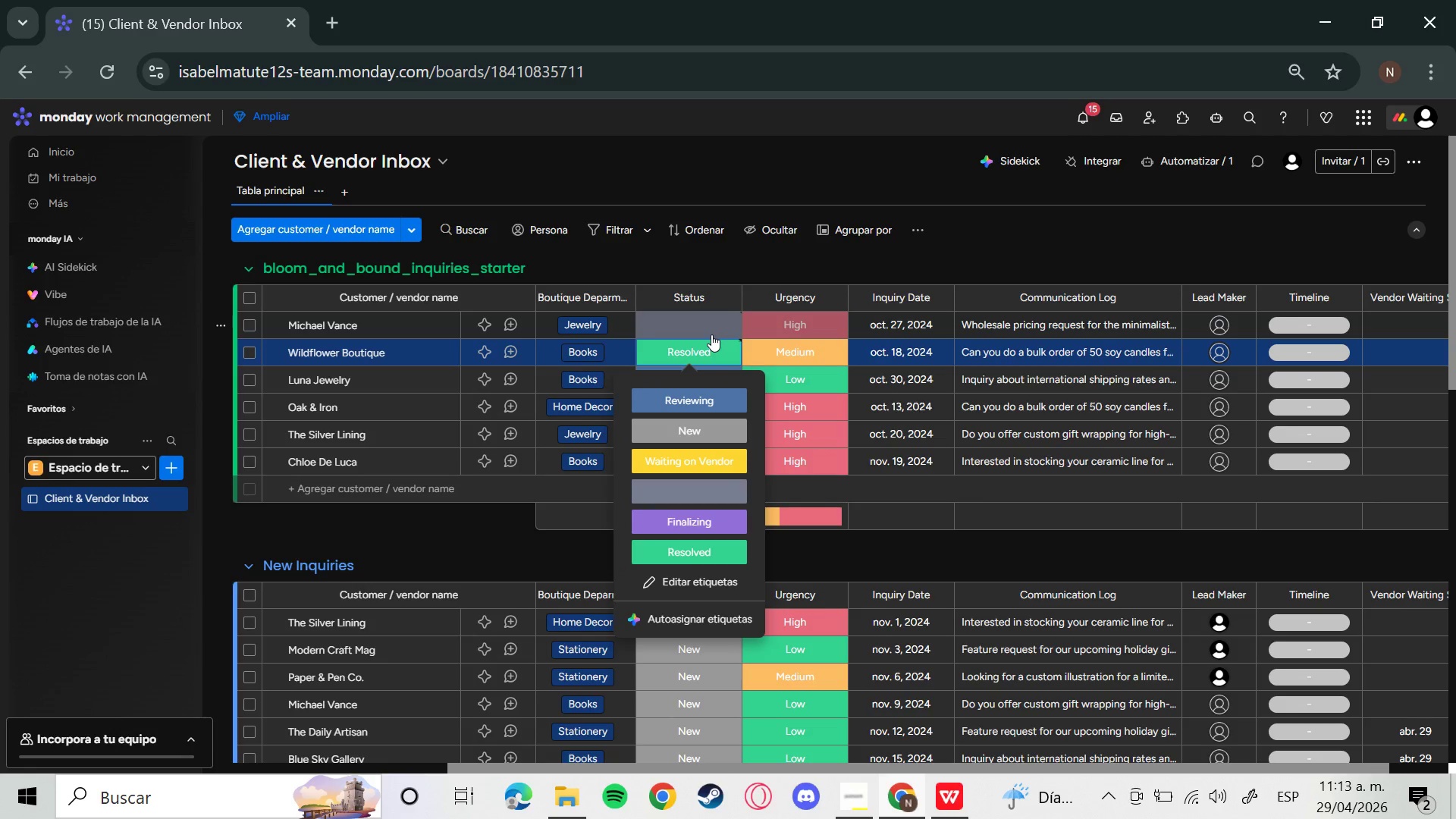 
left_click([673, 490])
 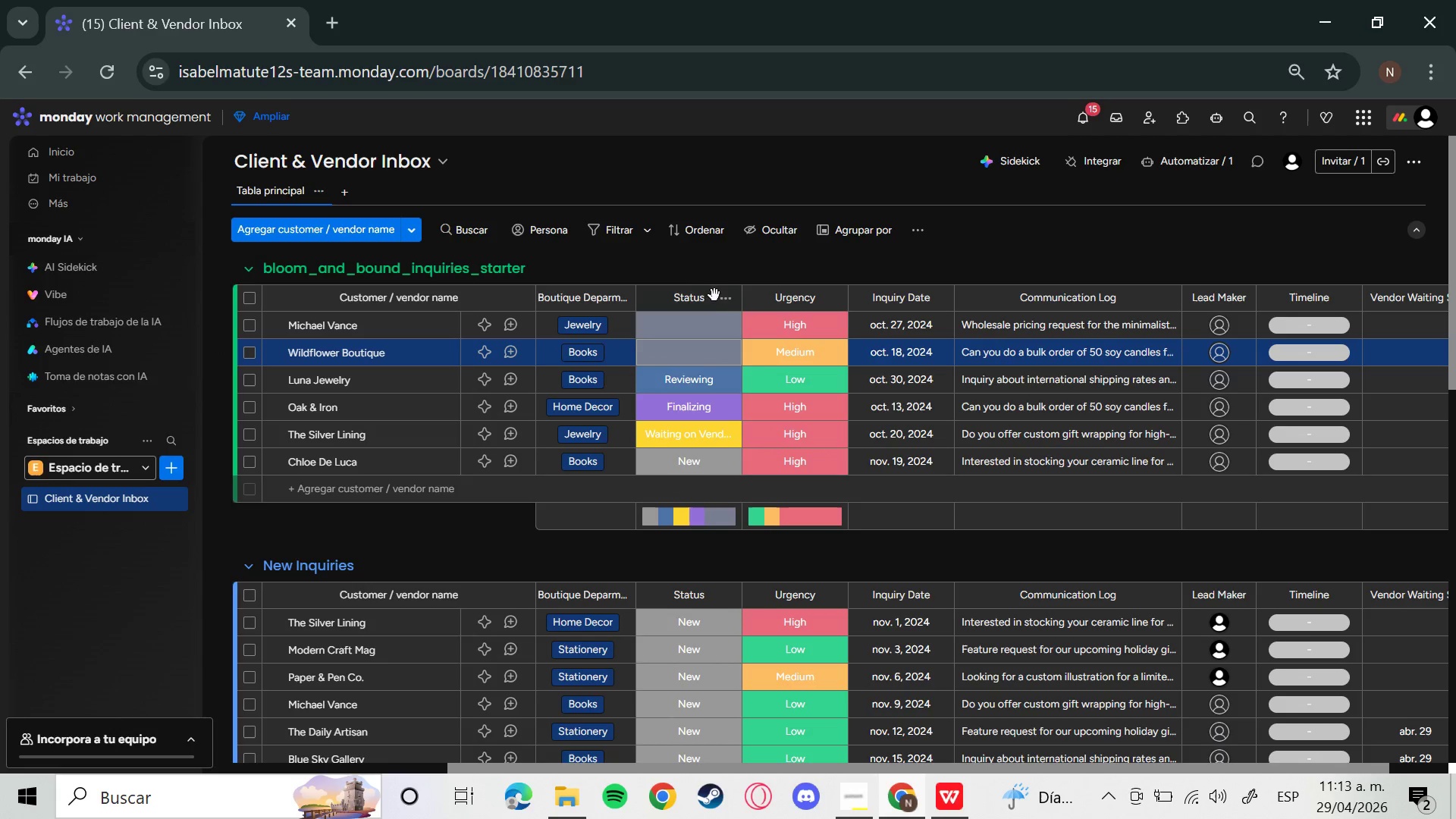 
left_click([693, 334])
 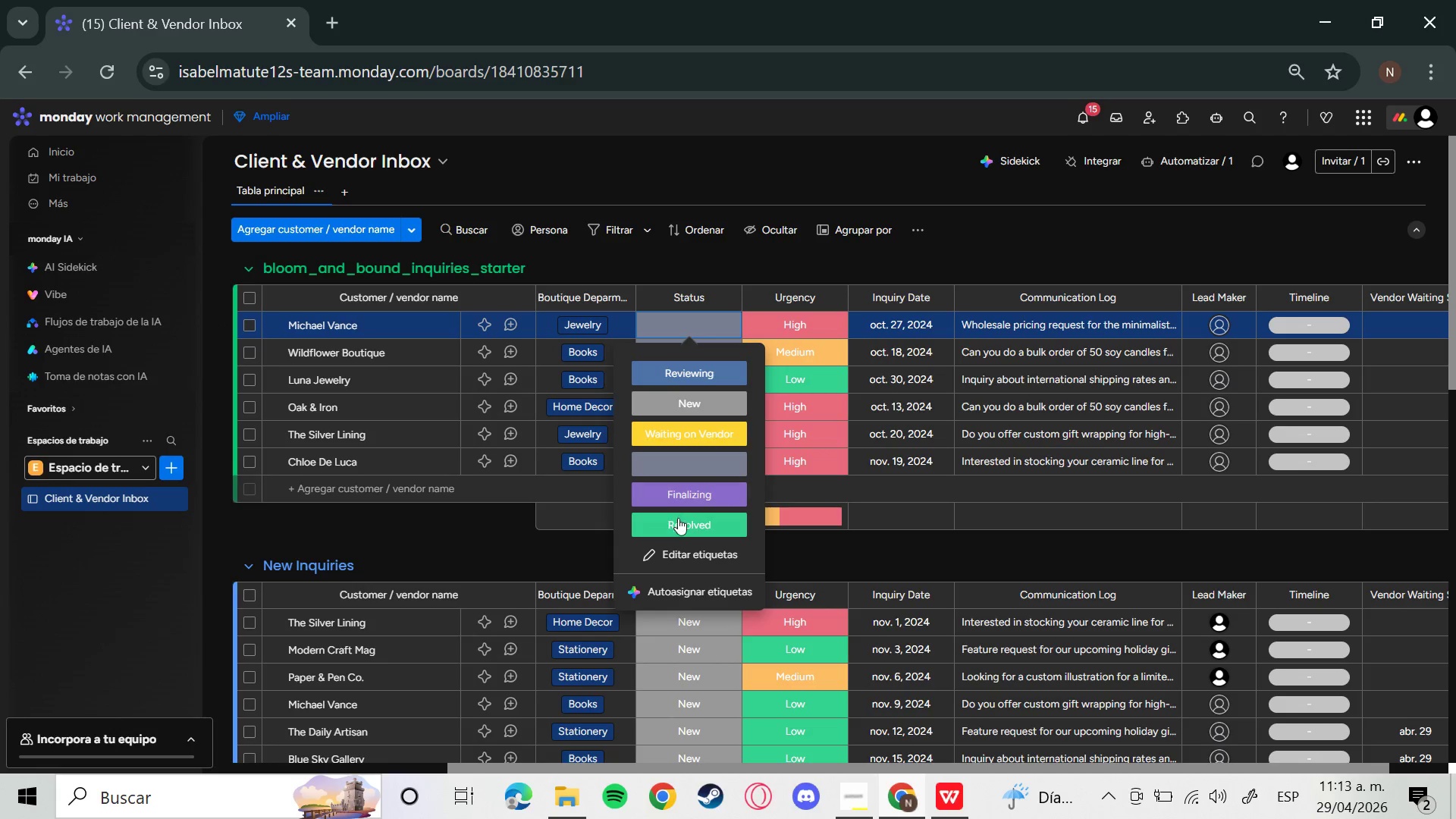 
left_click([676, 533])
 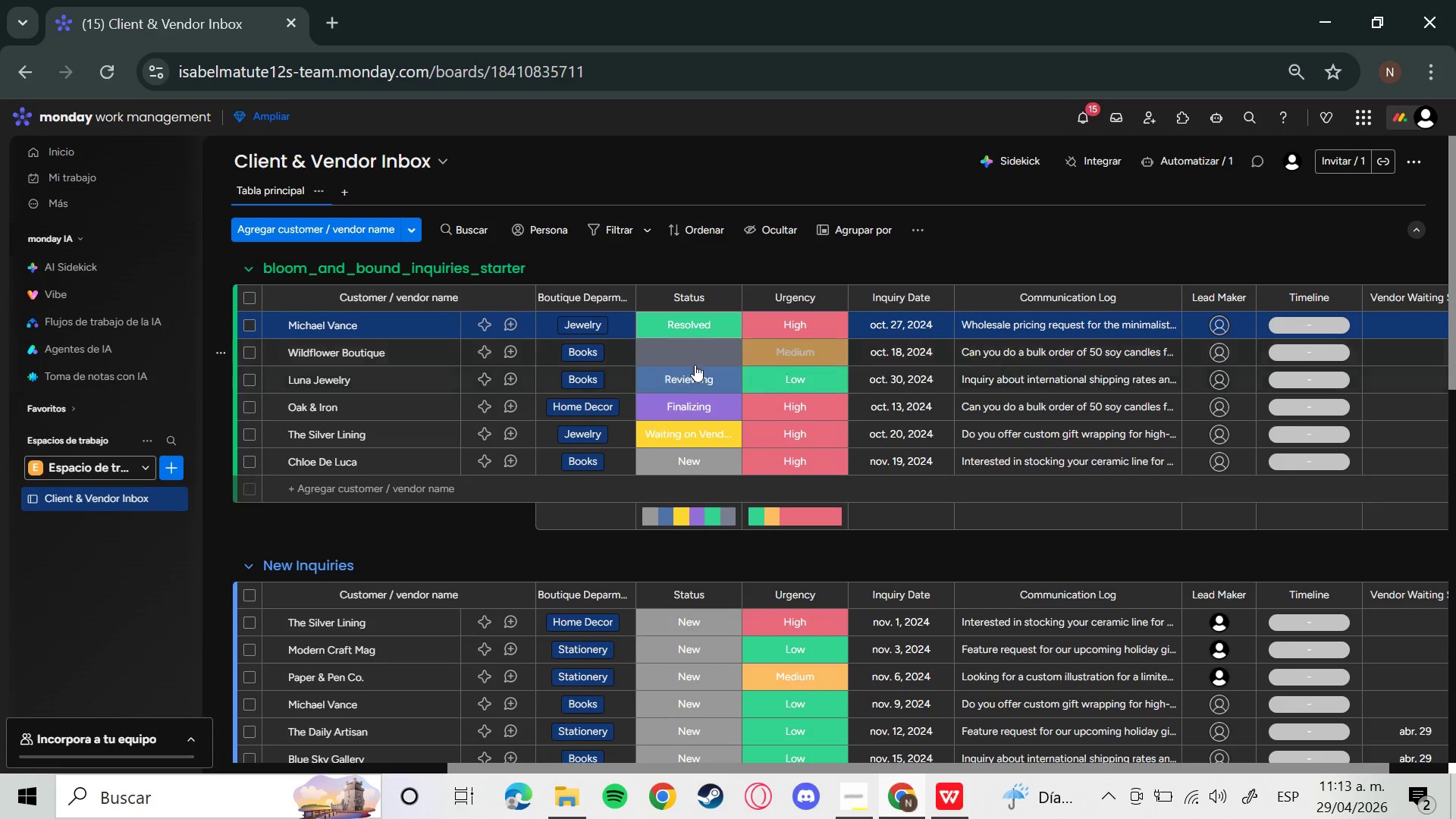 
left_click([697, 353])
 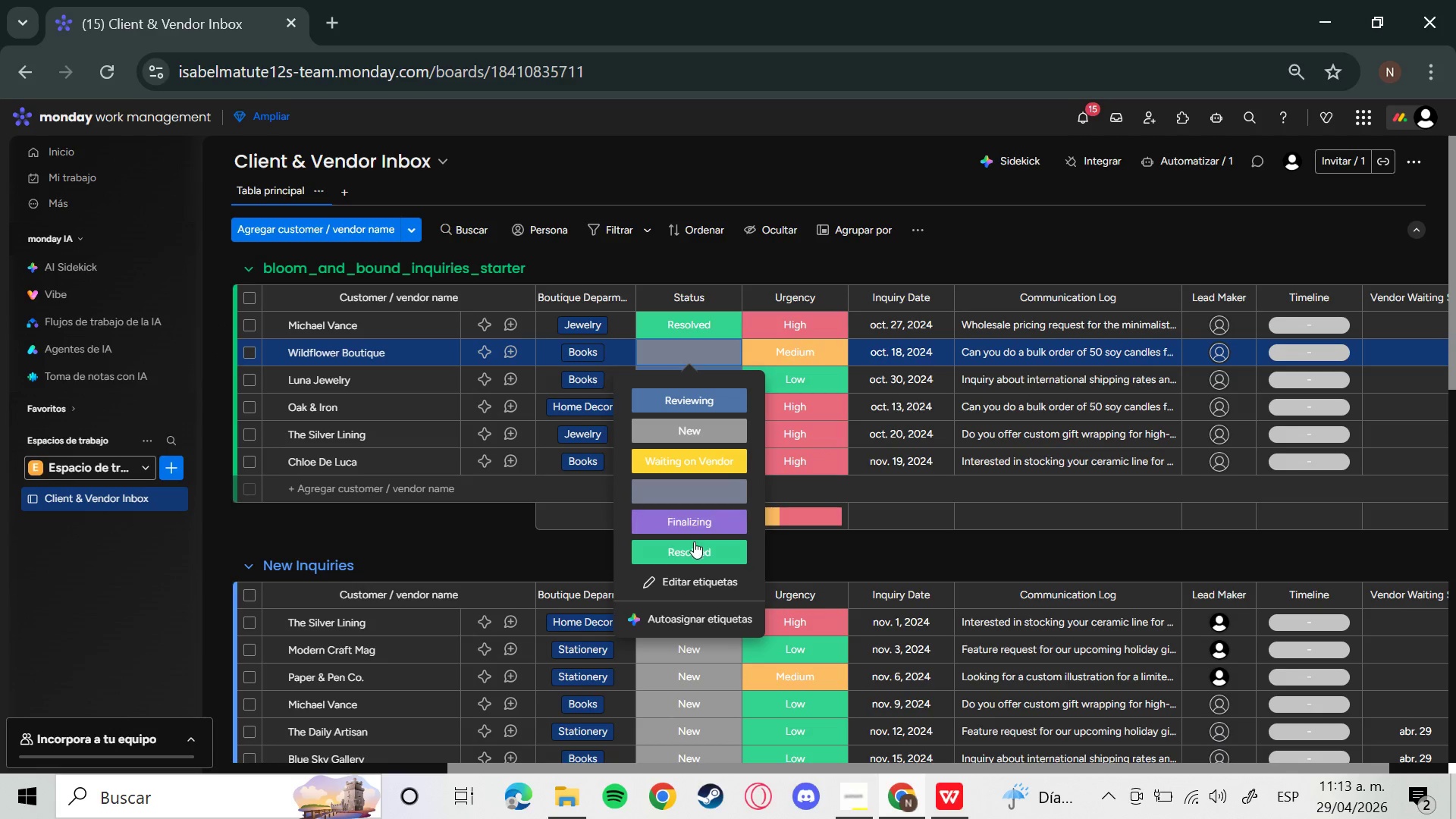 
left_click([695, 545])
 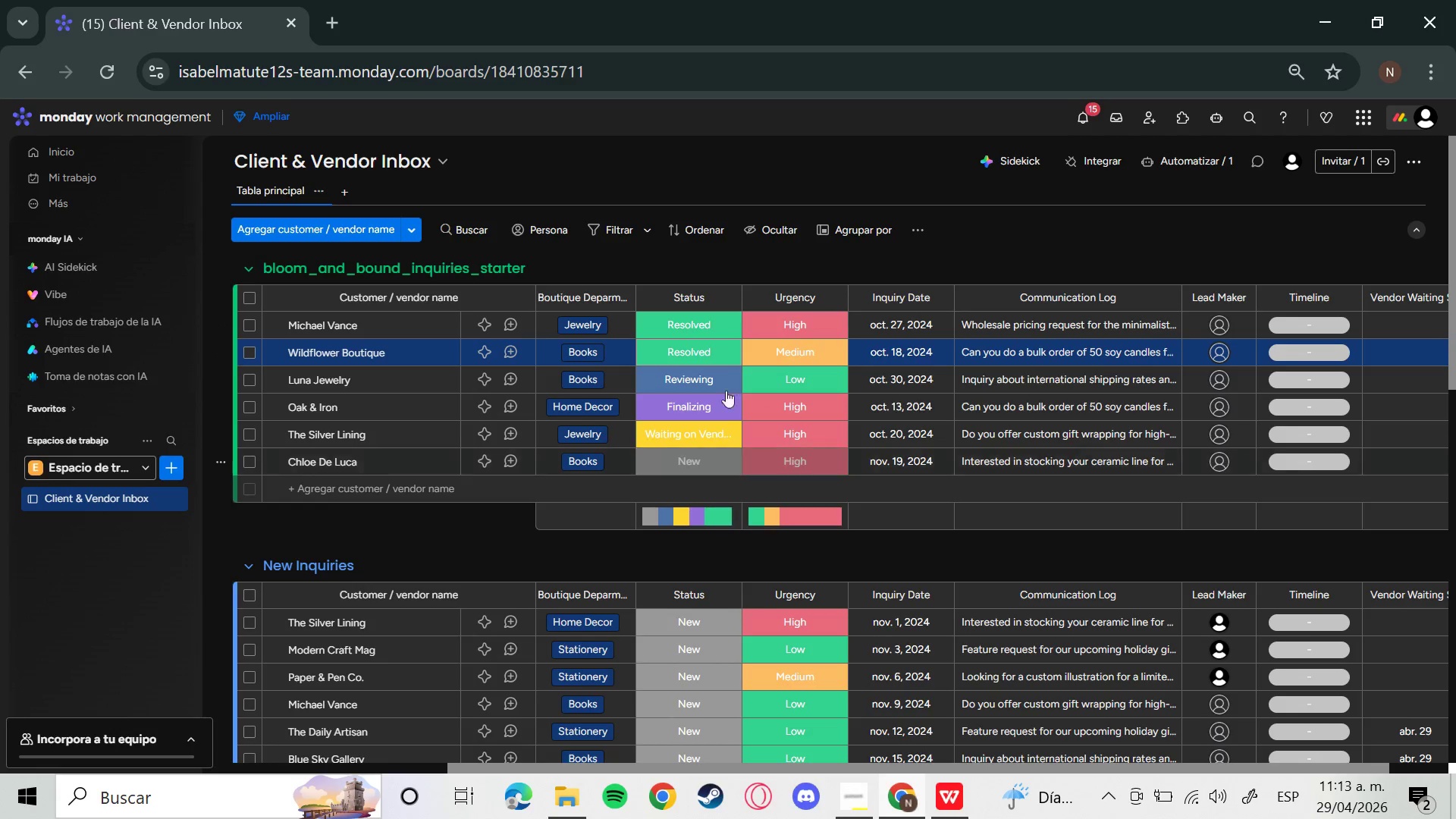 
left_click([724, 362])
 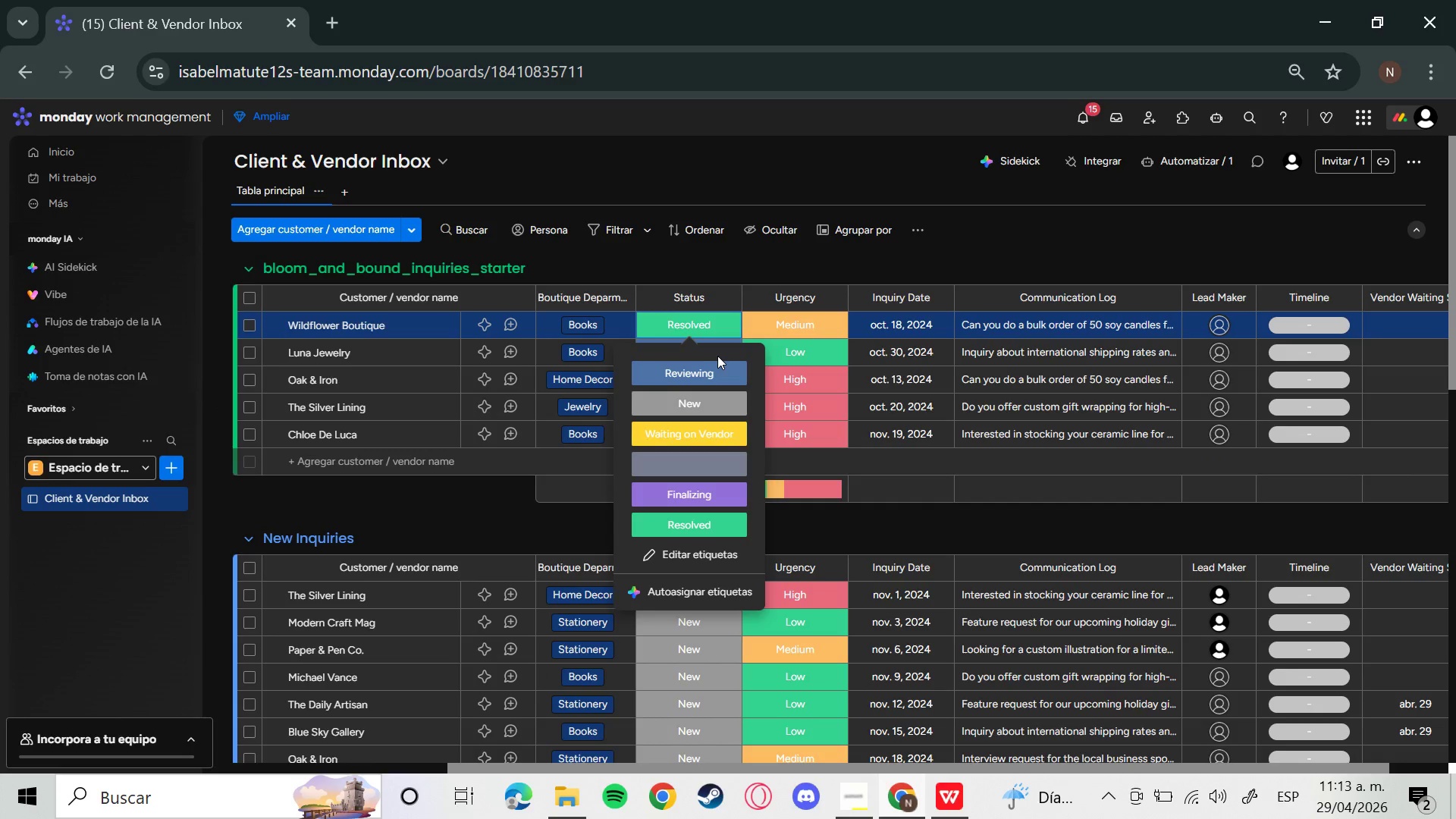 
left_click([724, 328])
 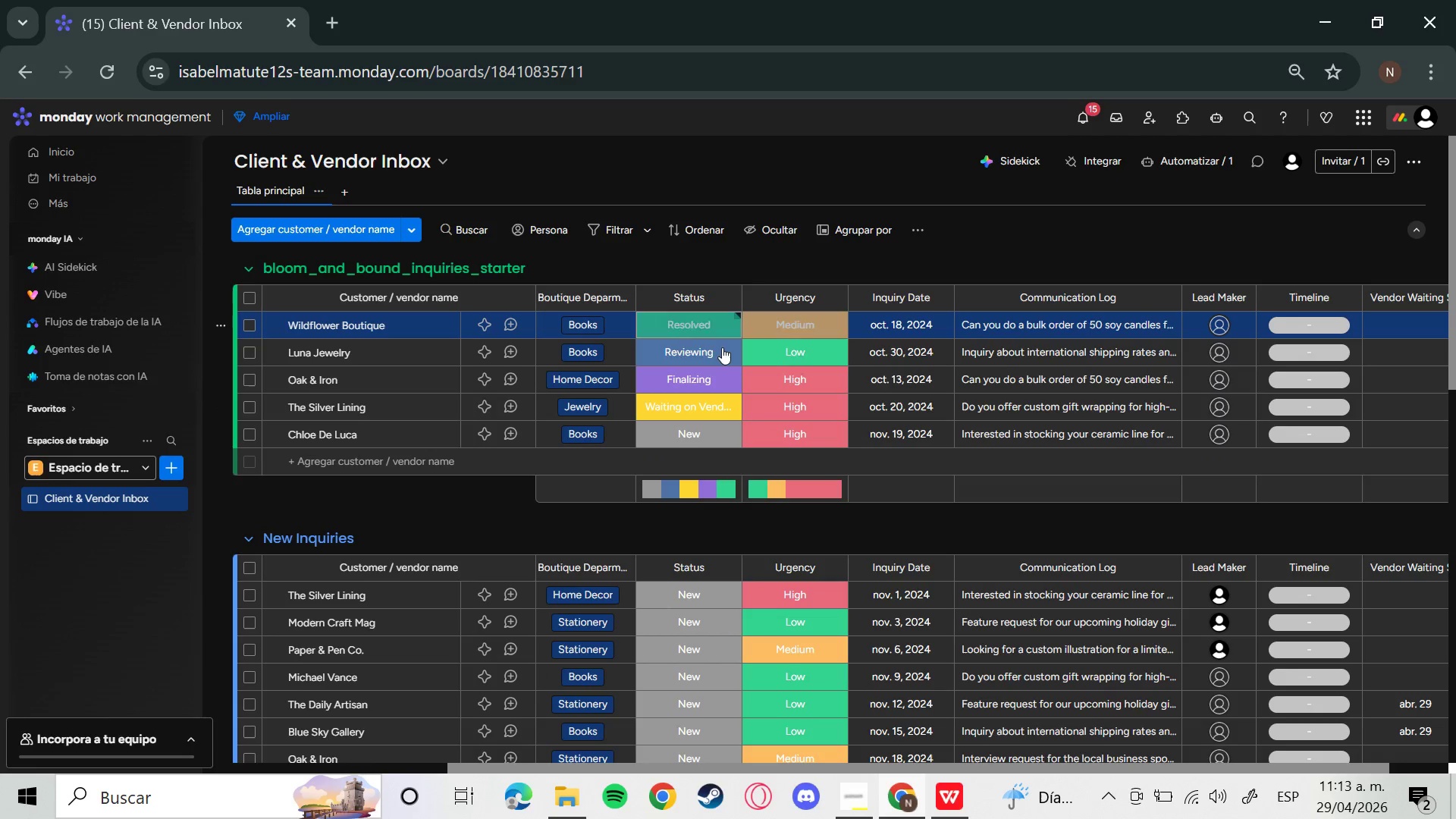 
left_click([720, 355])
 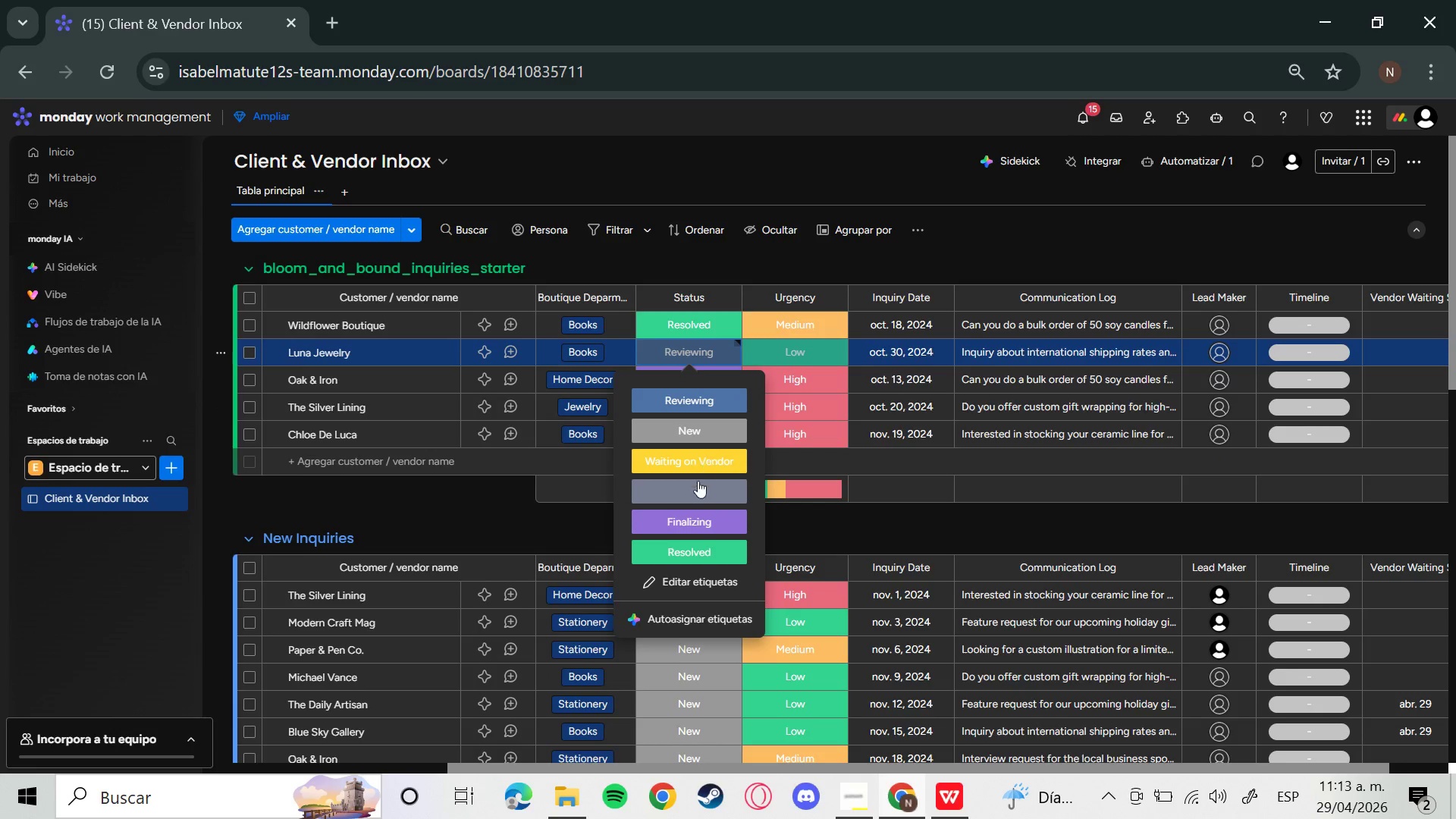 
left_click([698, 481])
 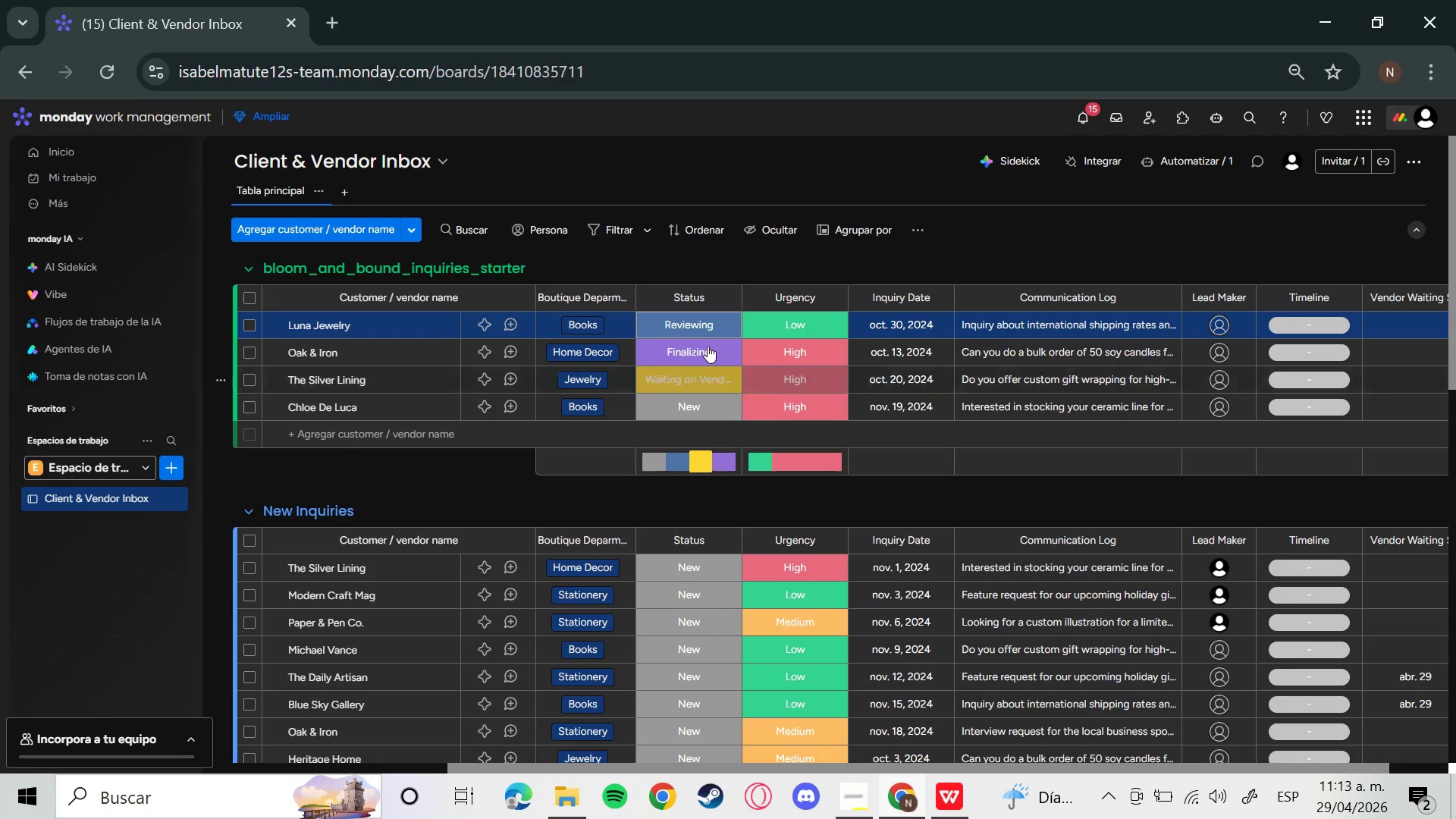 
left_click([703, 321])
 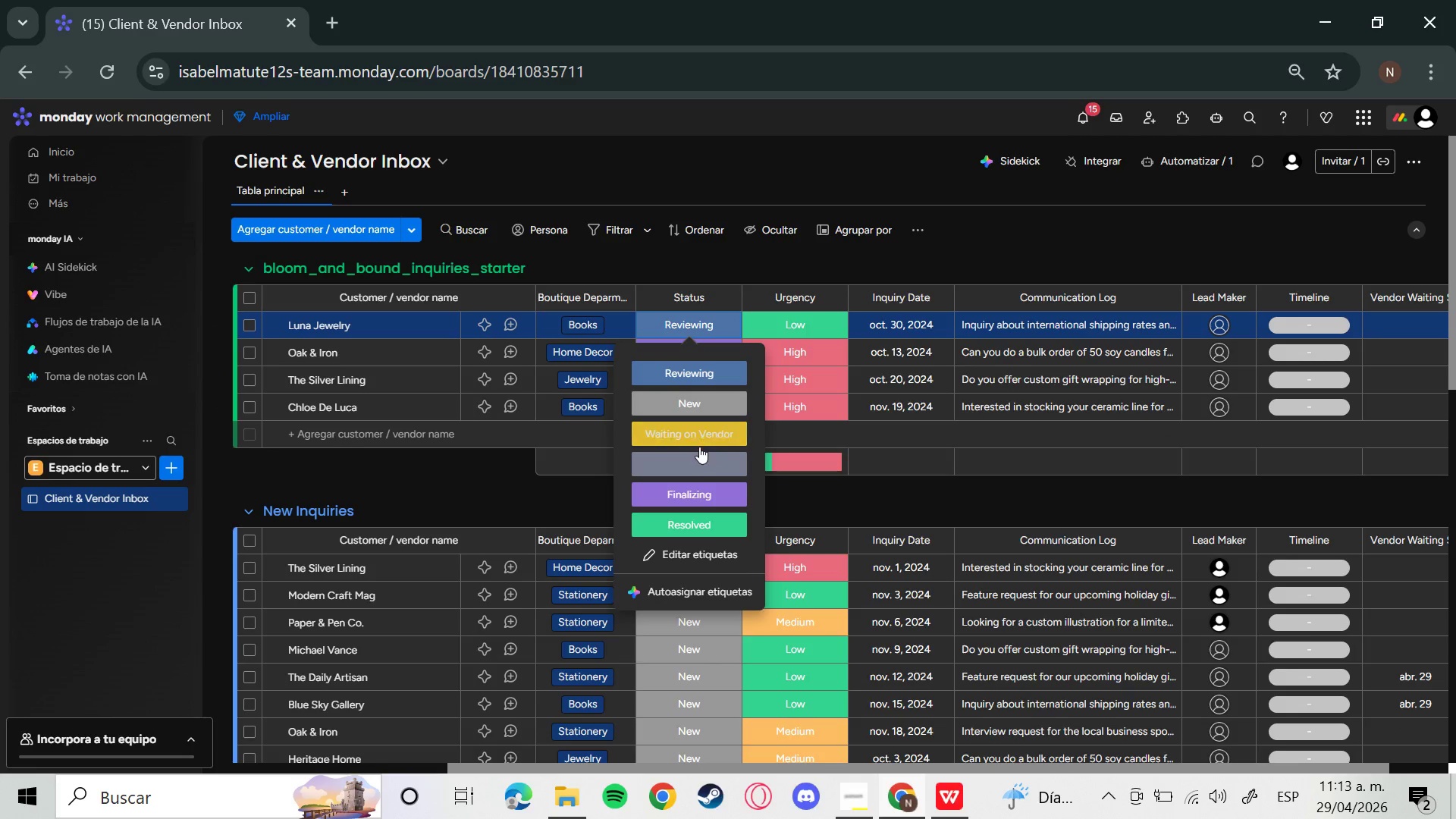 
left_click([694, 457])
 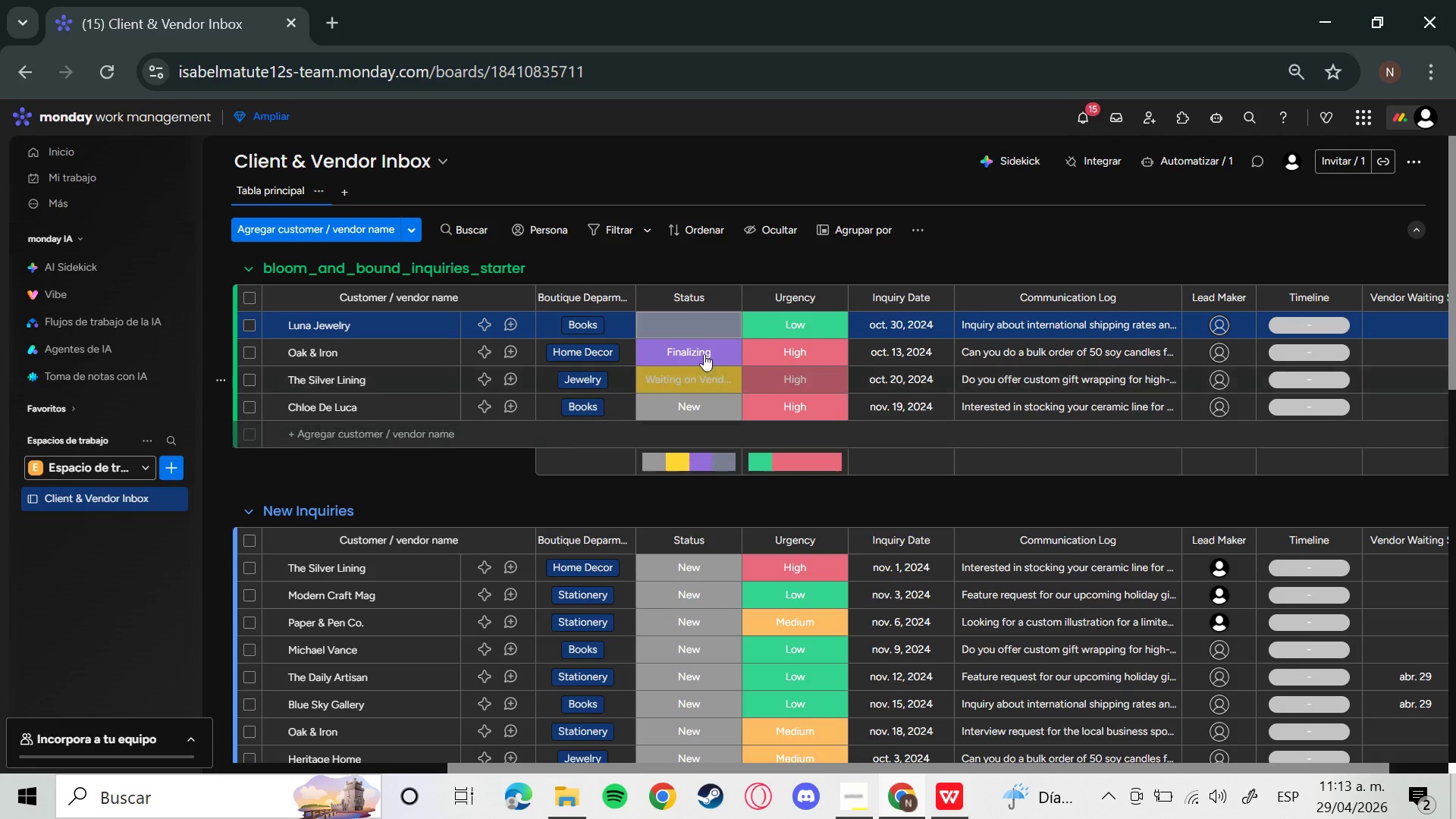 
left_click([704, 333])
 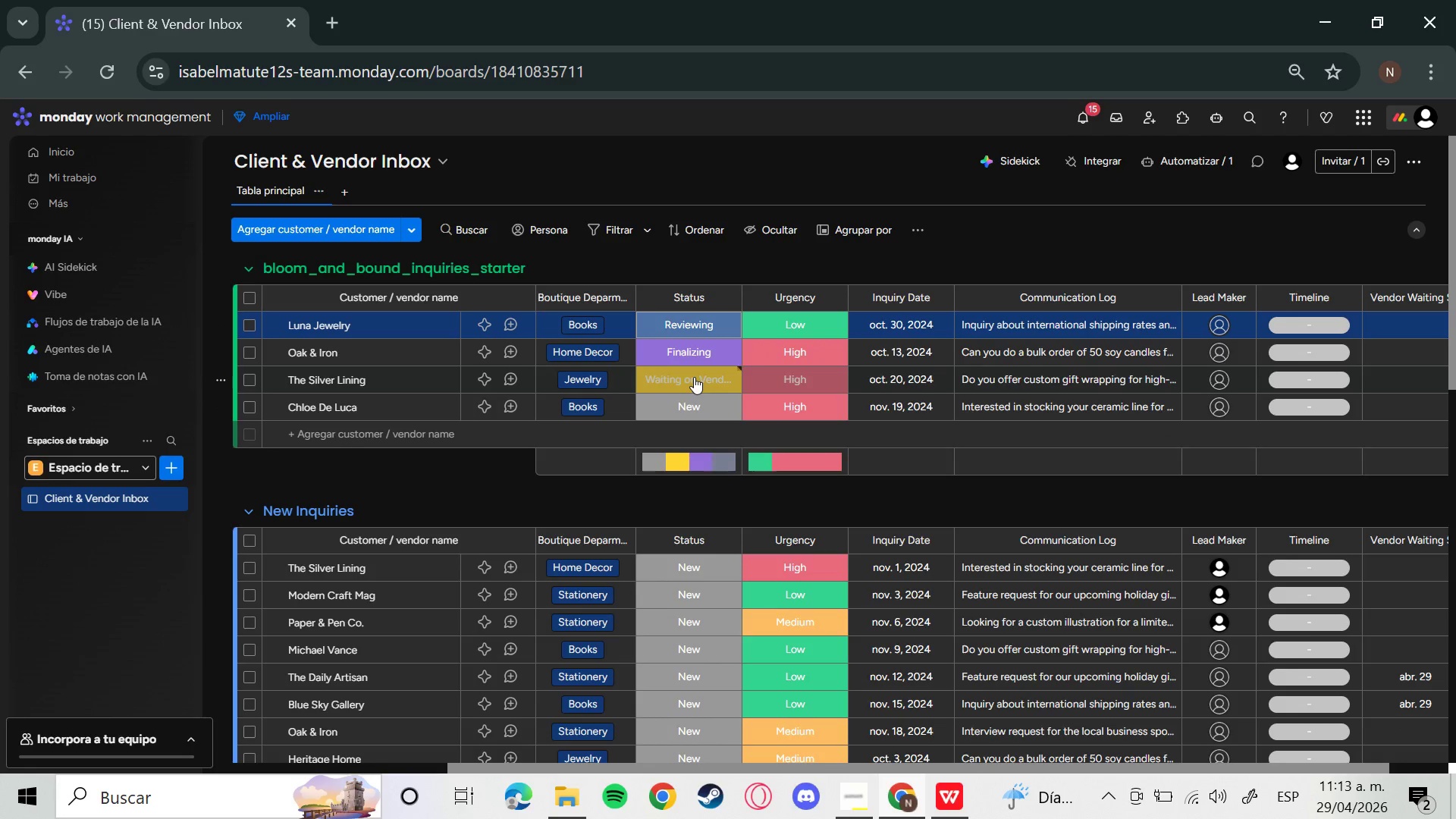 
left_click([703, 351])
 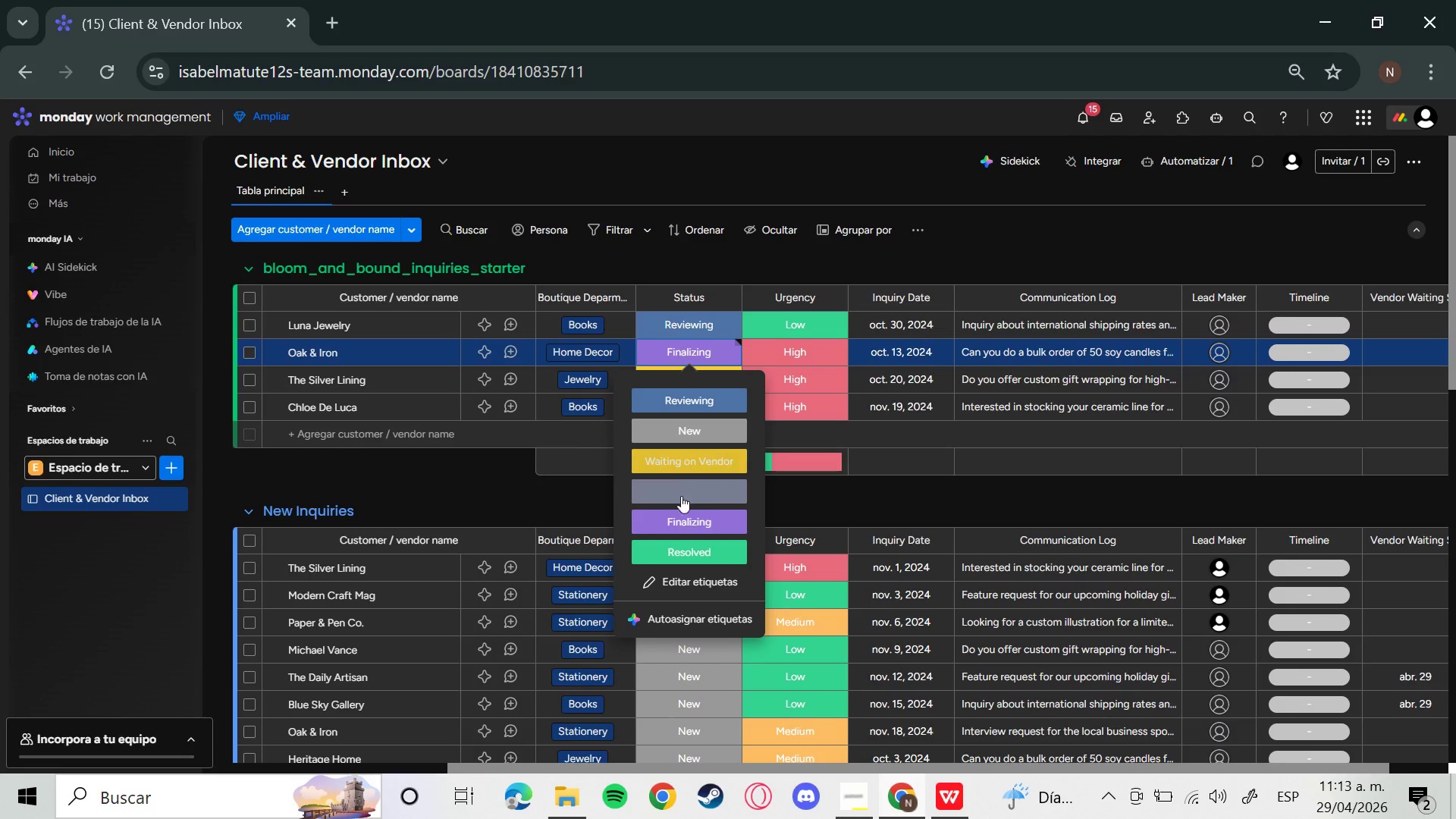 
left_click([679, 500])
 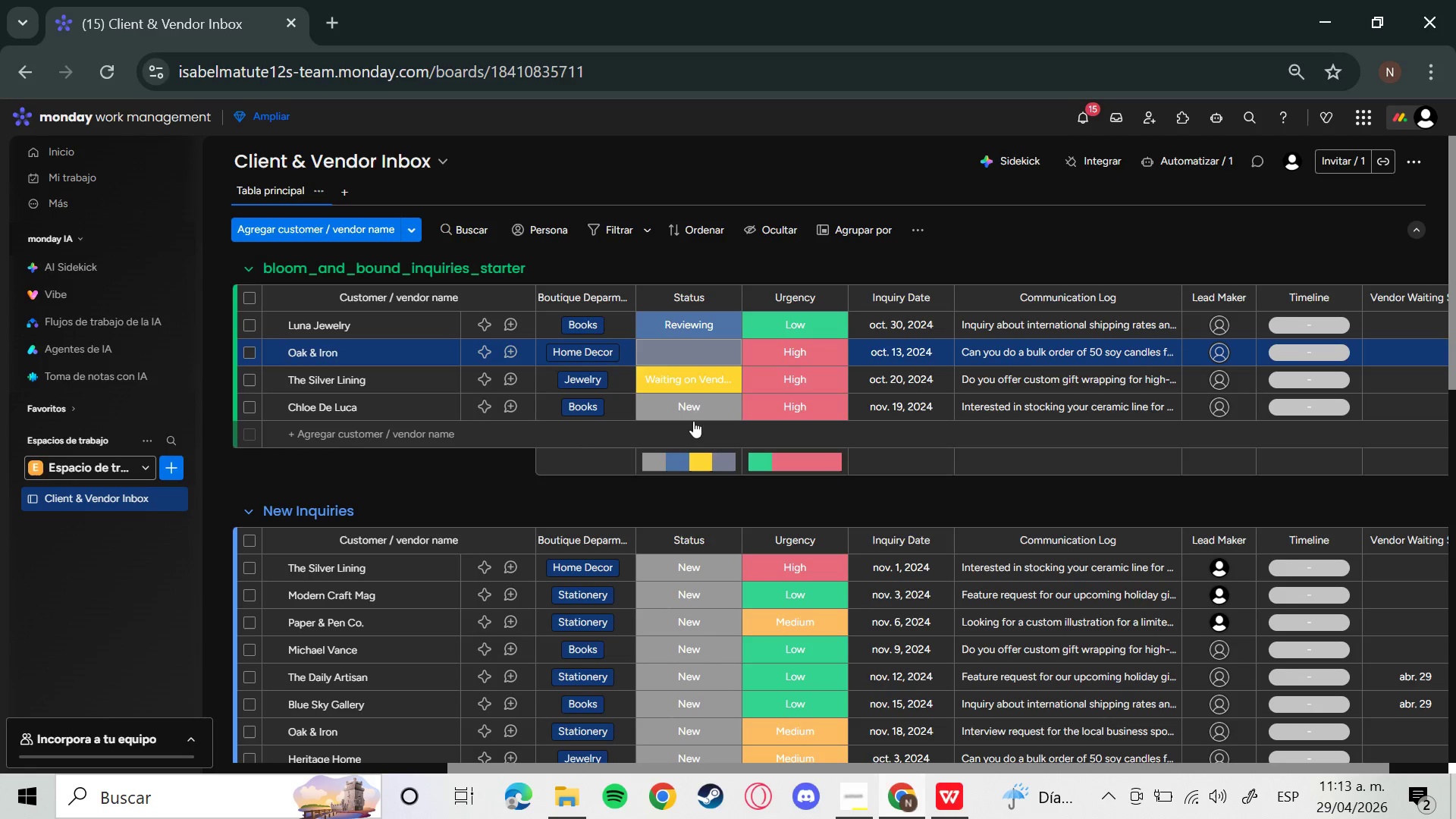 
left_click([704, 359])
 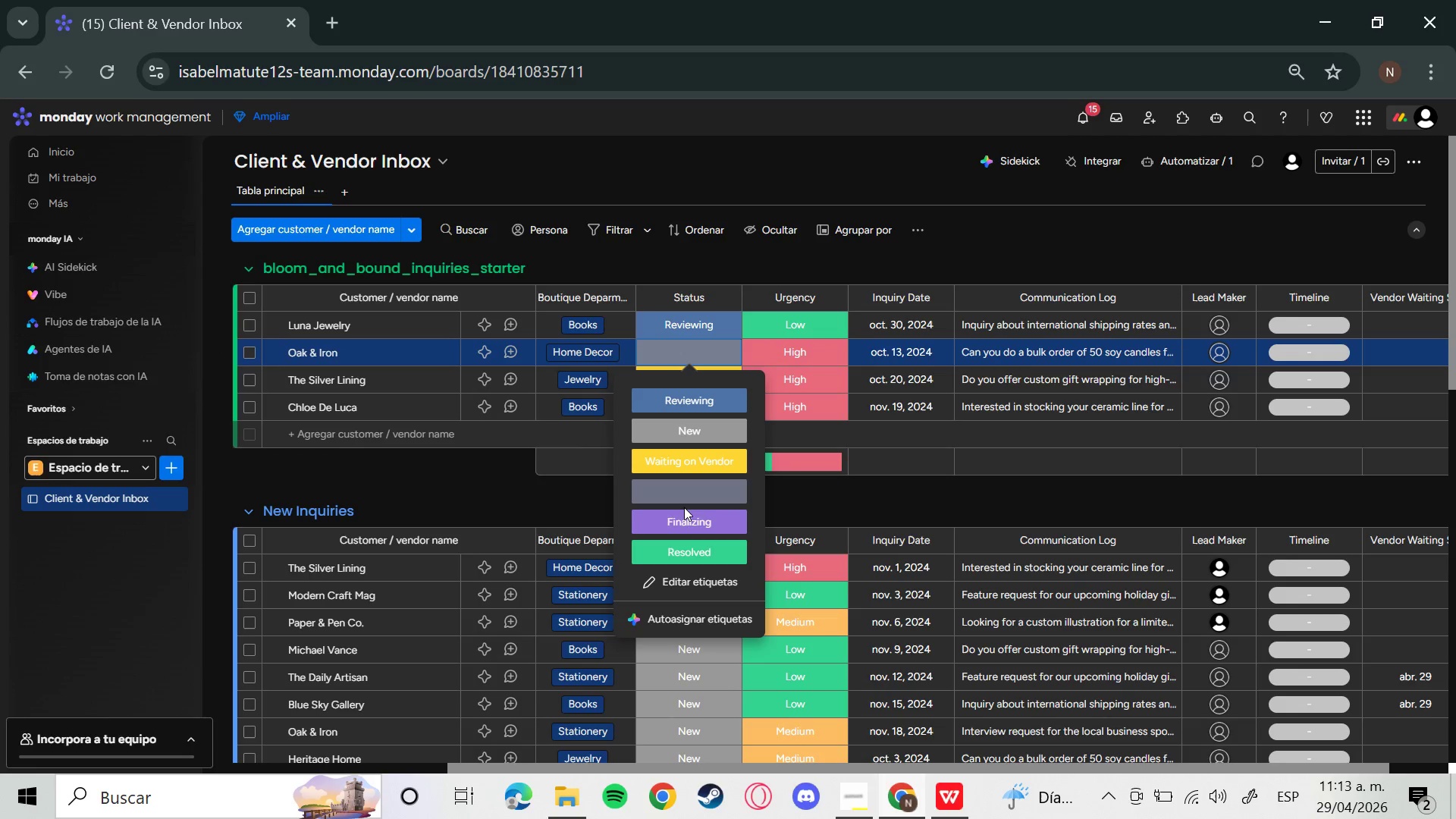 
left_click([680, 522])
 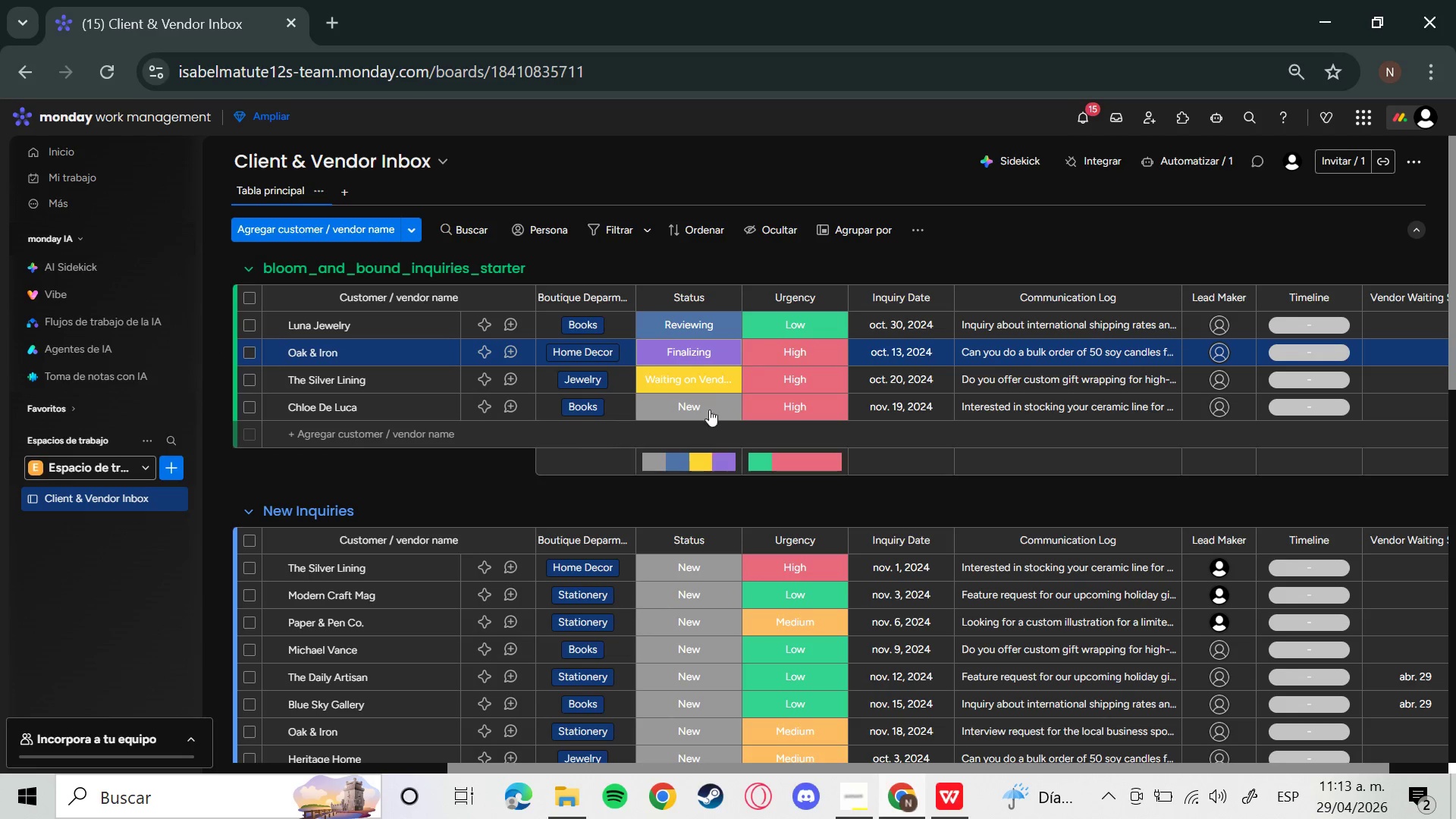 
left_click([709, 386])
 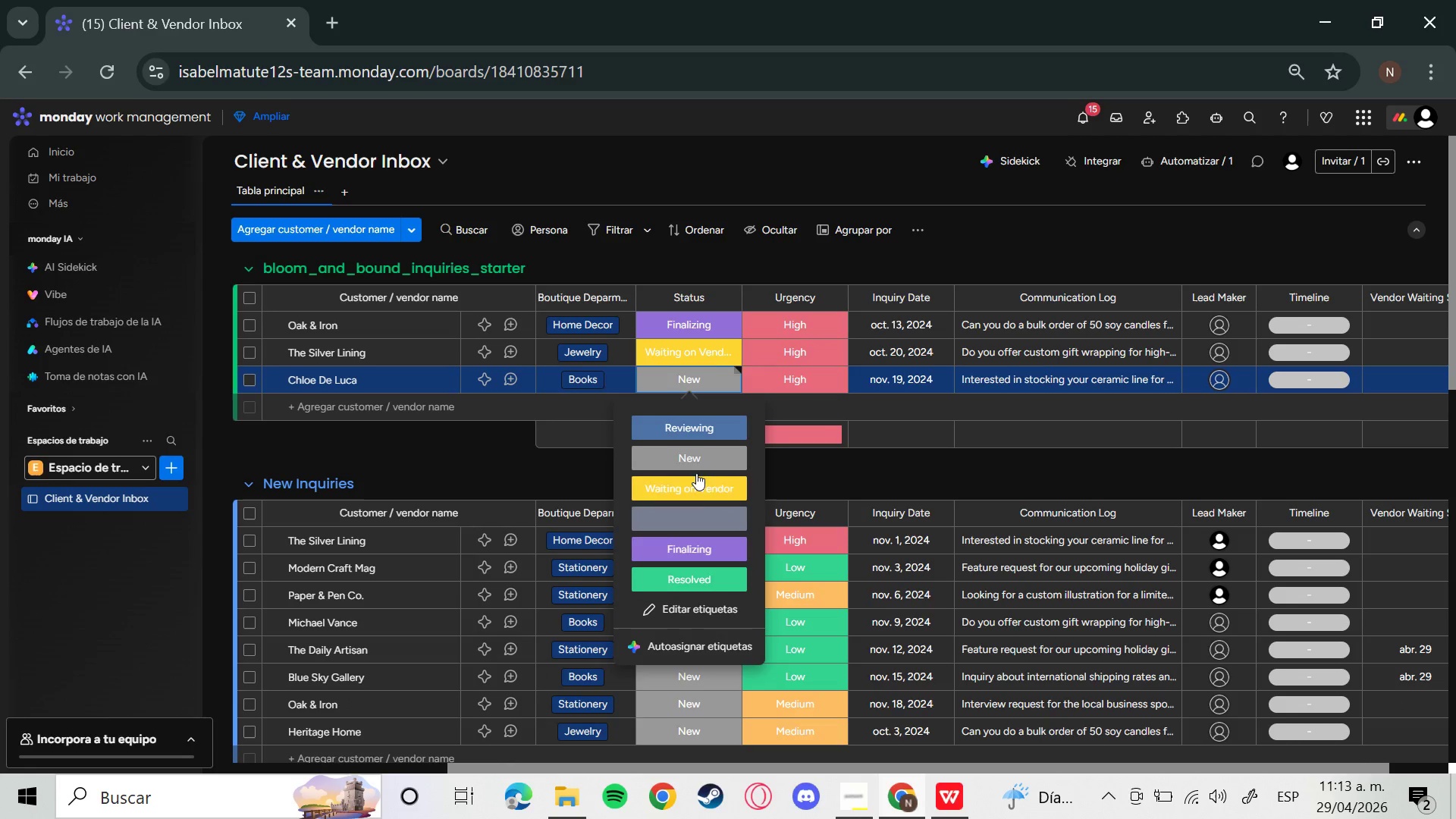 
left_click([692, 510])
 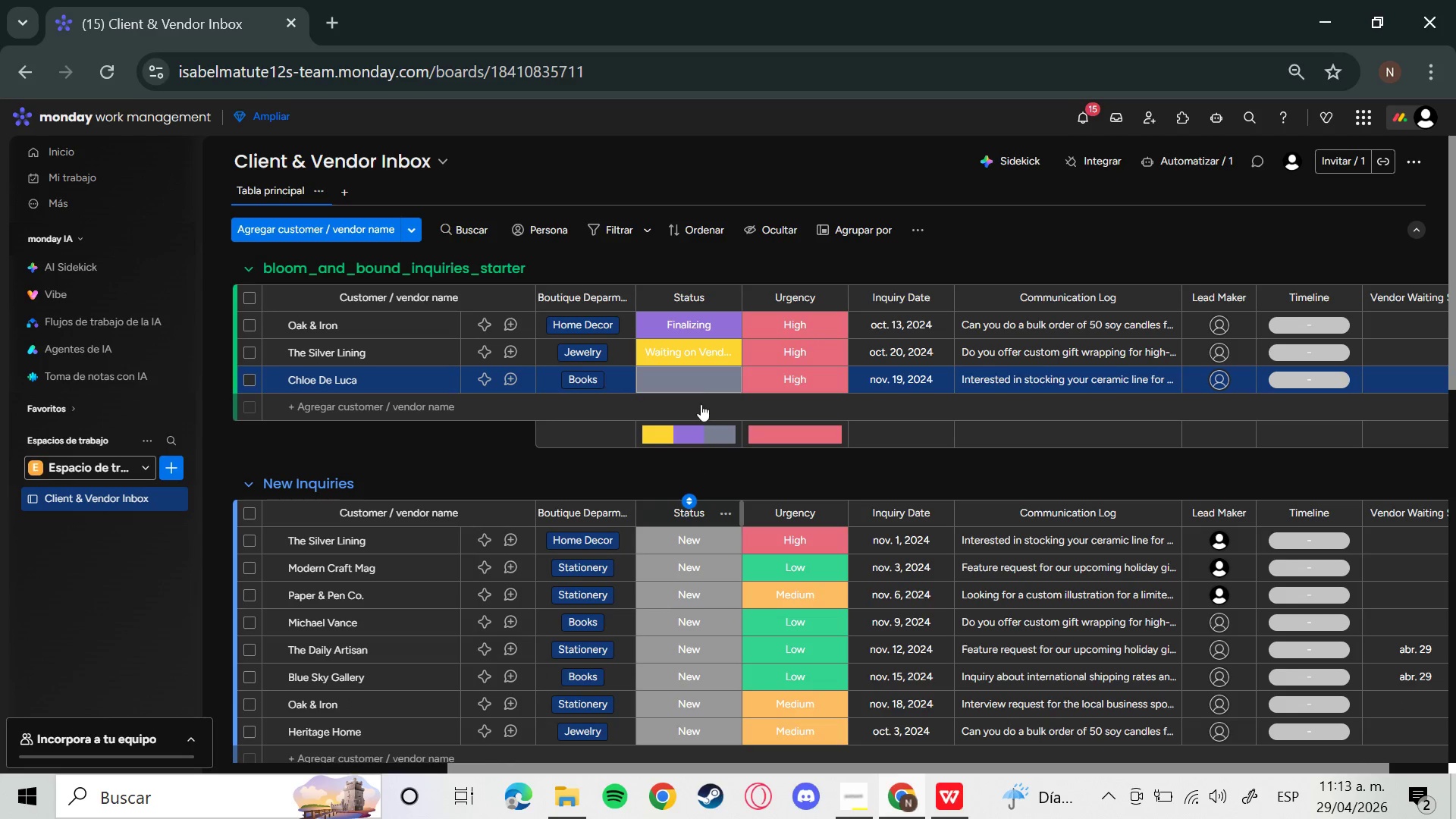 
left_click([701, 384])
 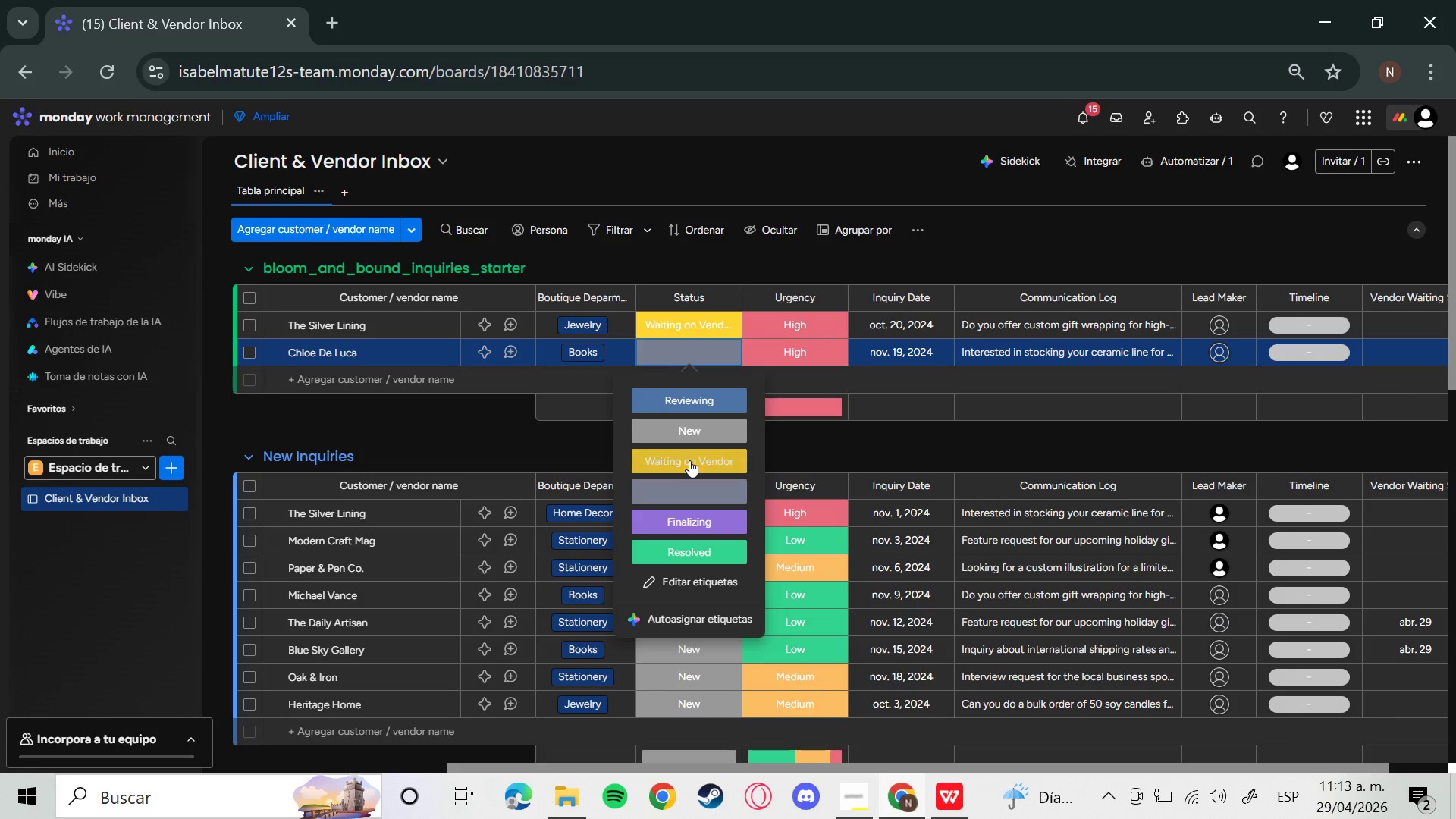 
left_click([690, 431])
 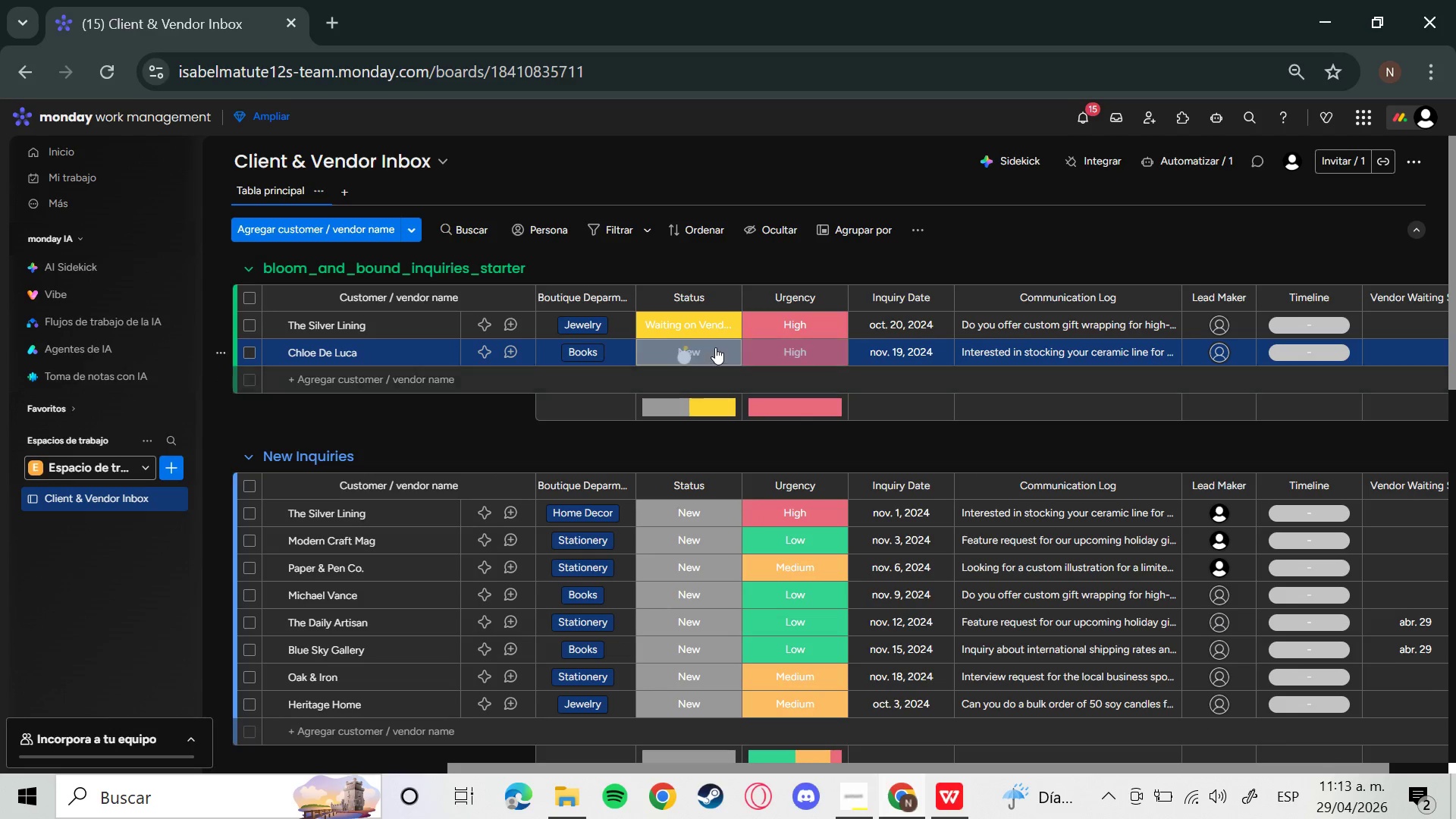 
left_click([708, 328])
 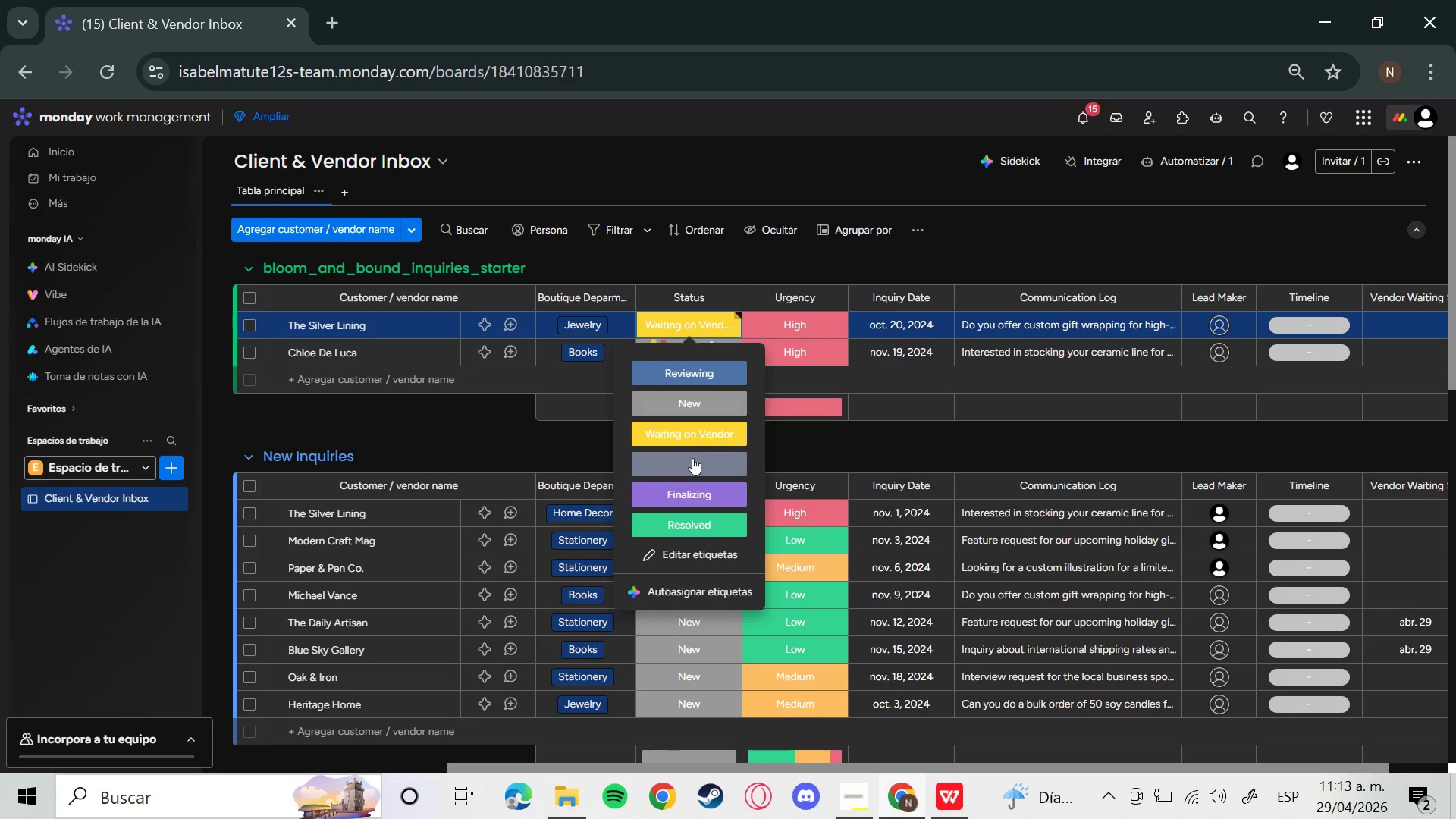 
left_click([692, 458])
 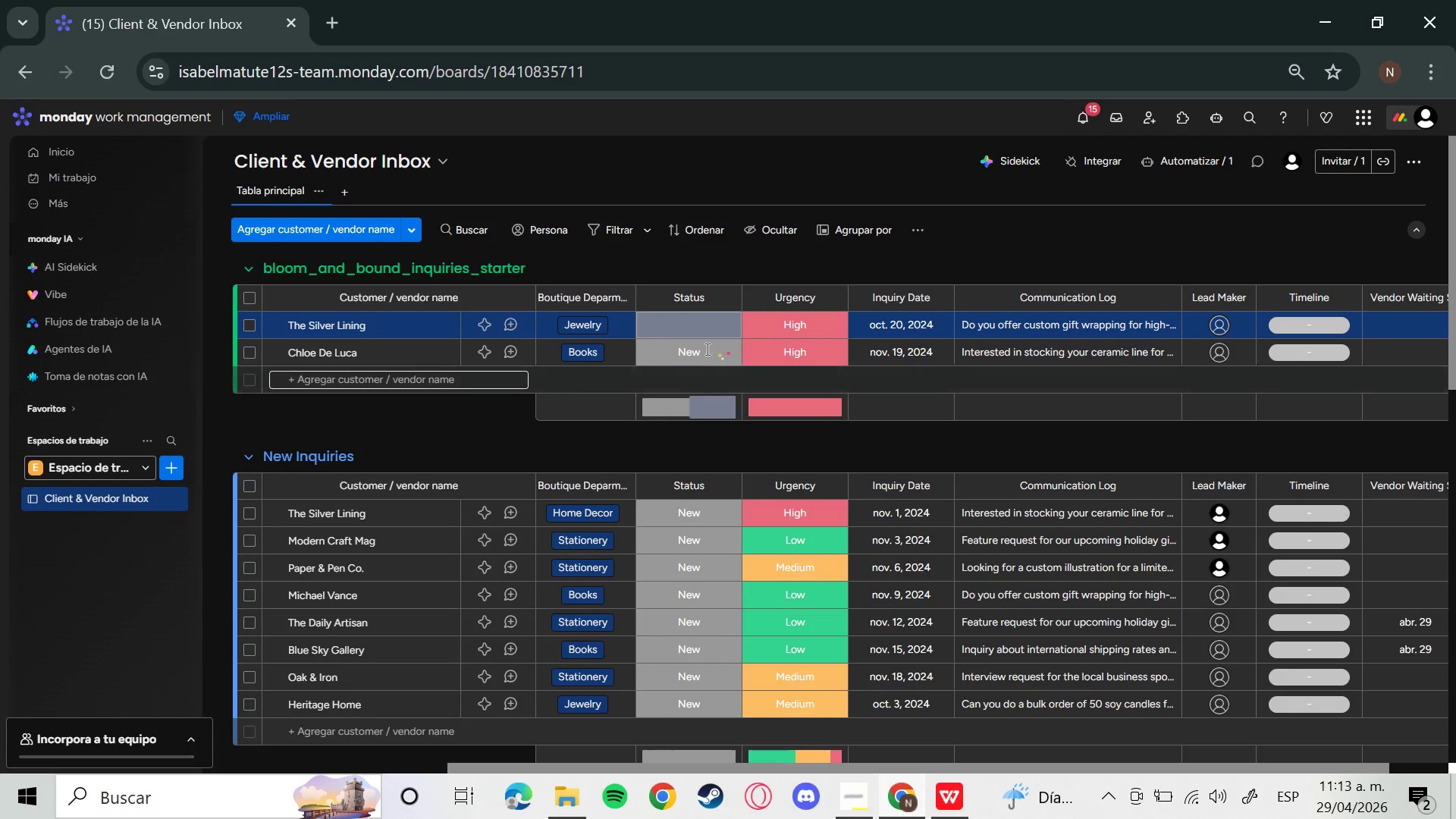 
left_click([708, 331])
 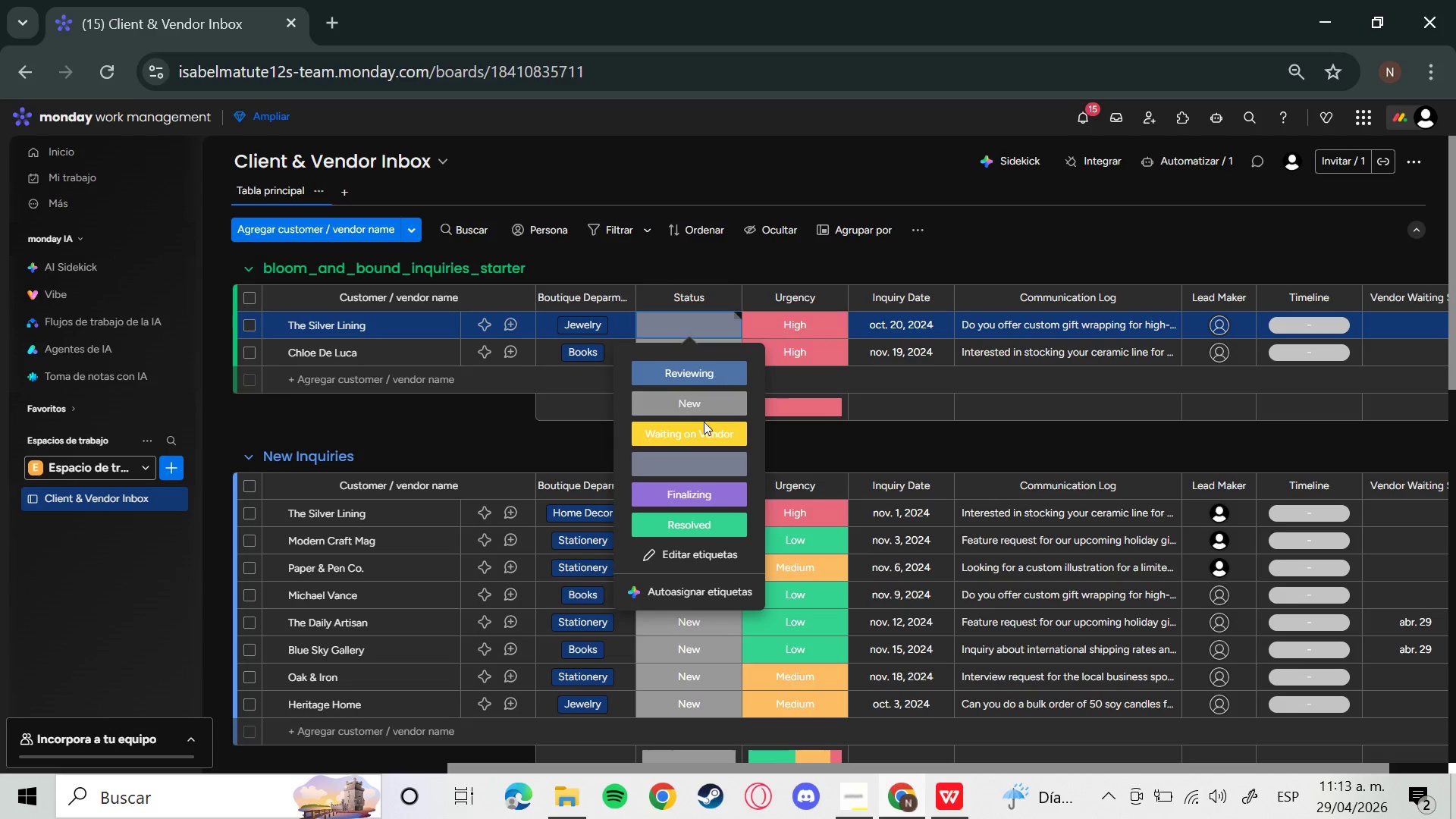 
left_click([701, 428])
 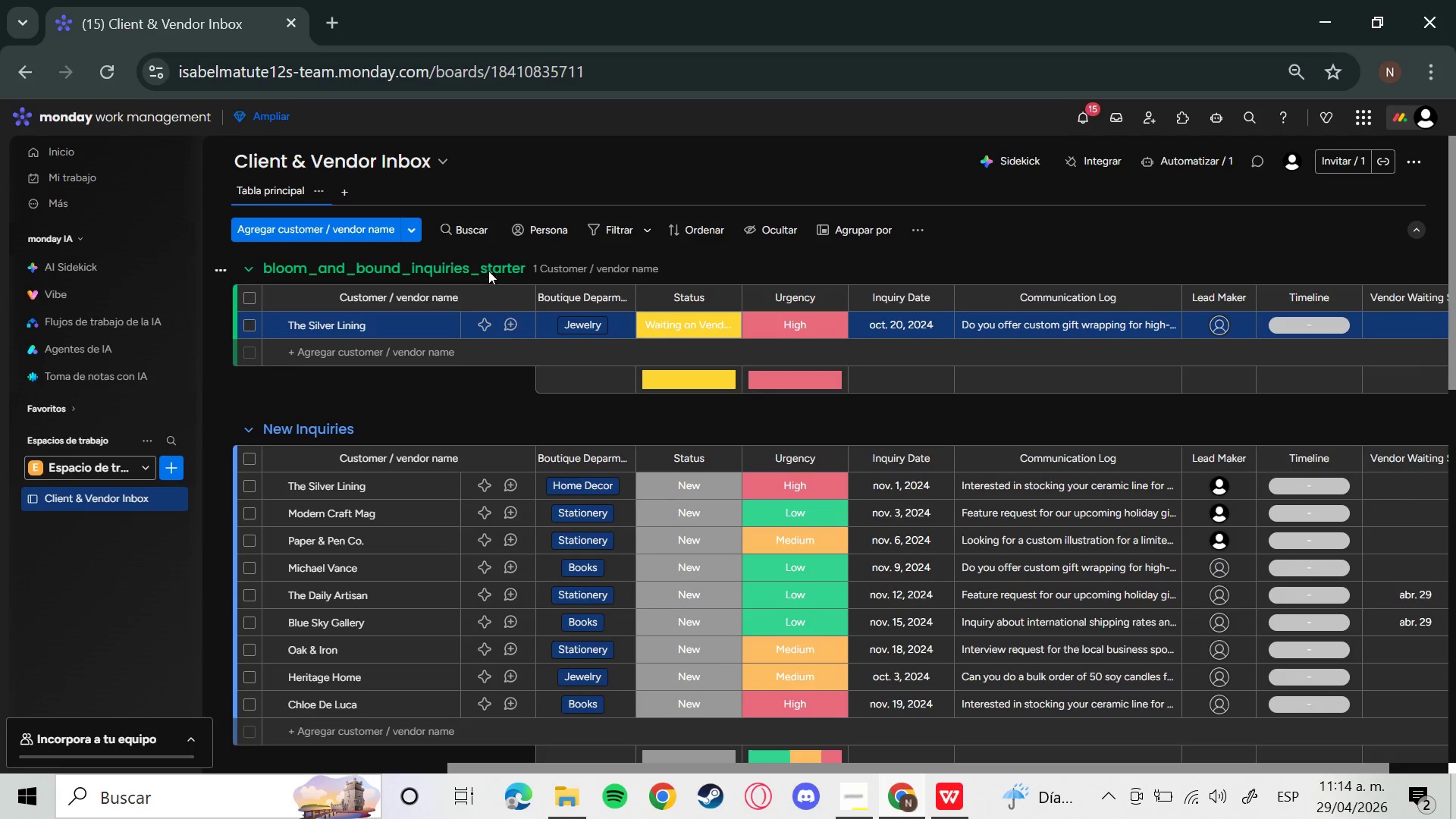 
left_click([214, 268])
 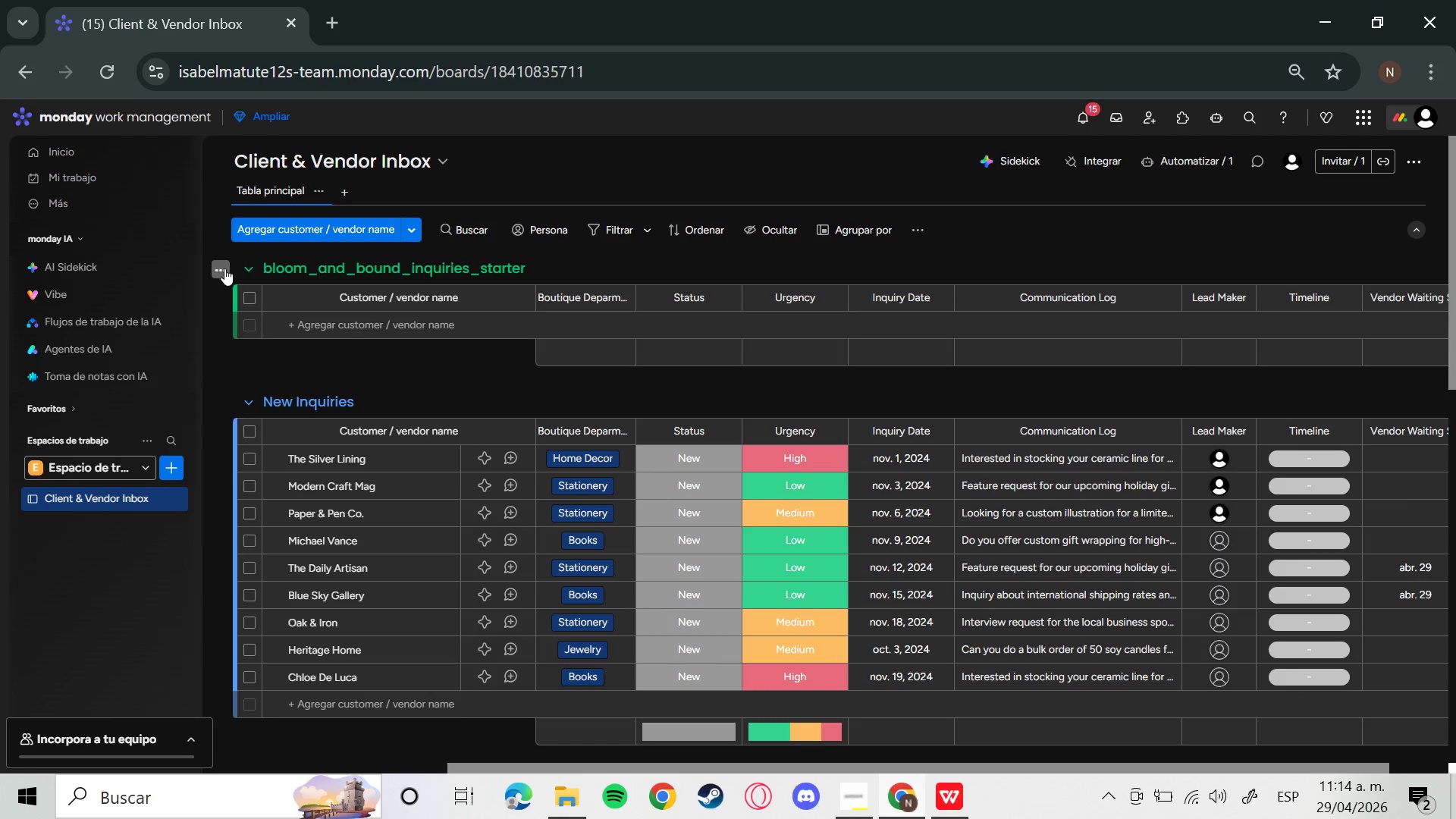 
left_click([224, 268])
 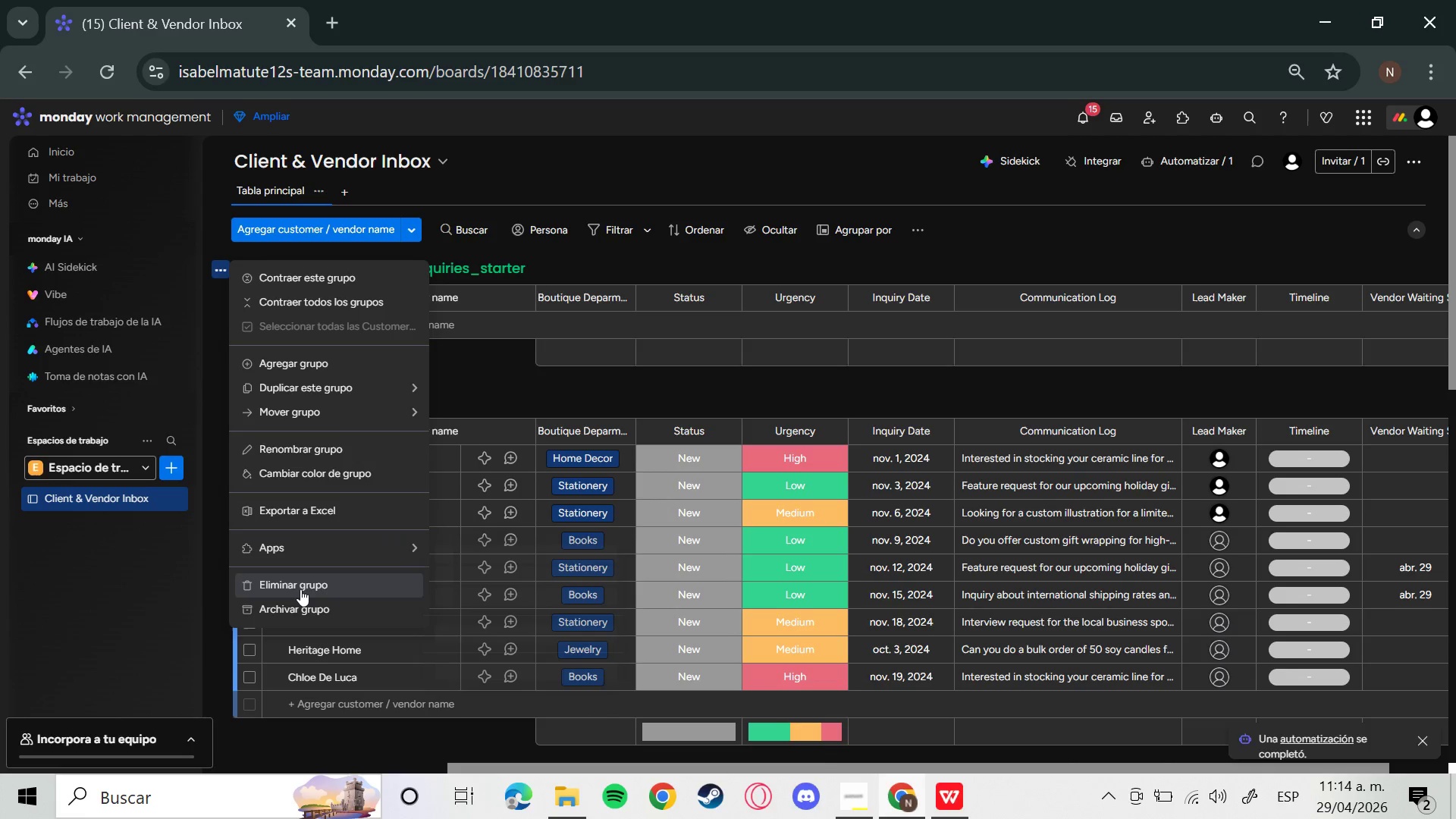 
left_click([300, 589])
 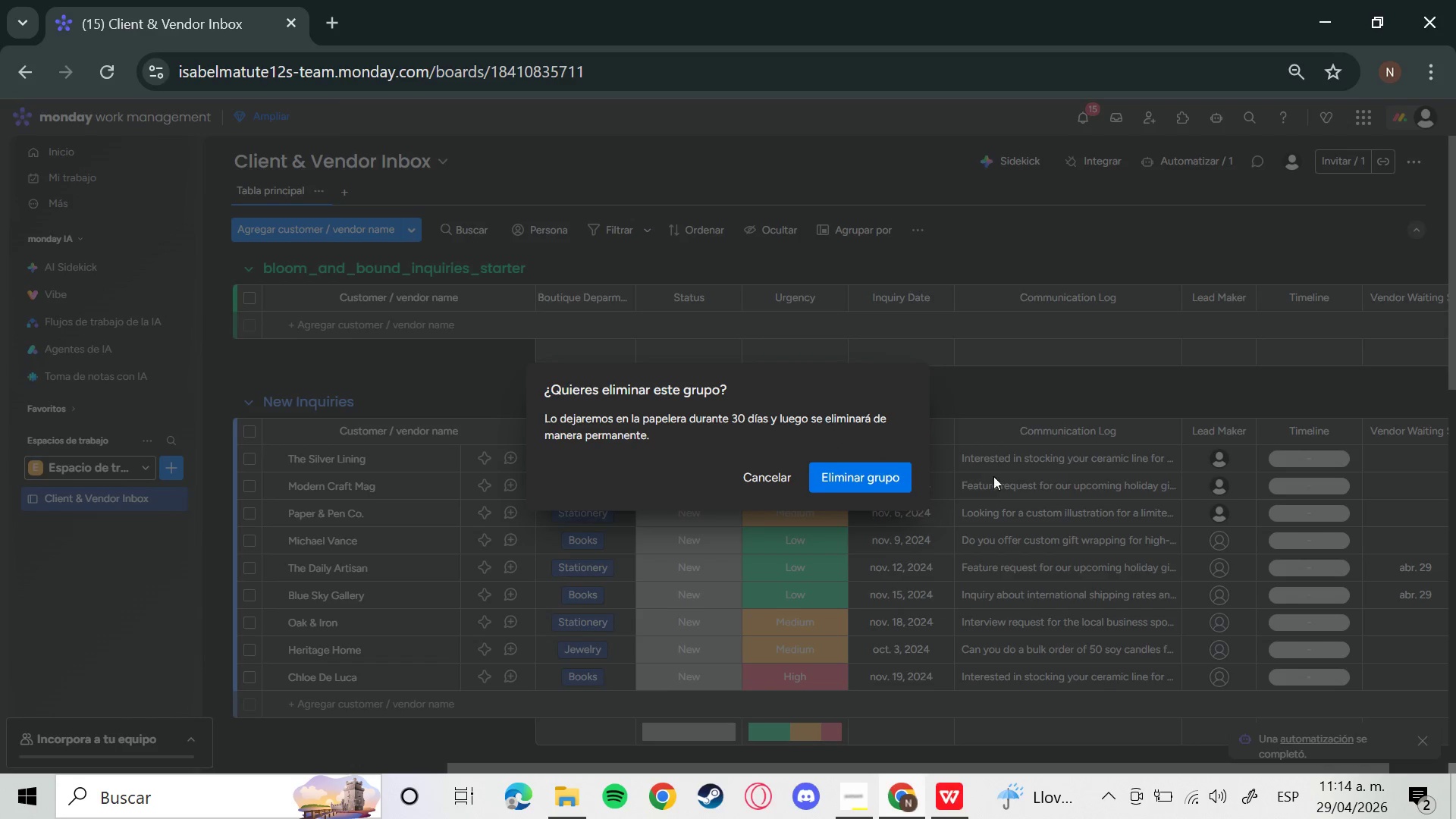 
left_click([836, 472])
 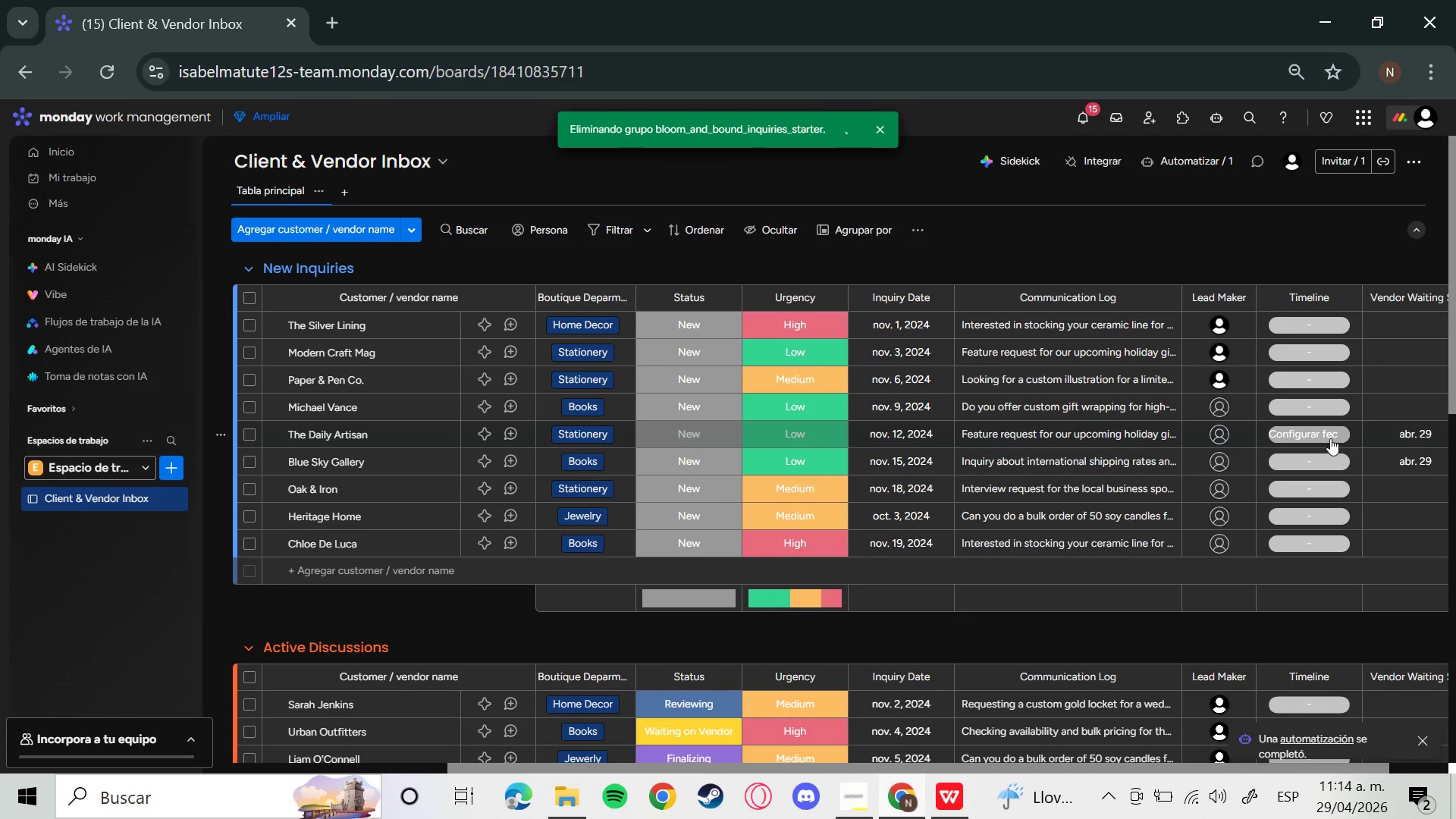 
scroll: coordinate [1310, 448], scroll_direction: down, amount: 6.0
 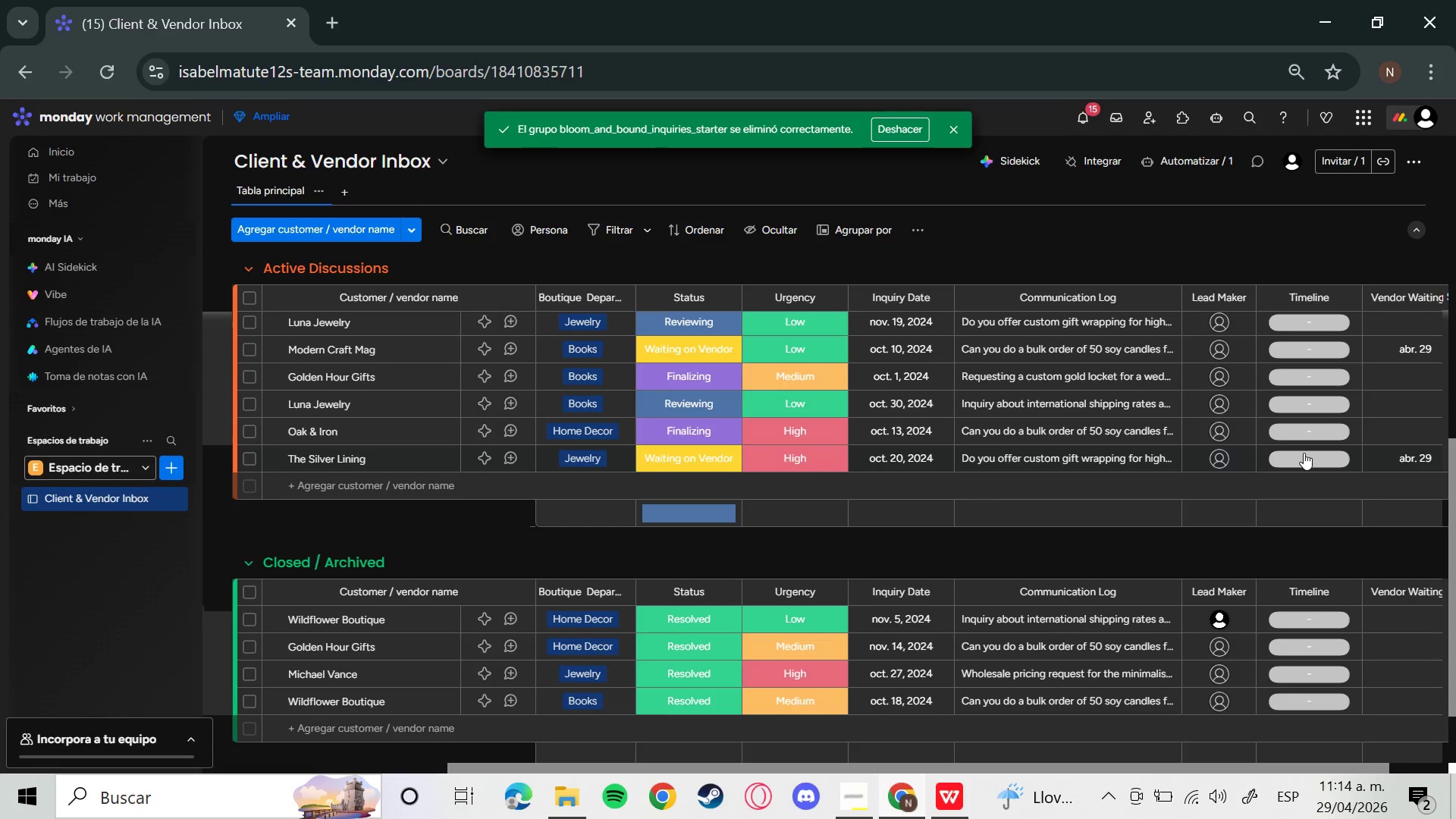 
mouse_move([1294, 429])
 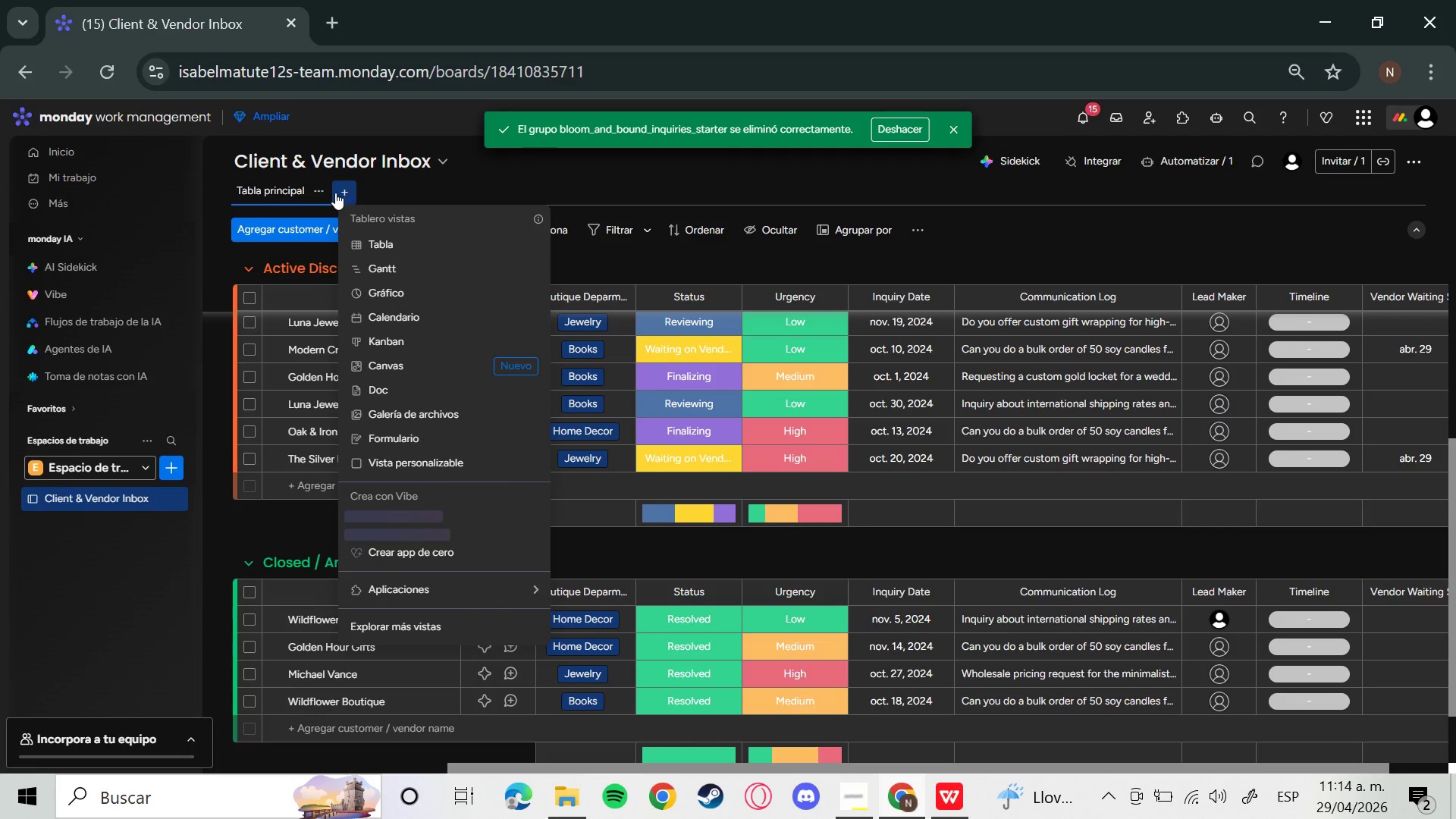 
left_click([390, 346])
 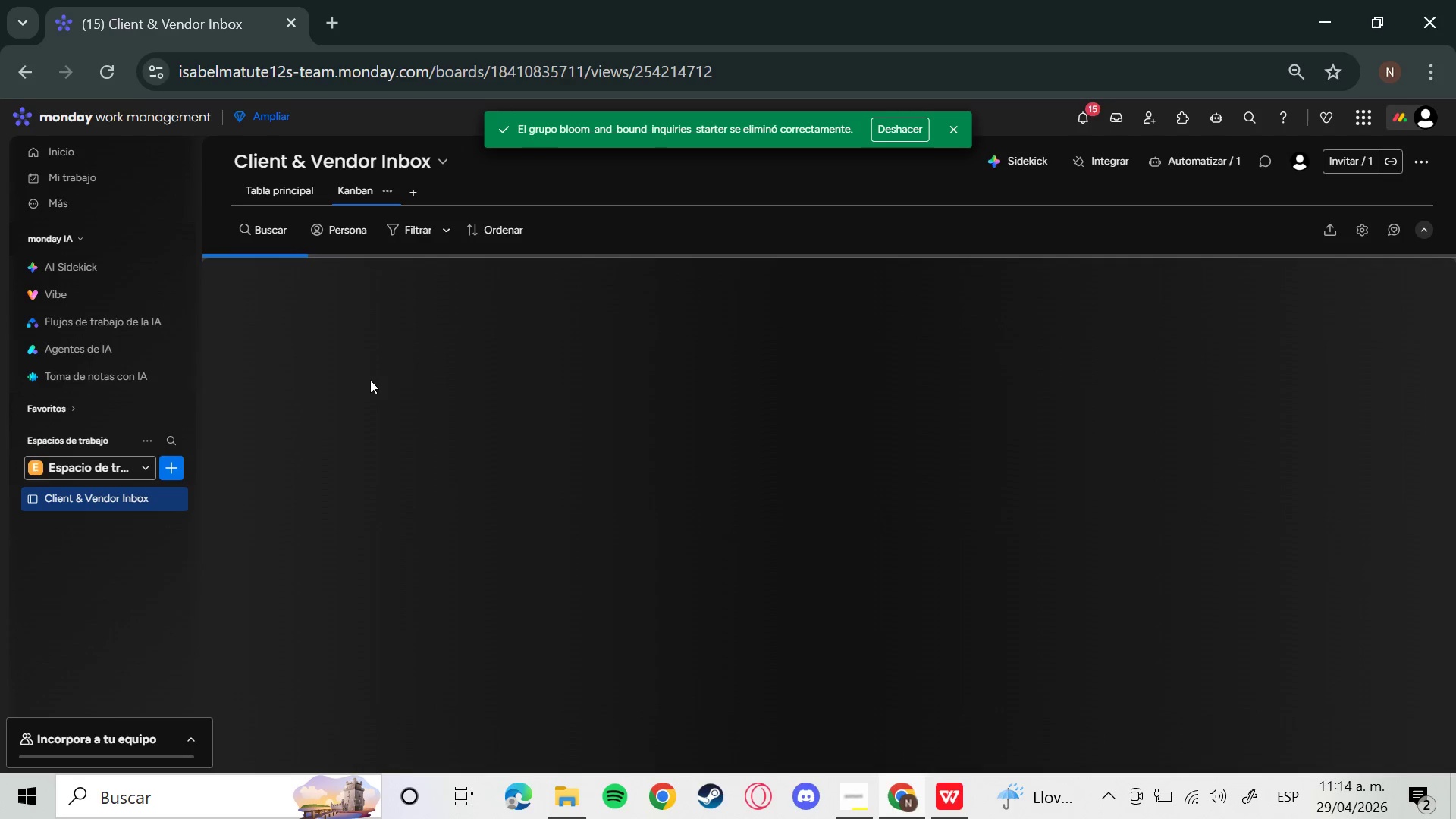 
wait(5.03)
 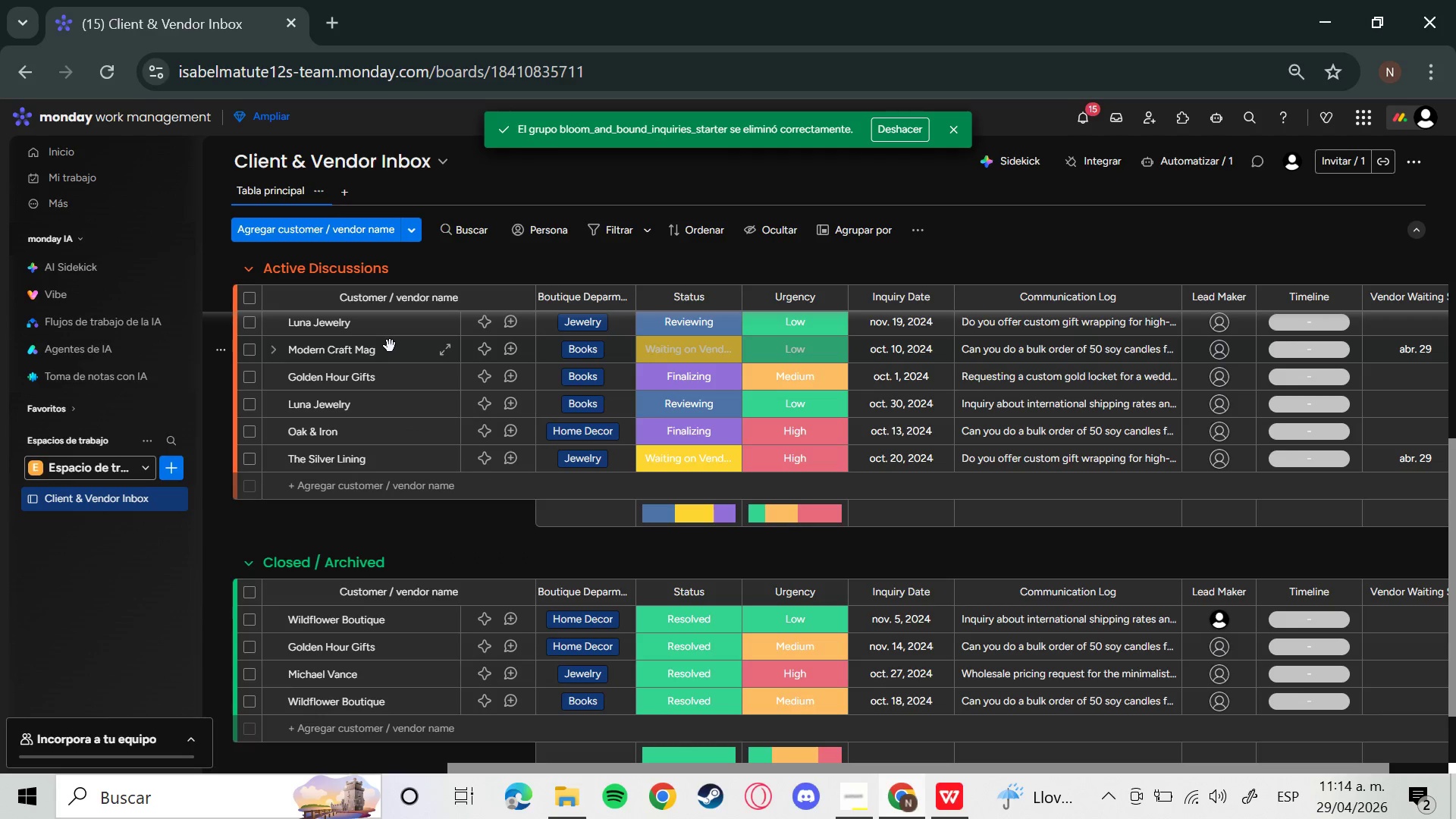 
left_click([389, 184])
 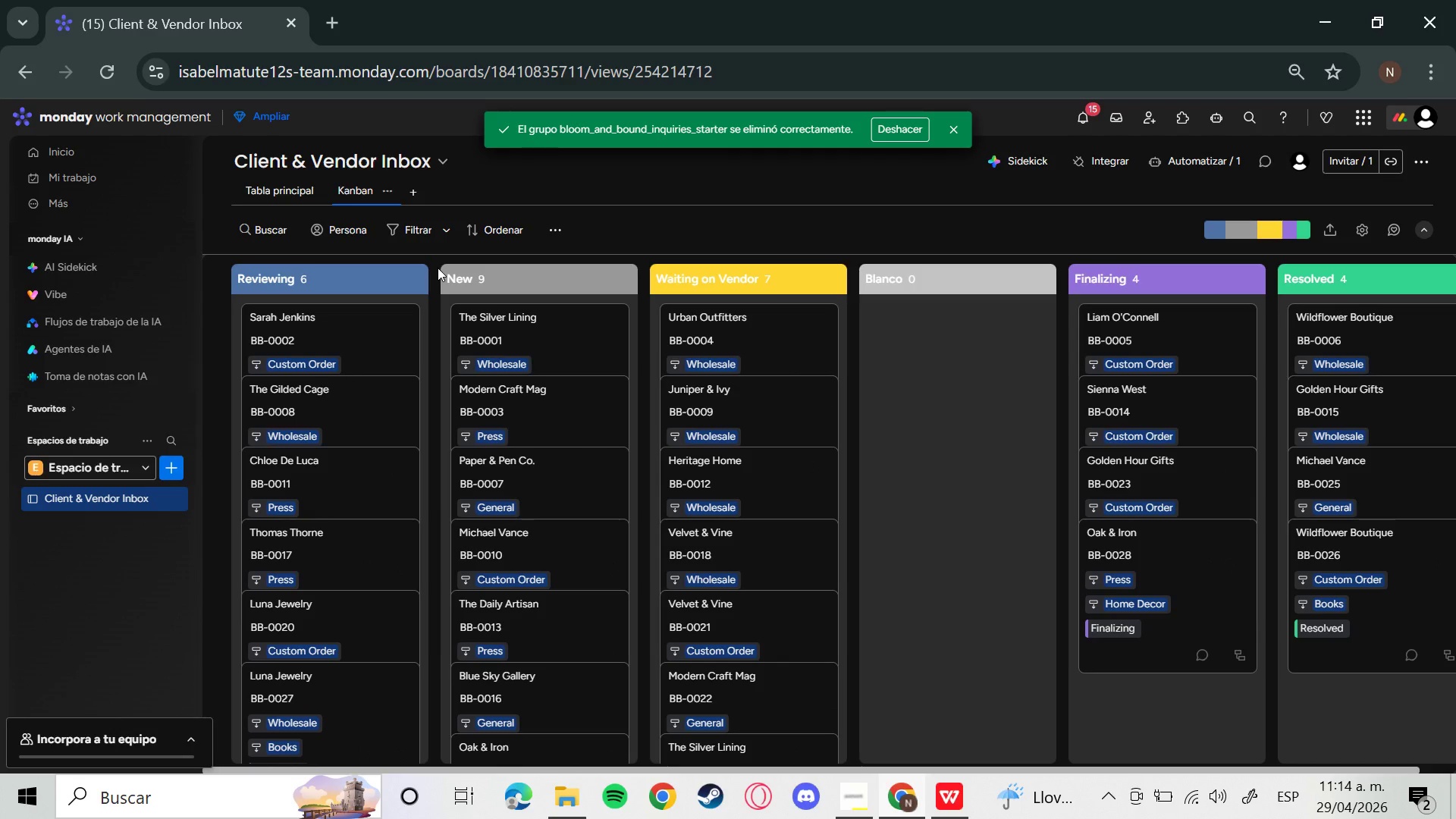 
wait(6.52)
 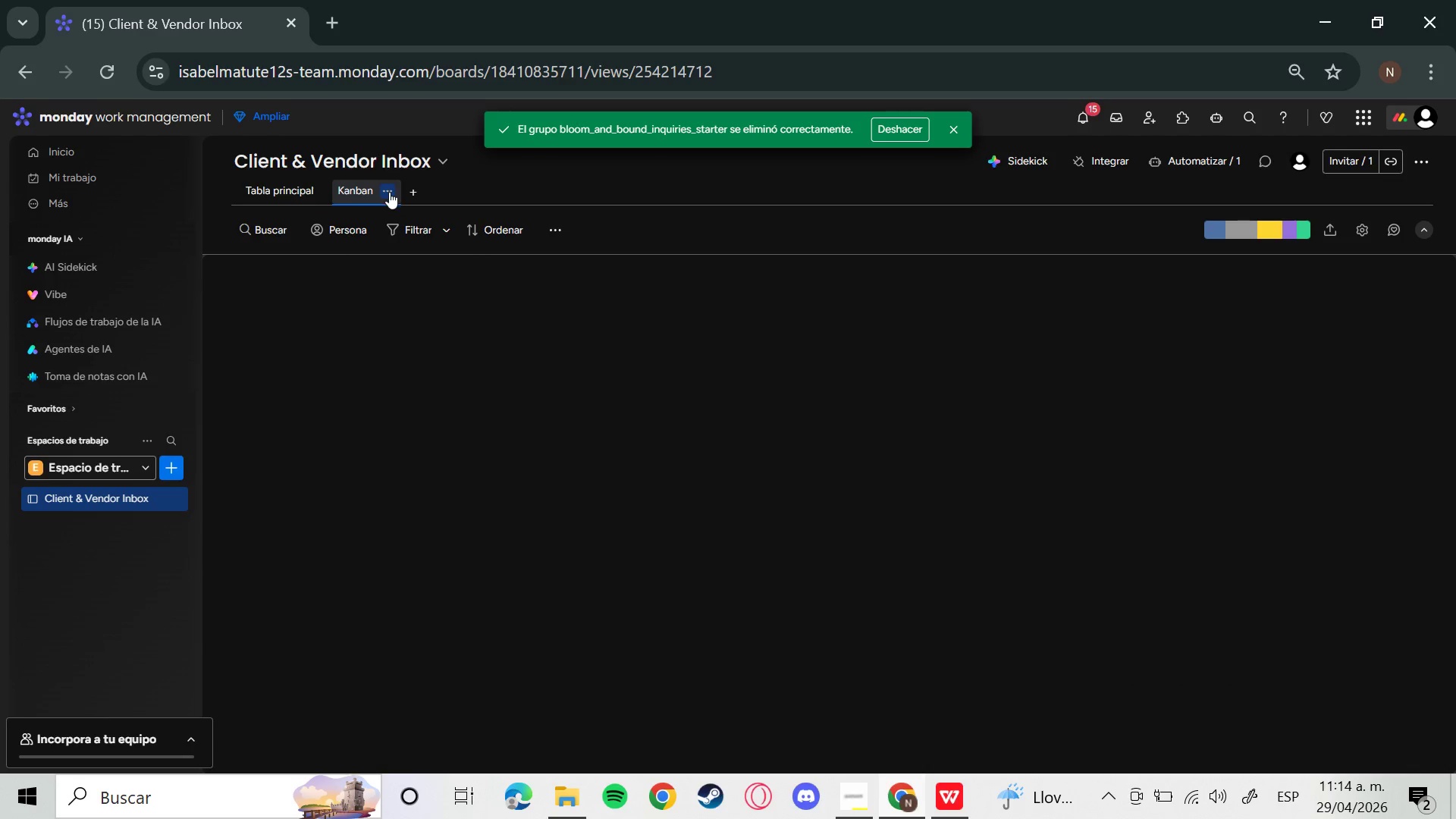 
key(Backspace)
 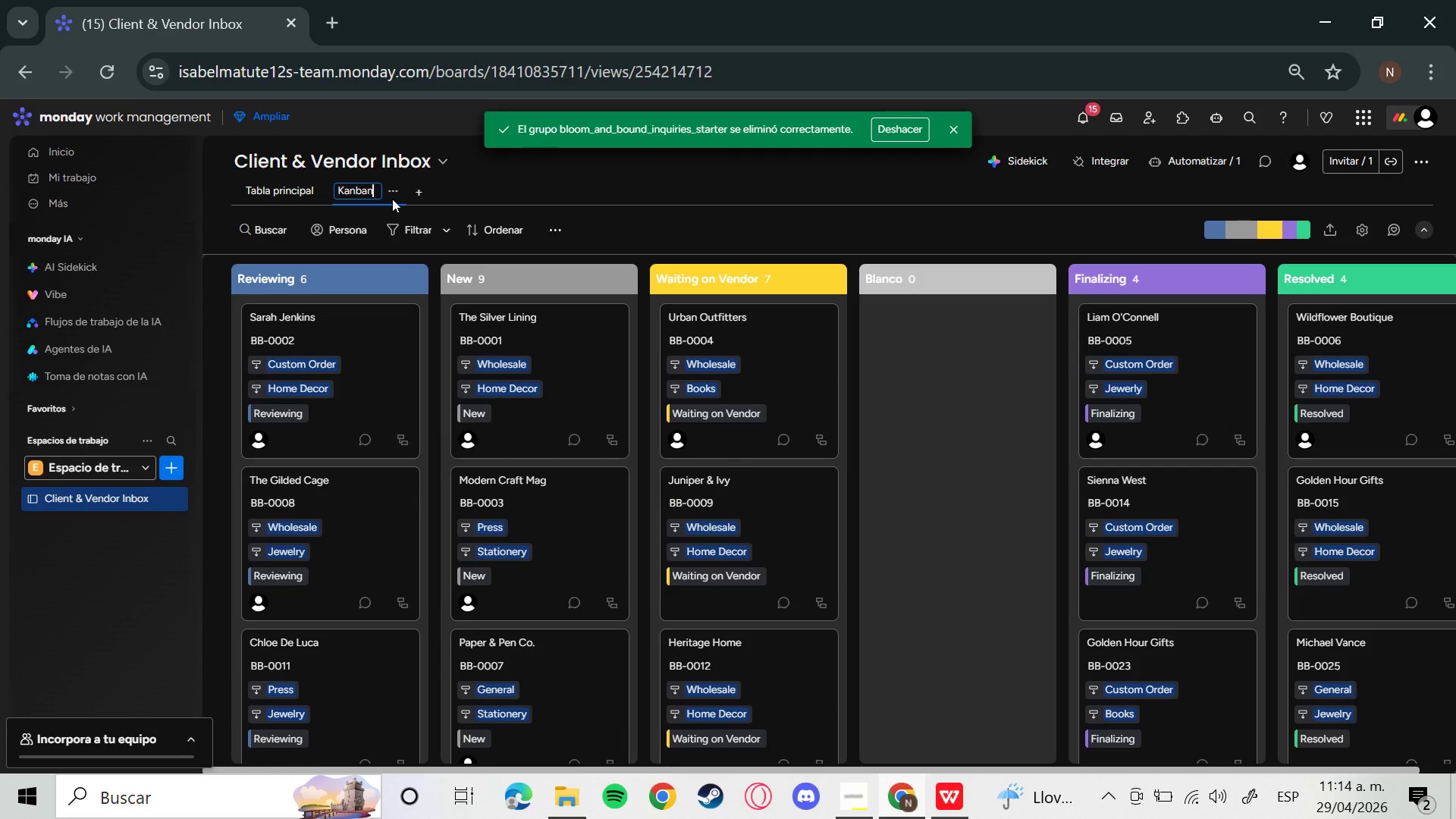 
key(Backspace)
 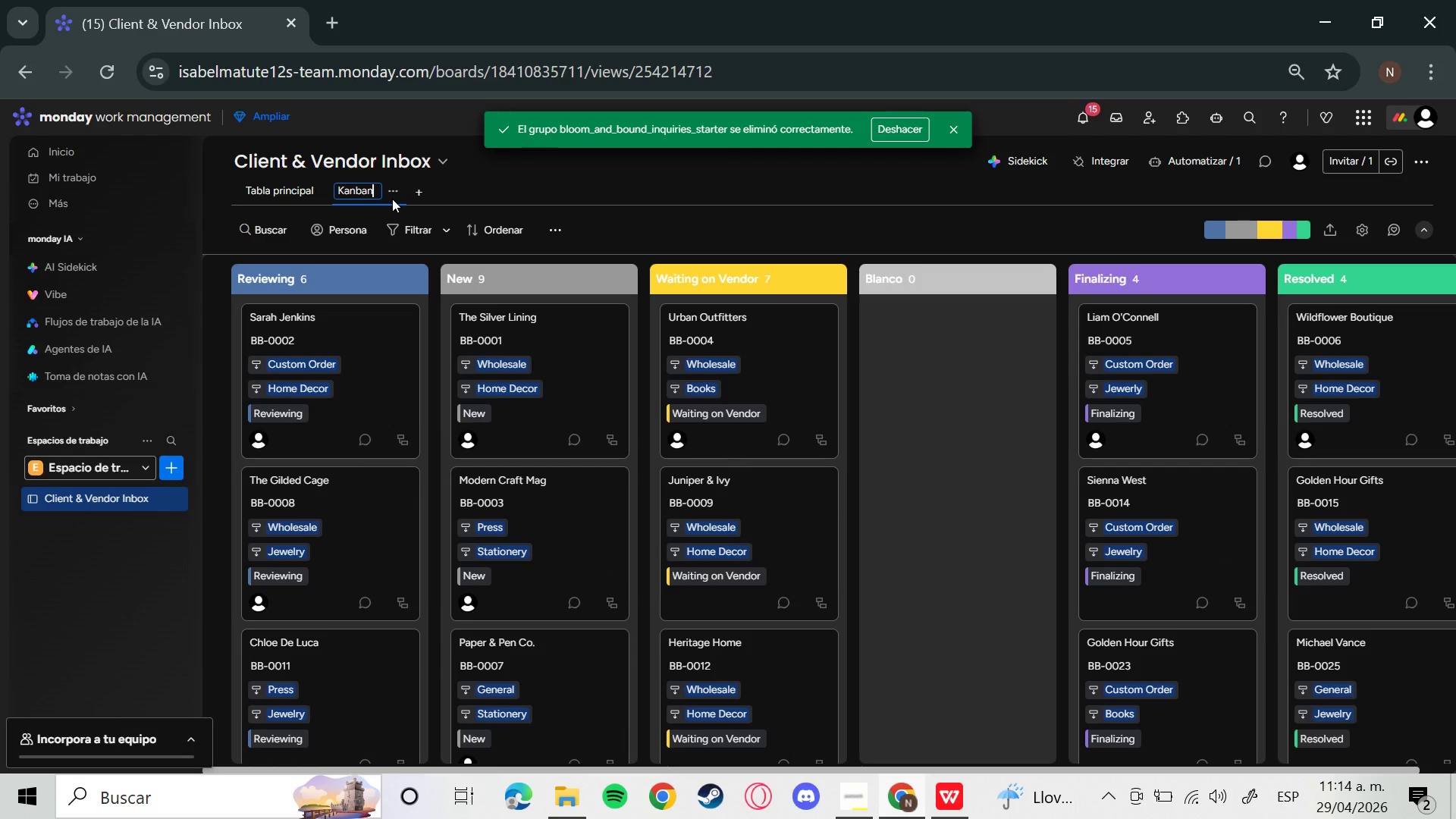 
key(Backspace)
 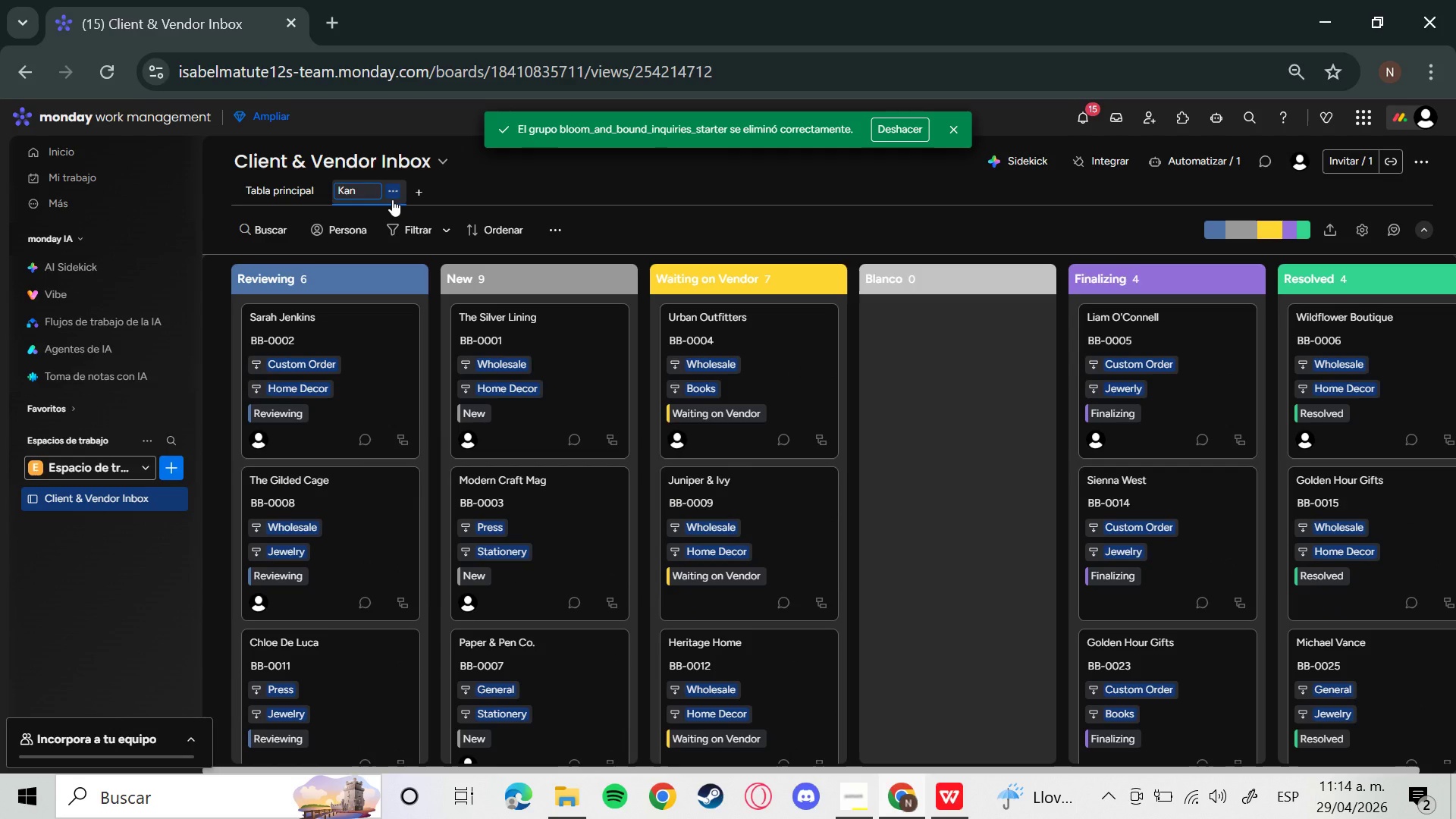 
key(Backspace)
 